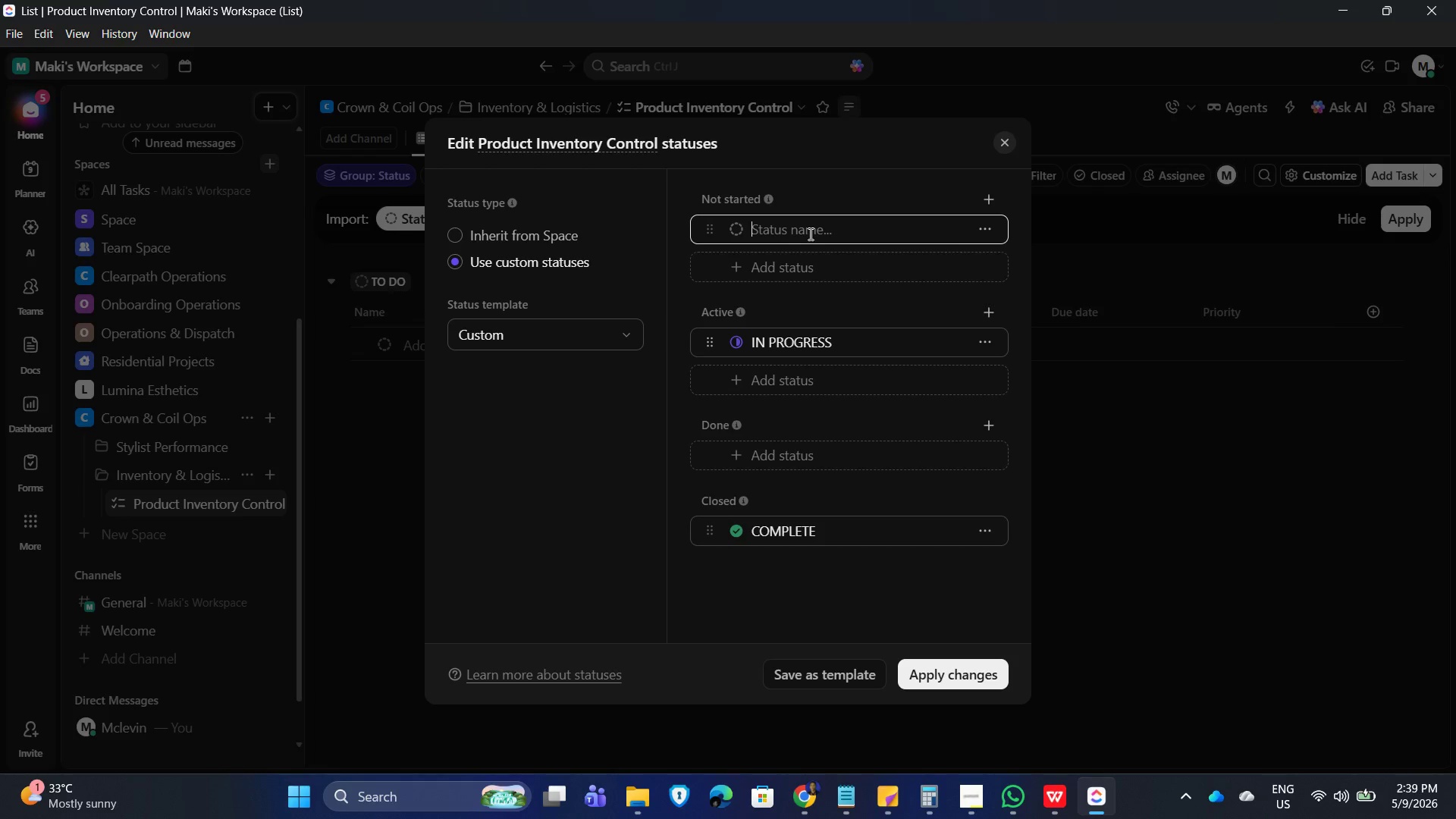 
key(Backspace)
 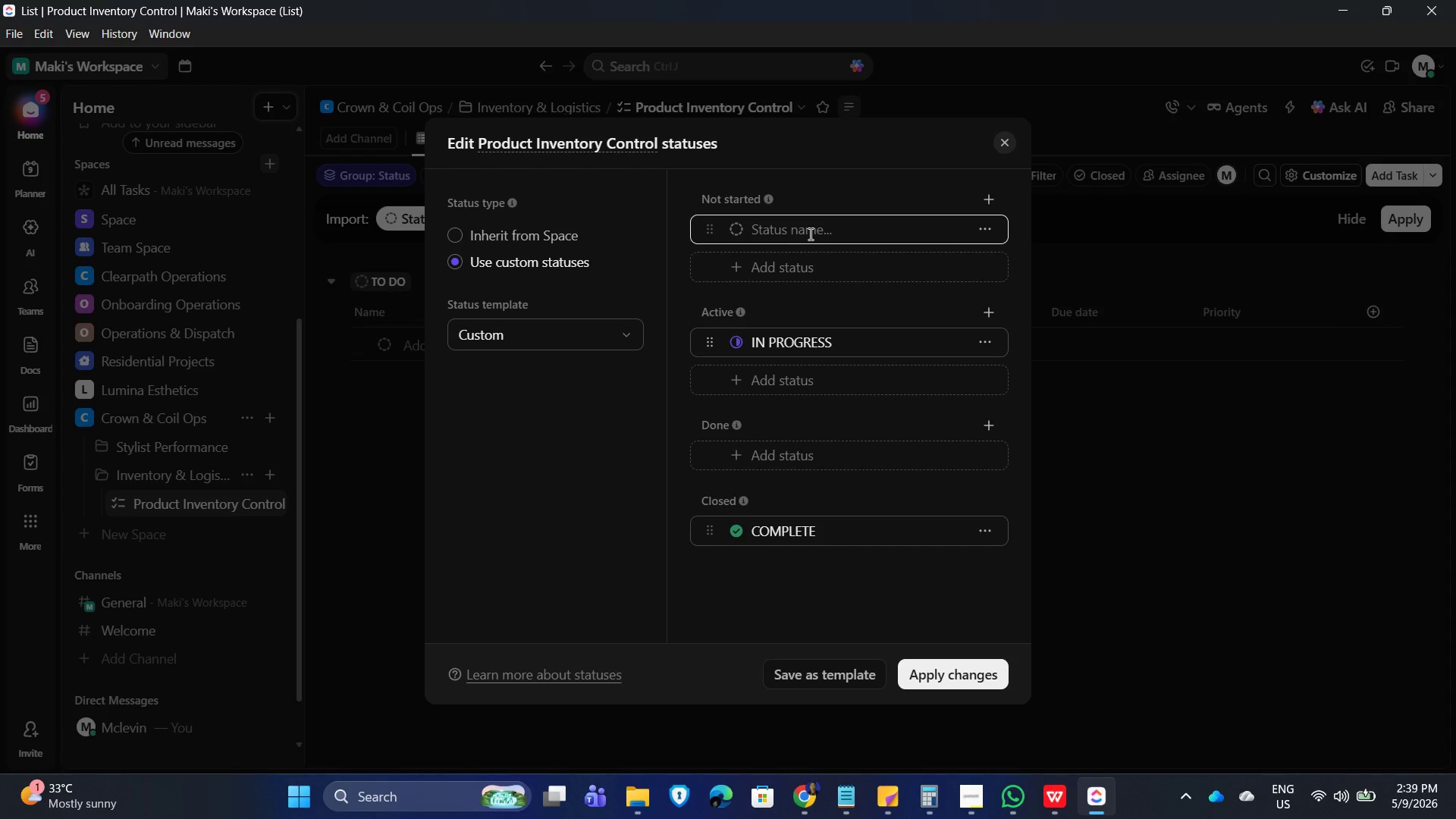 
key(Backspace)
 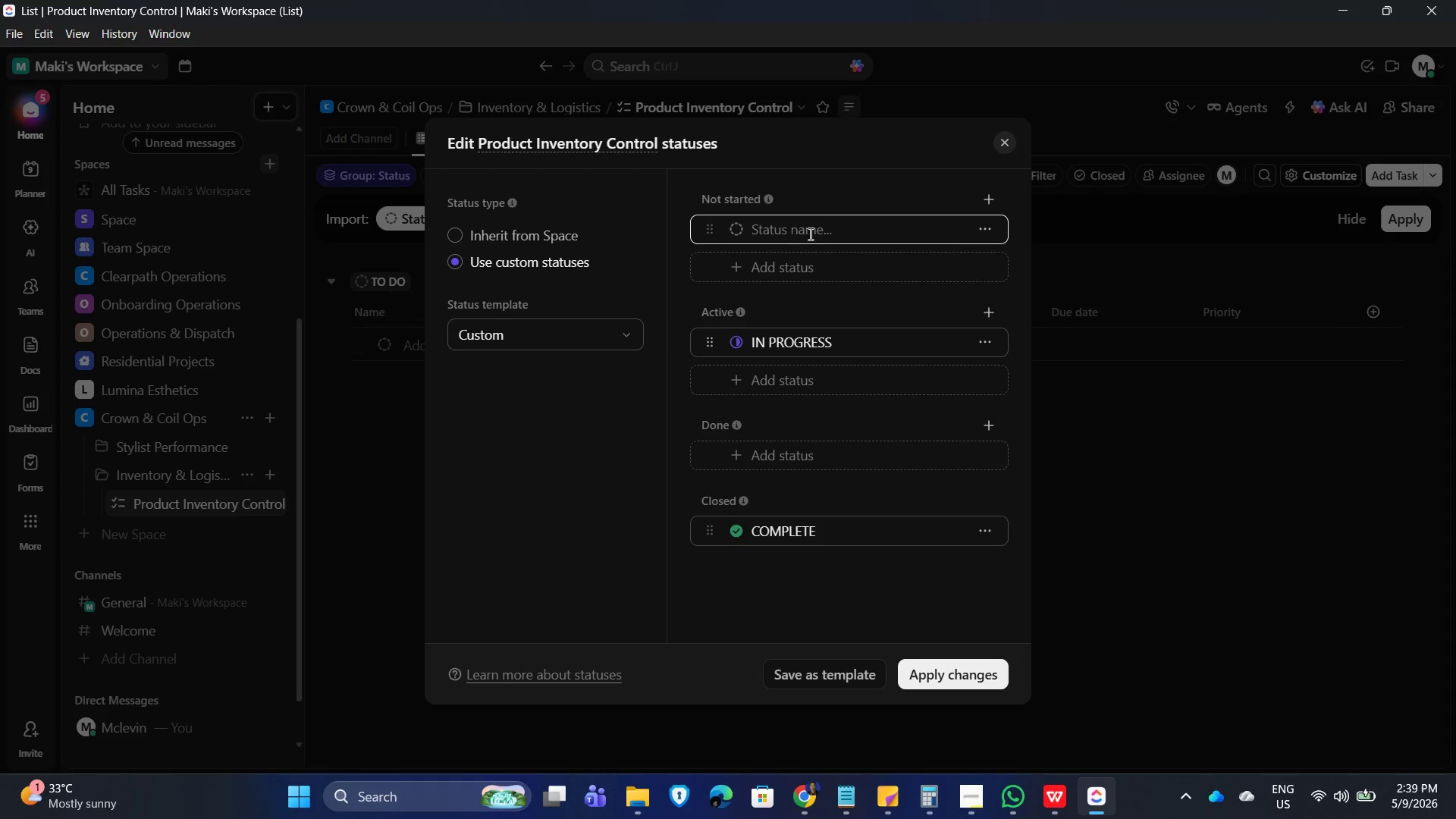 
key(Backspace)
 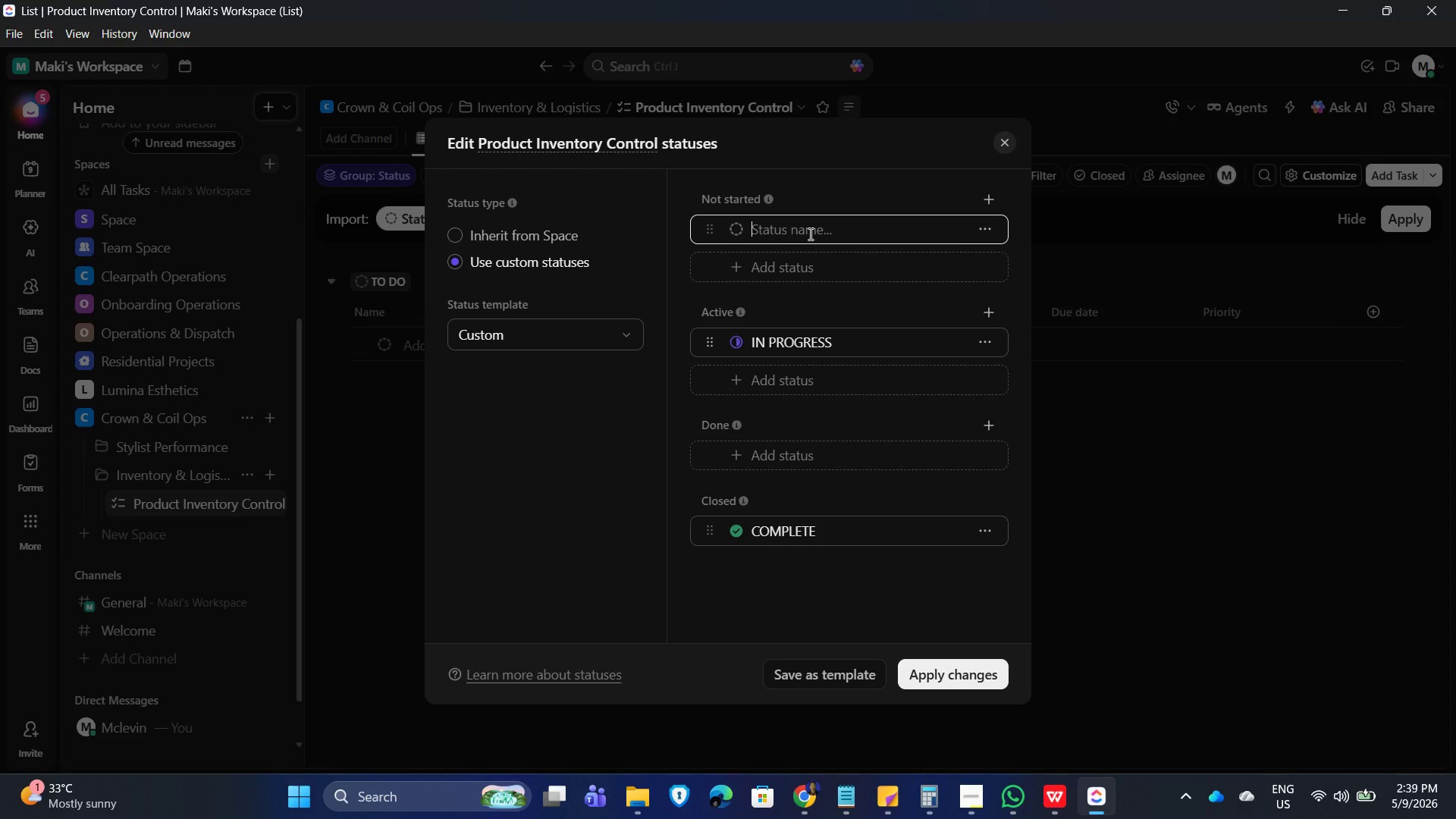 
key(Backspace)
 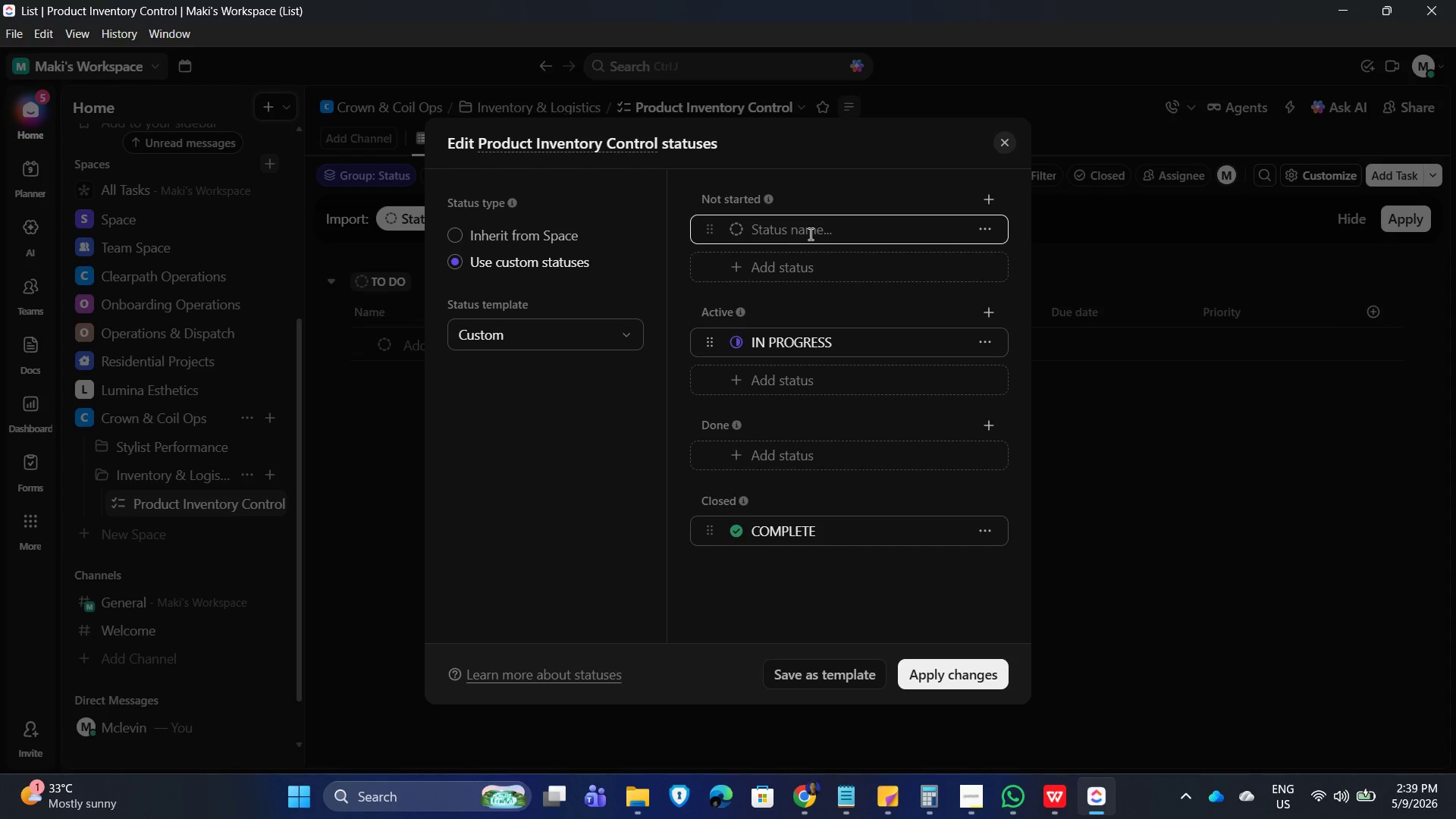 
key(Shift+I)
 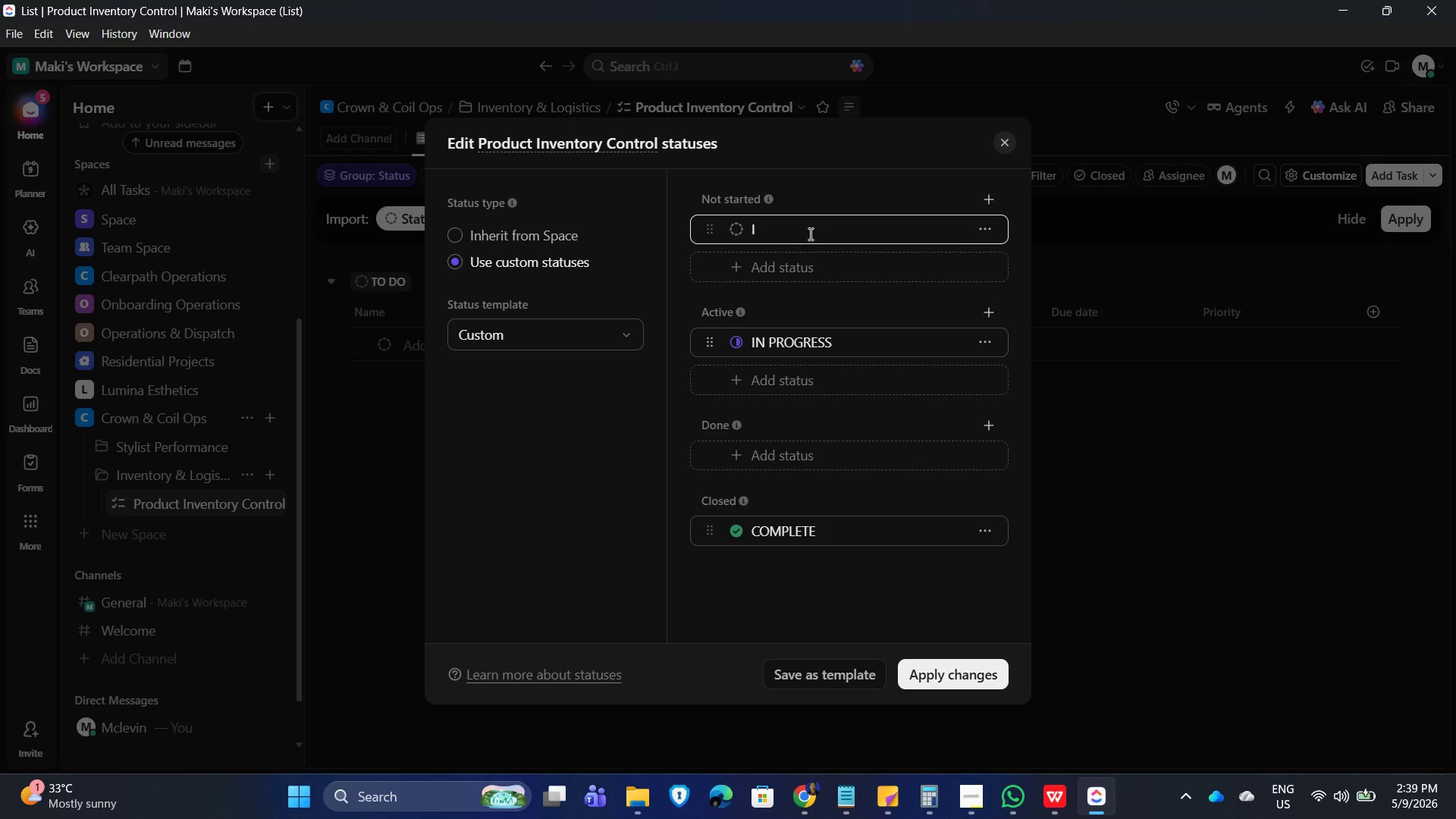 
key(Backspace)
 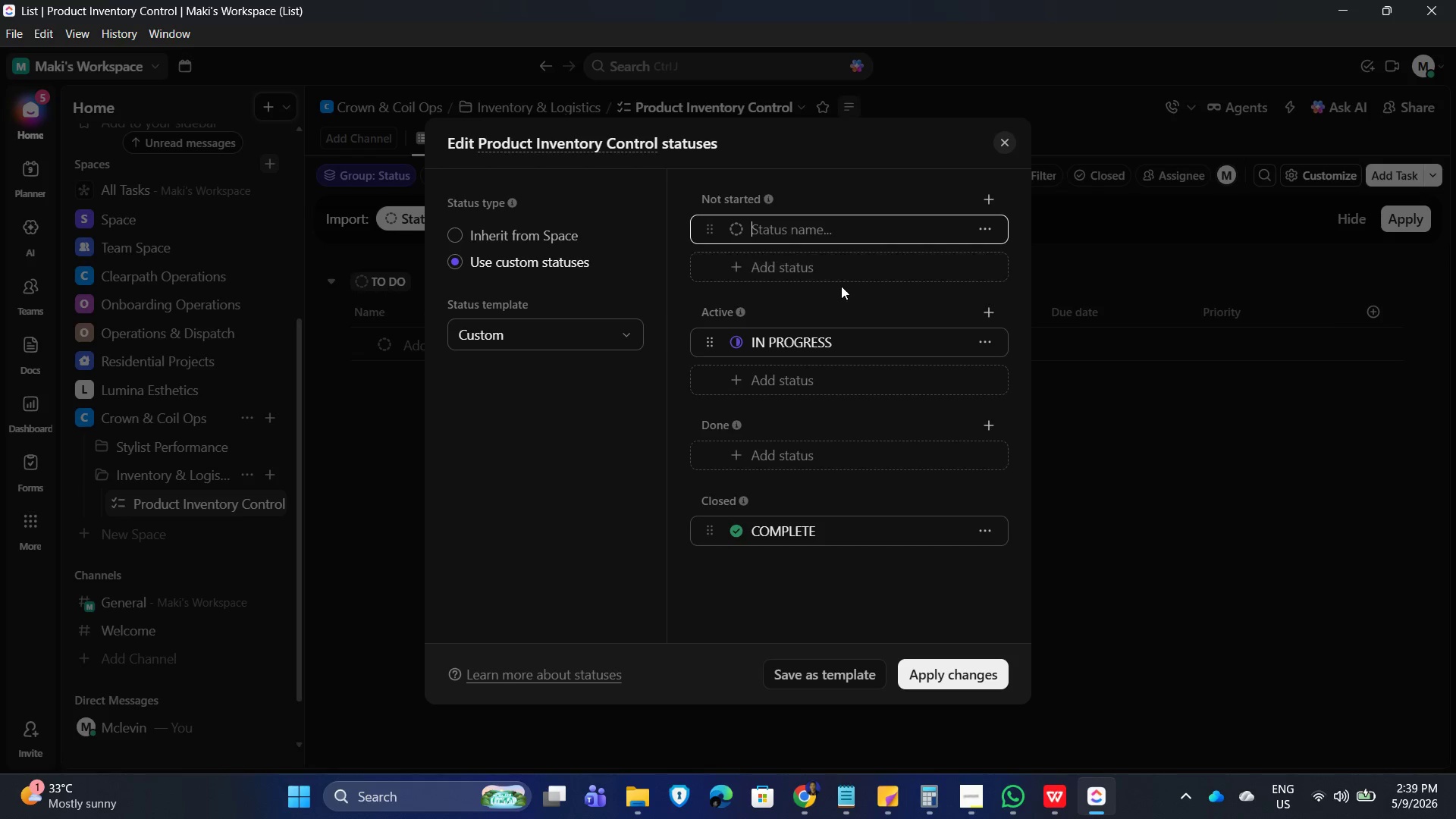 
left_click_drag(start_coordinate=[857, 292], to_coordinate=[860, 288])
 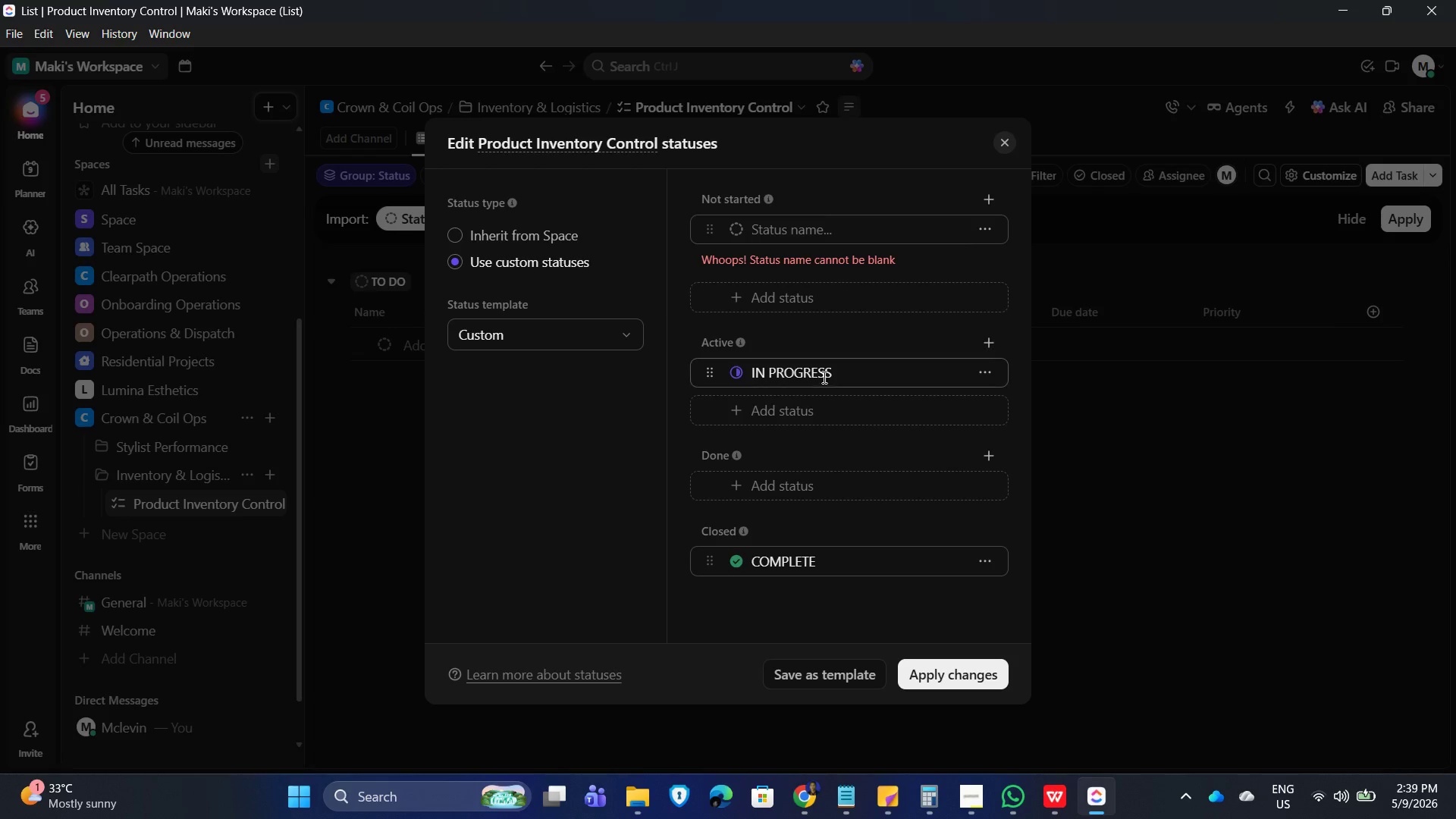 
left_click_drag(start_coordinate=[860, 381], to_coordinate=[855, 379])
 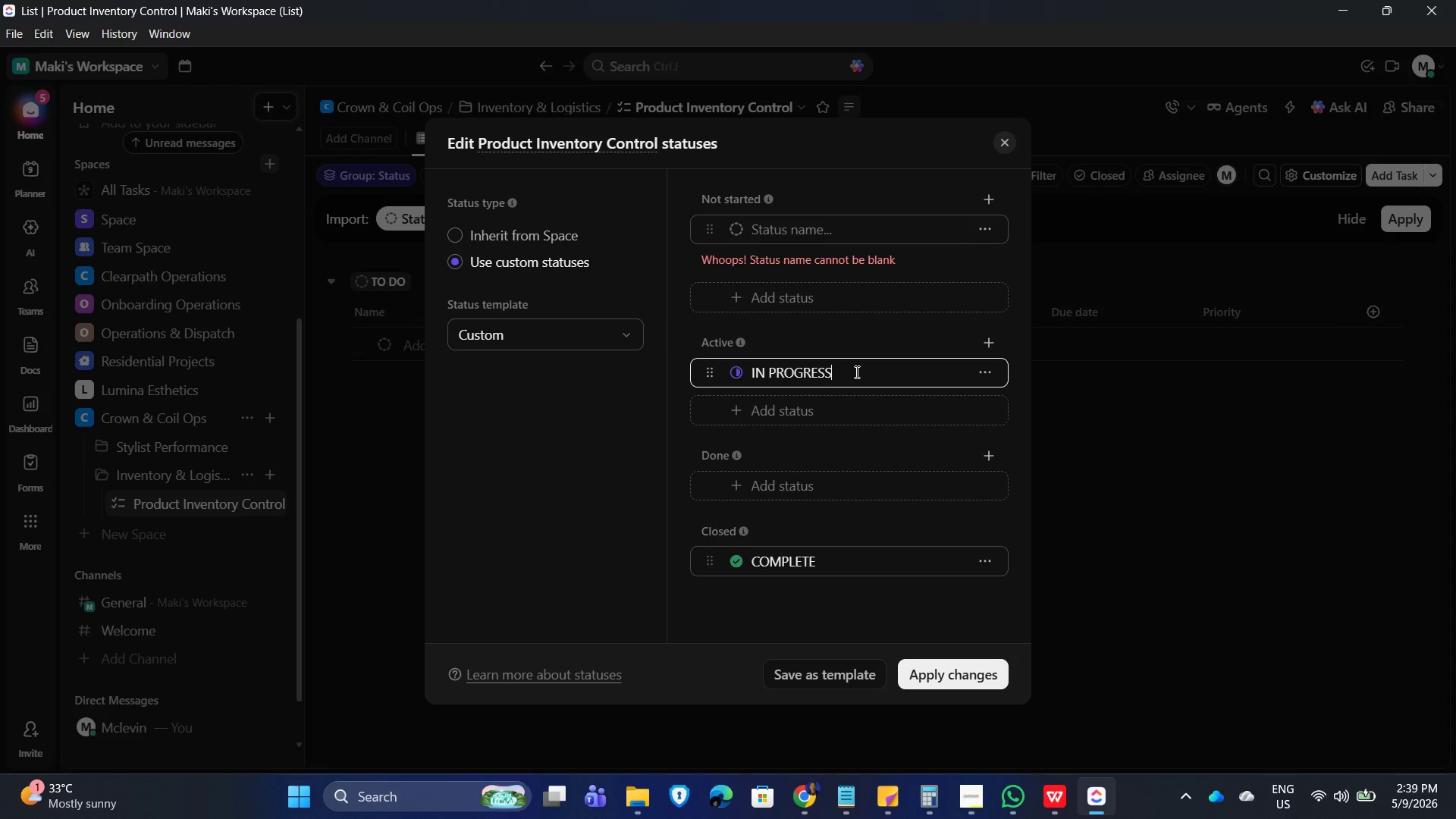 
key(Backspace)
key(Backspace)
key(Backspace)
type(in stock)
 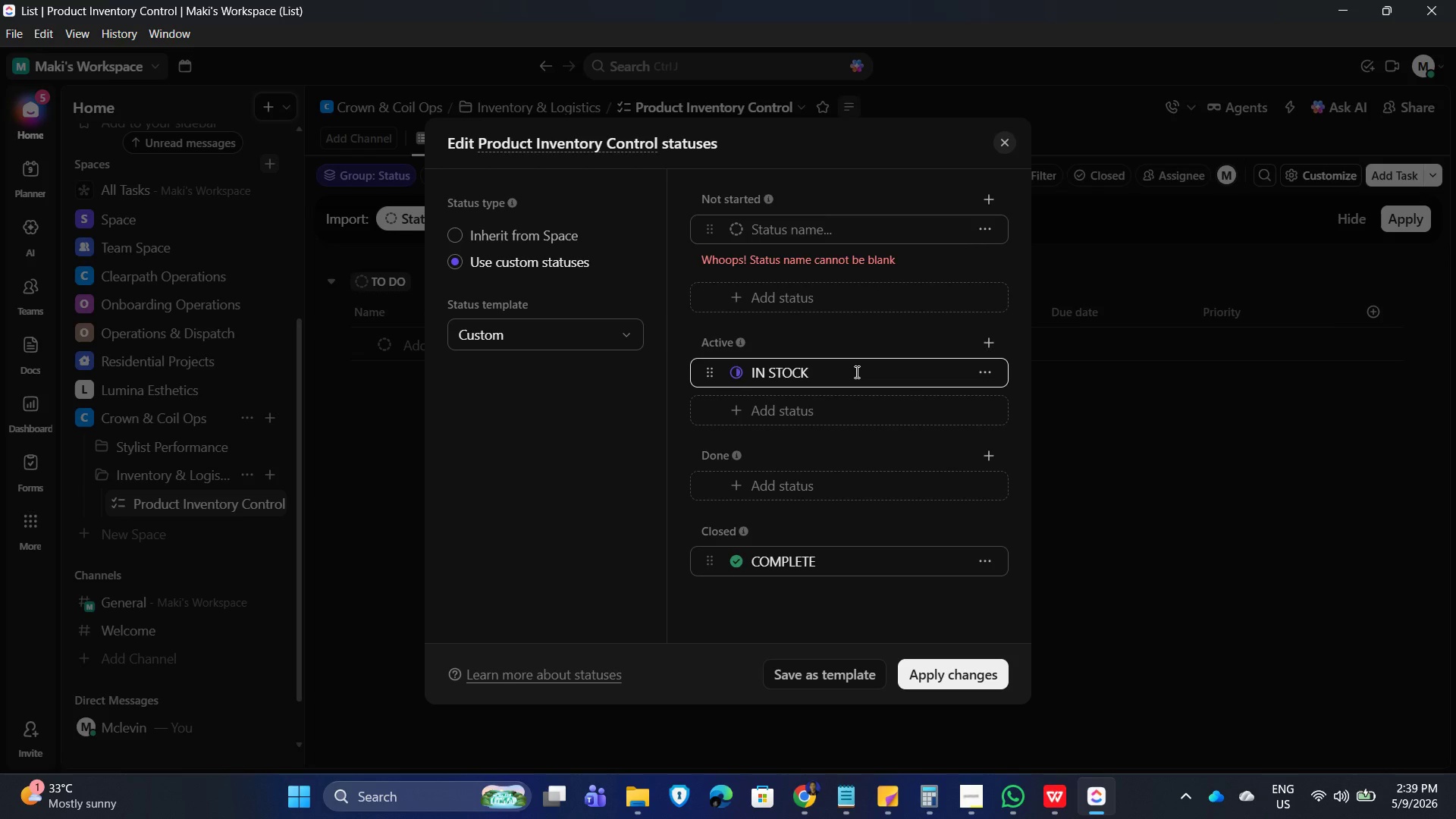 
key(Enter)
 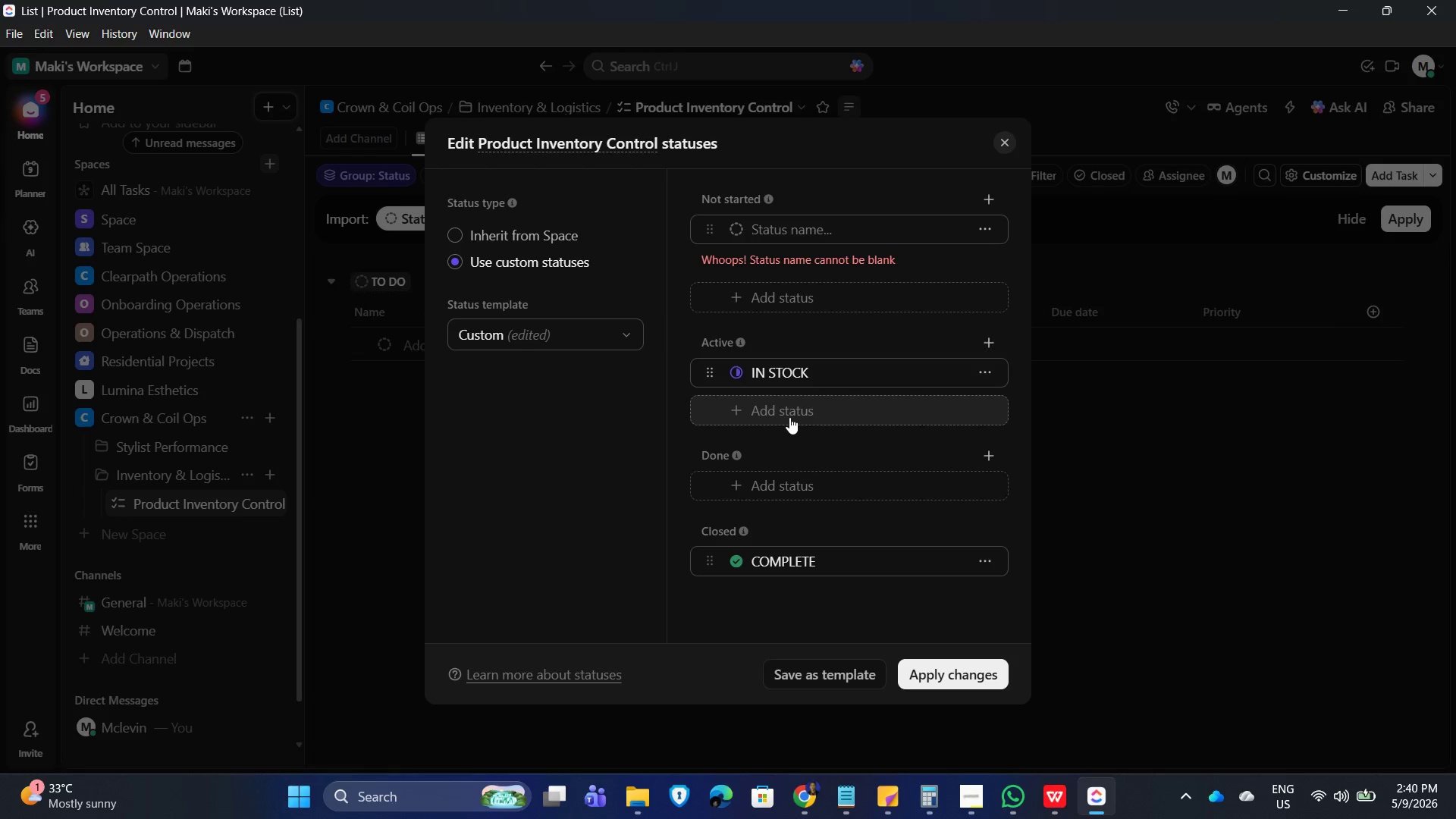 
left_click([790, 417])
 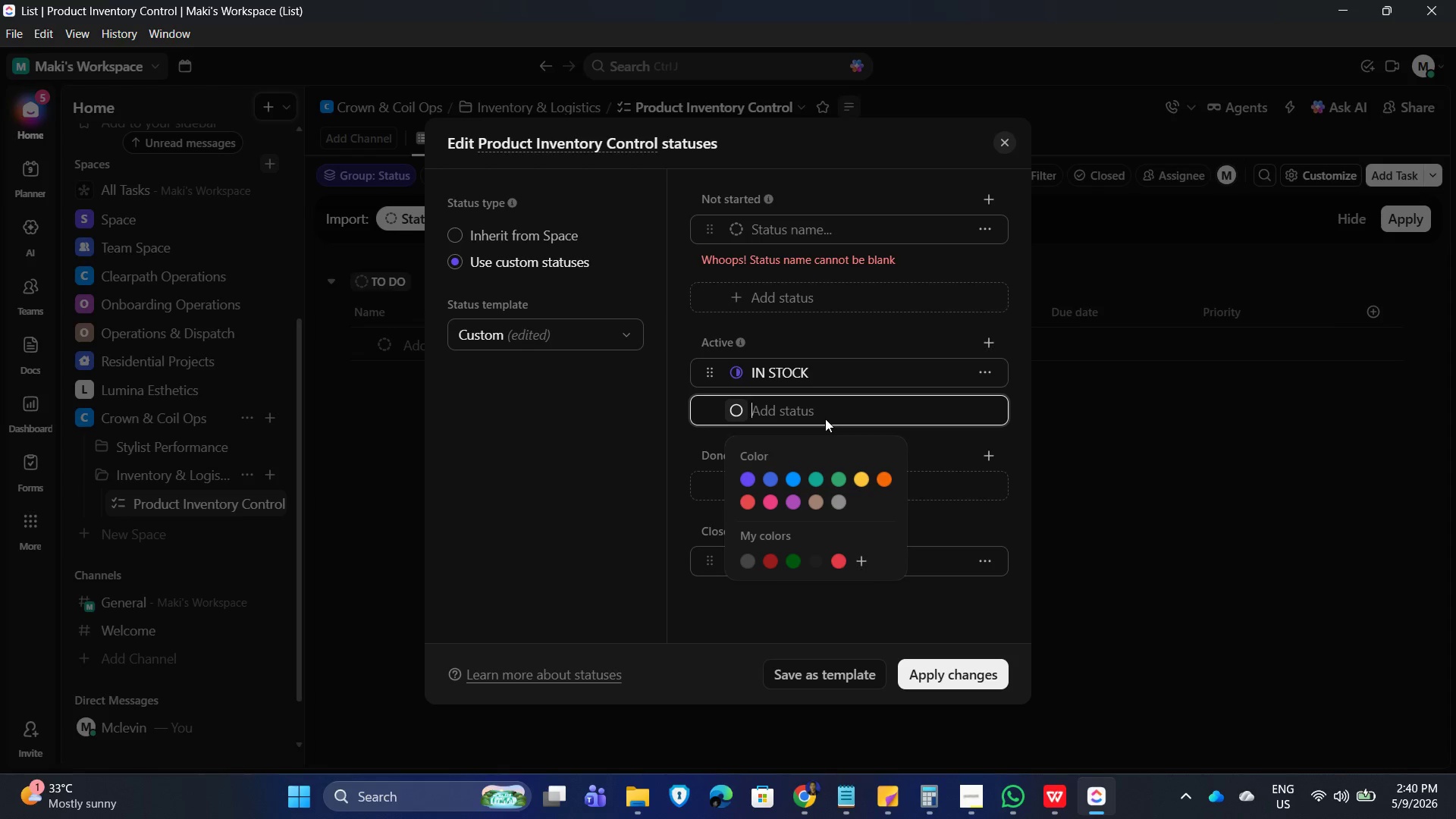 
type(low stock4)
key(Backspace)
 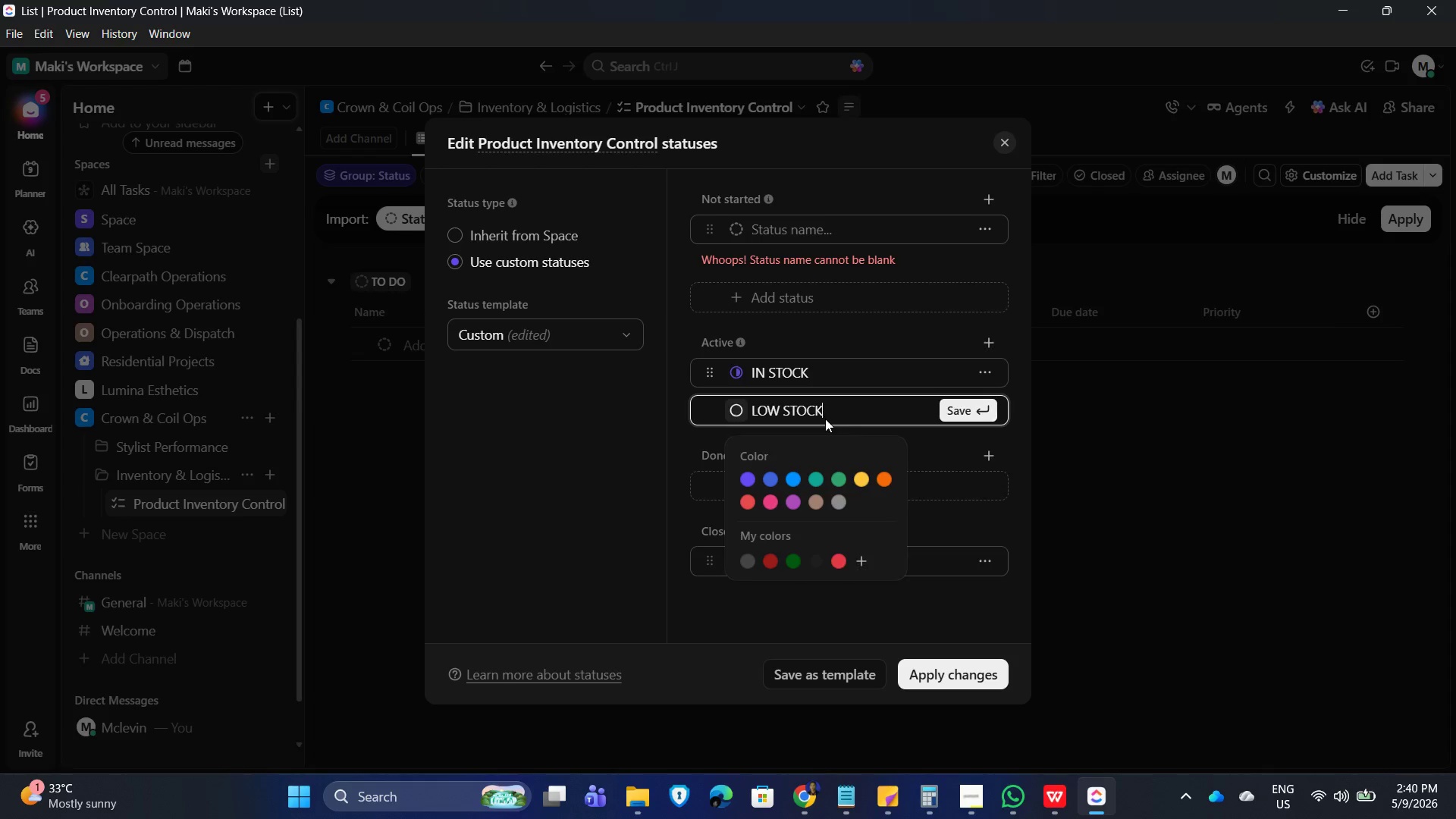 
key(Enter)
 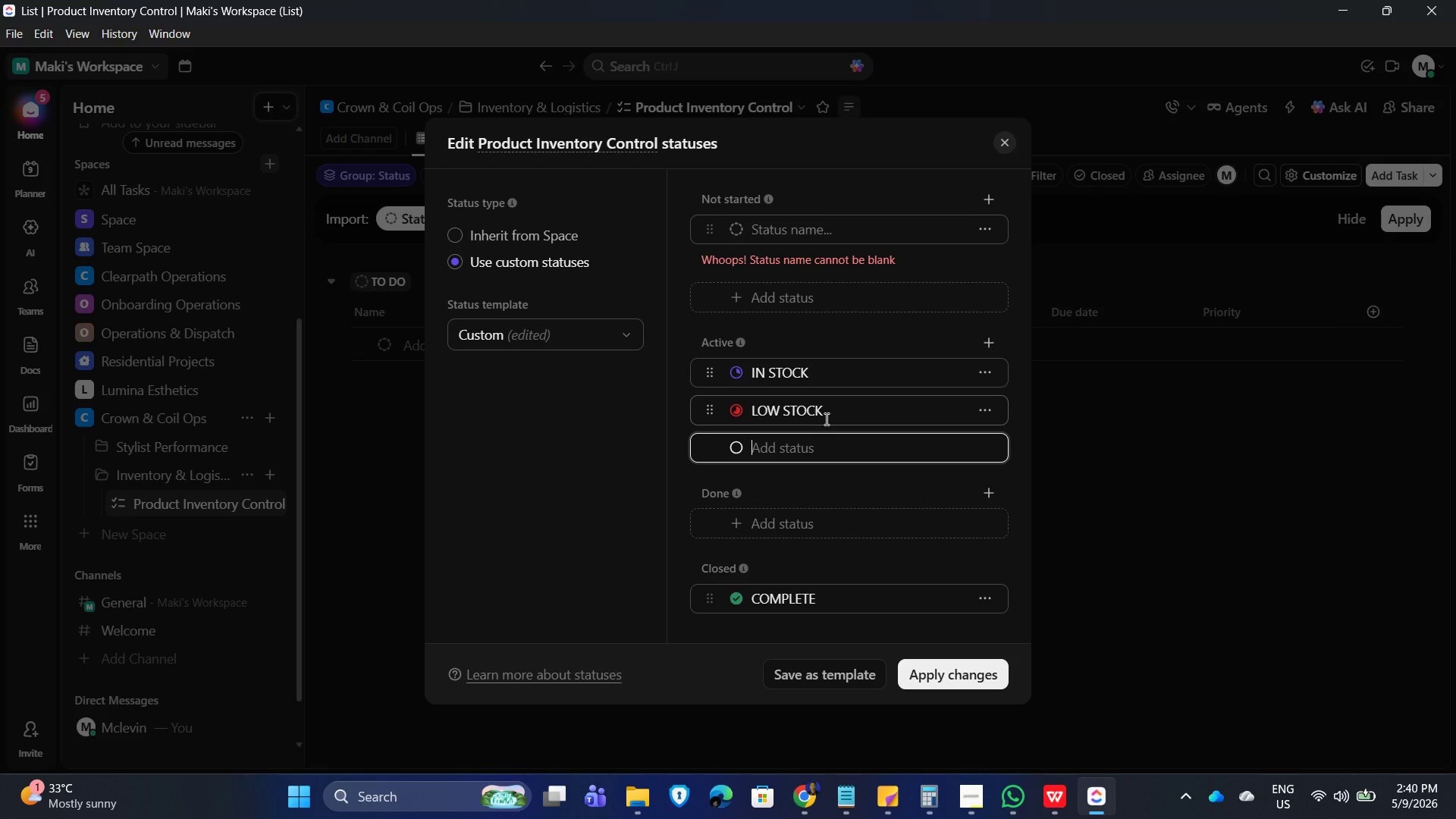 
type(needs ordering)
 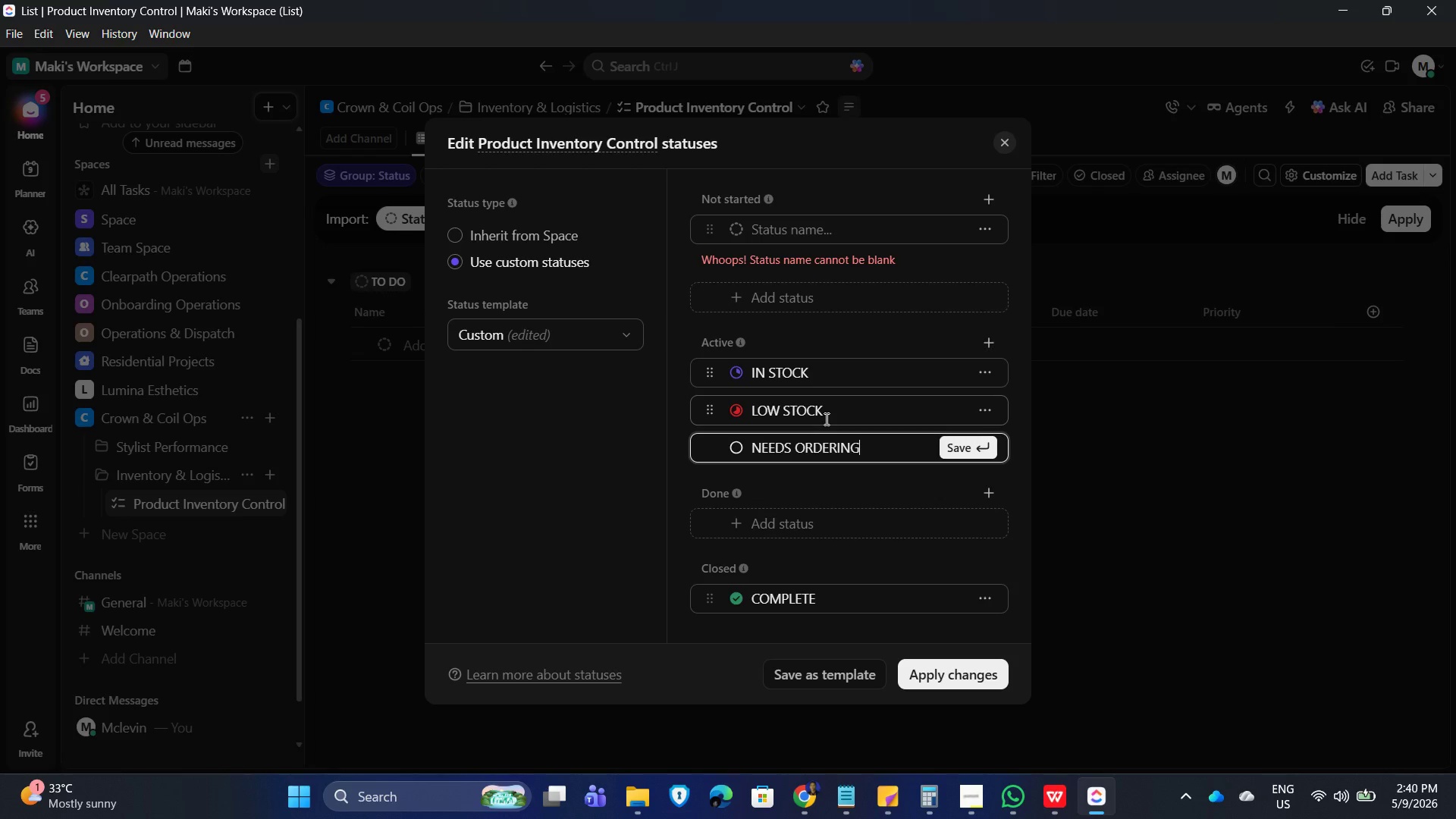 
key(Enter)
 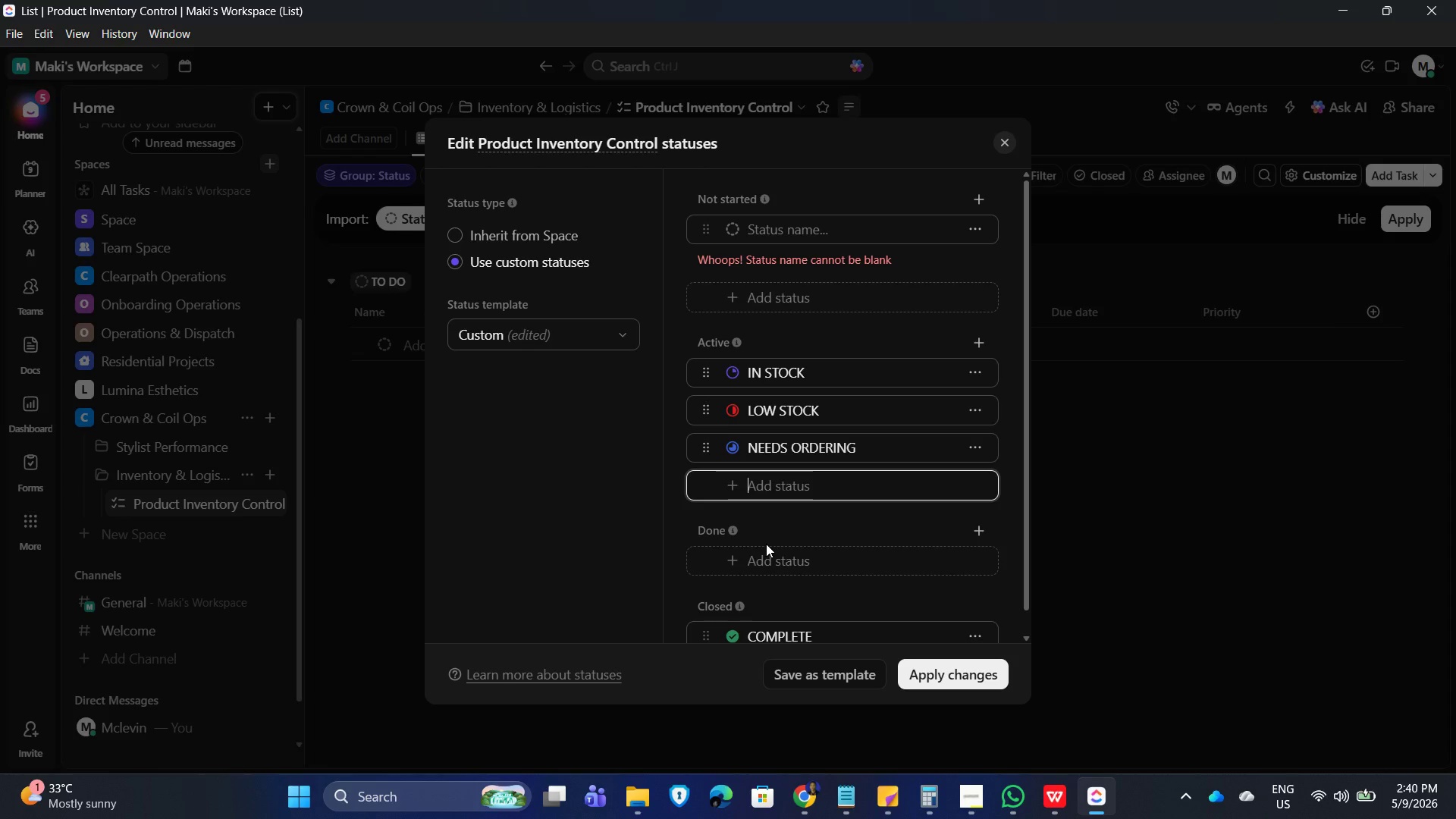 
wait(6.01)
 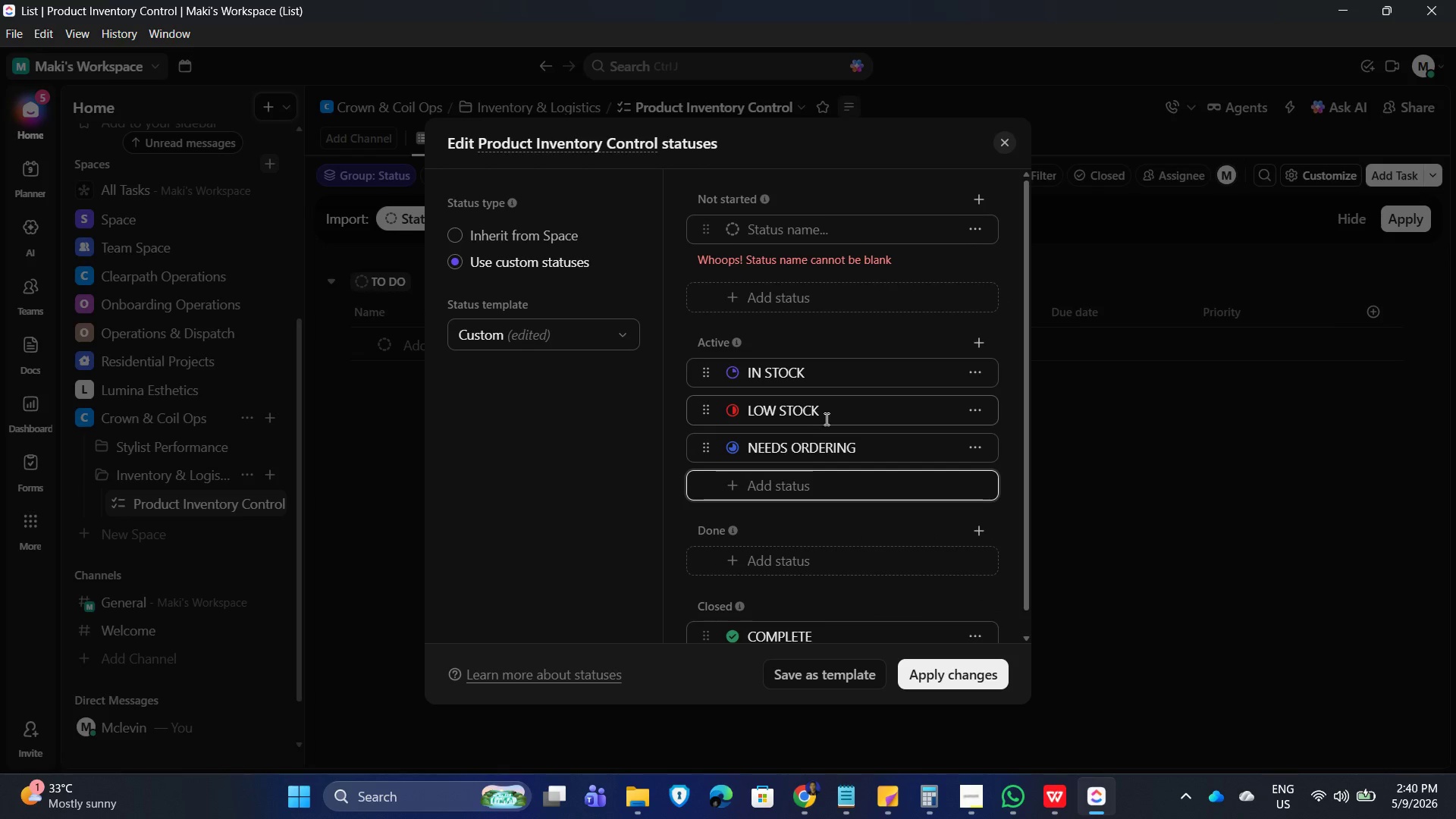 
scroll: coordinate [785, 554], scroll_direction: down, amount: 1.0
 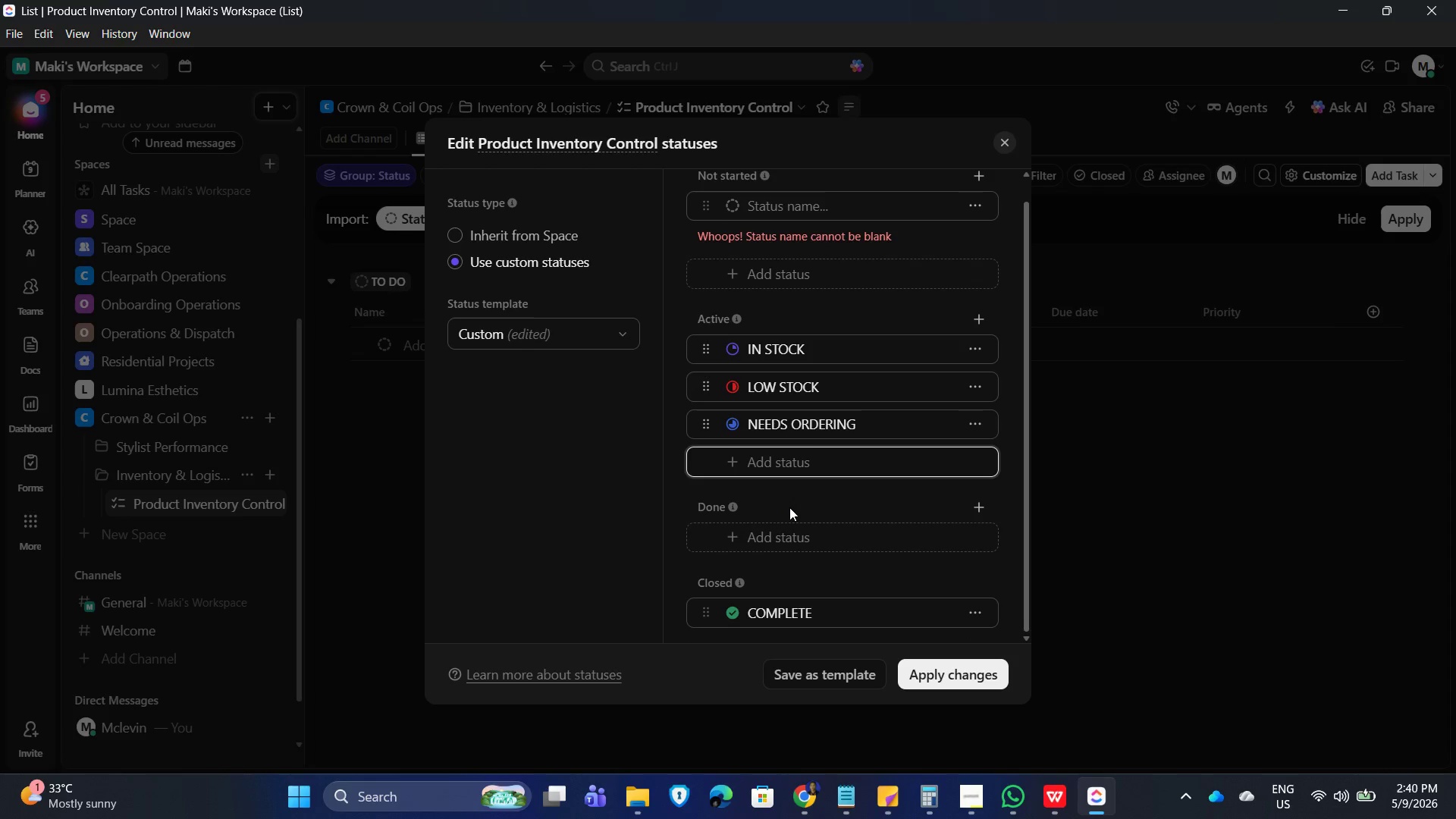 
scroll: coordinate [790, 499], scroll_direction: up, amount: 1.0
 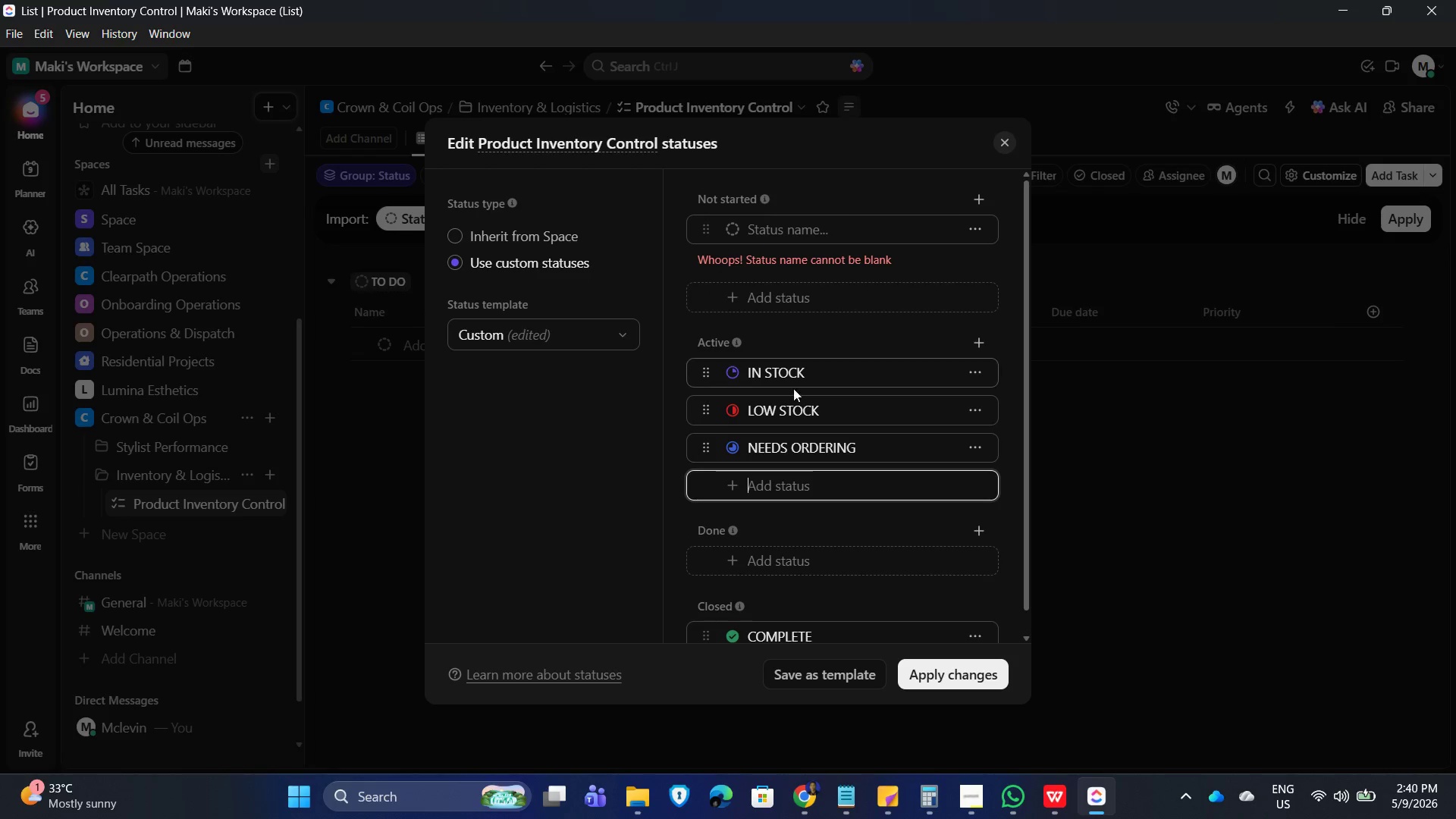 
scroll: coordinate [777, 463], scroll_direction: down, amount: 2.0
 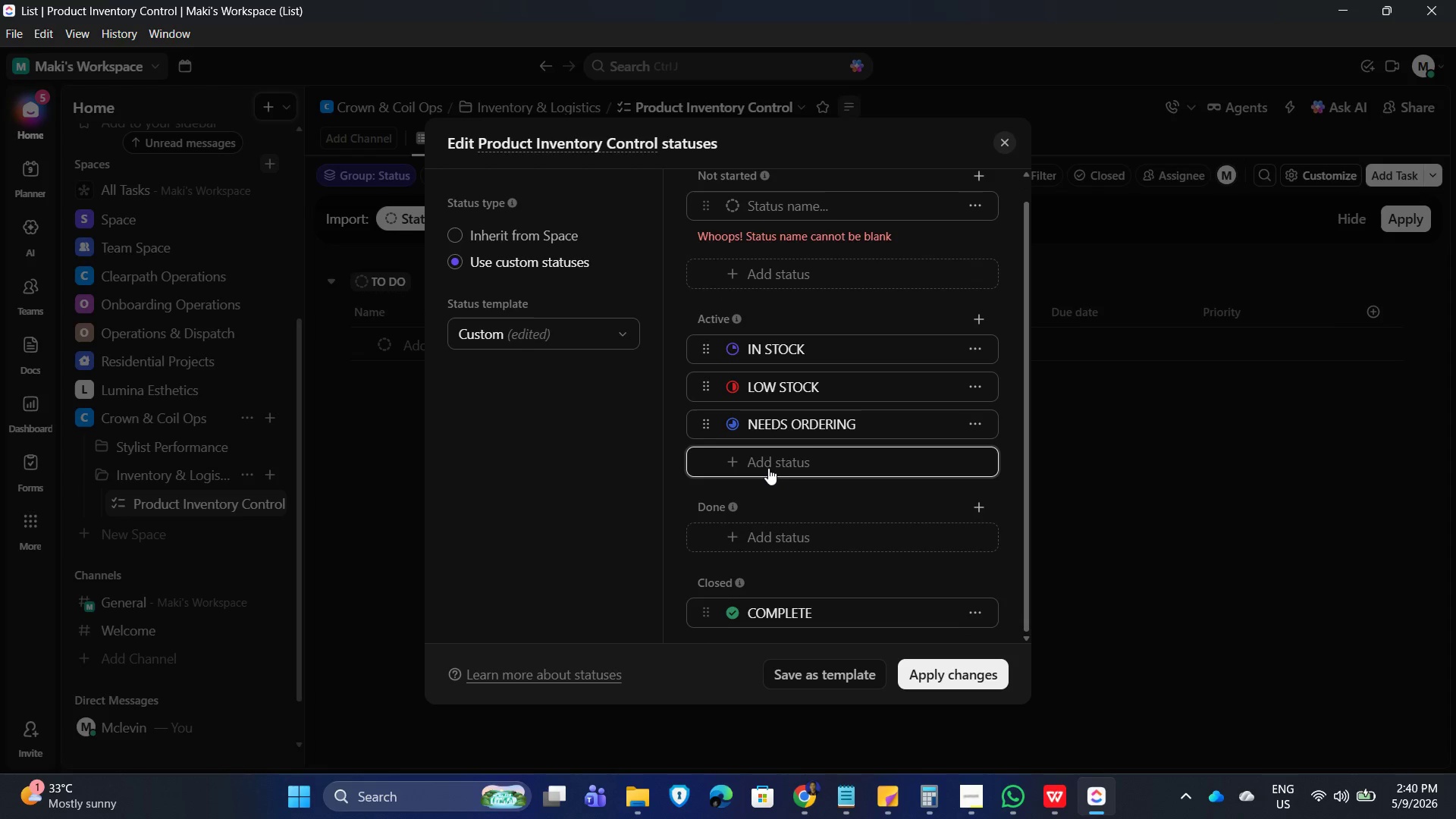 
left_click([768, 469])
 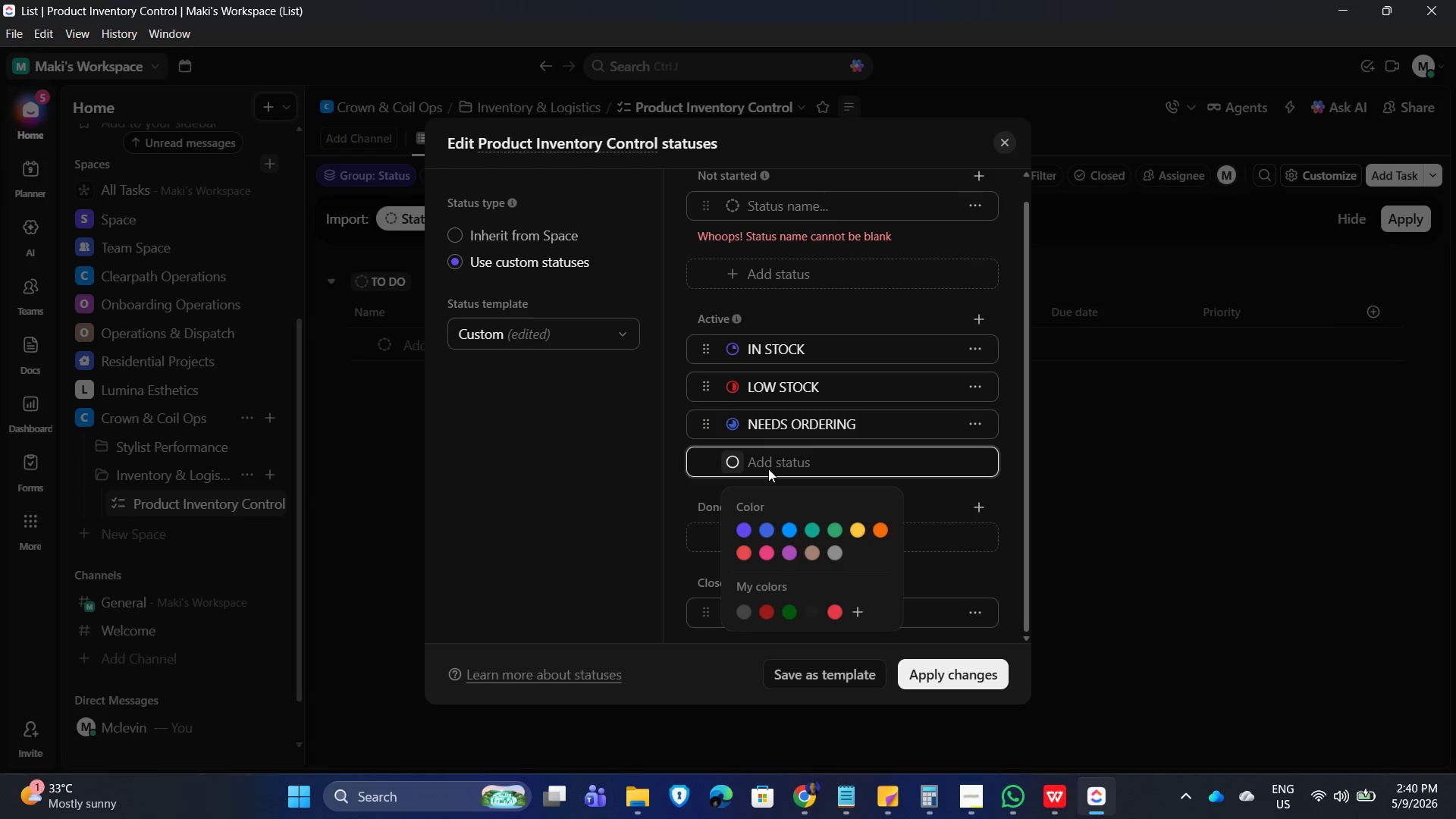 
type(ordered)
key(Backspace)
key(Backspace)
key(Backspace)
key(Backspace)
key(Backspace)
key(Backspace)
key(Backspace)
key(Backspace)
 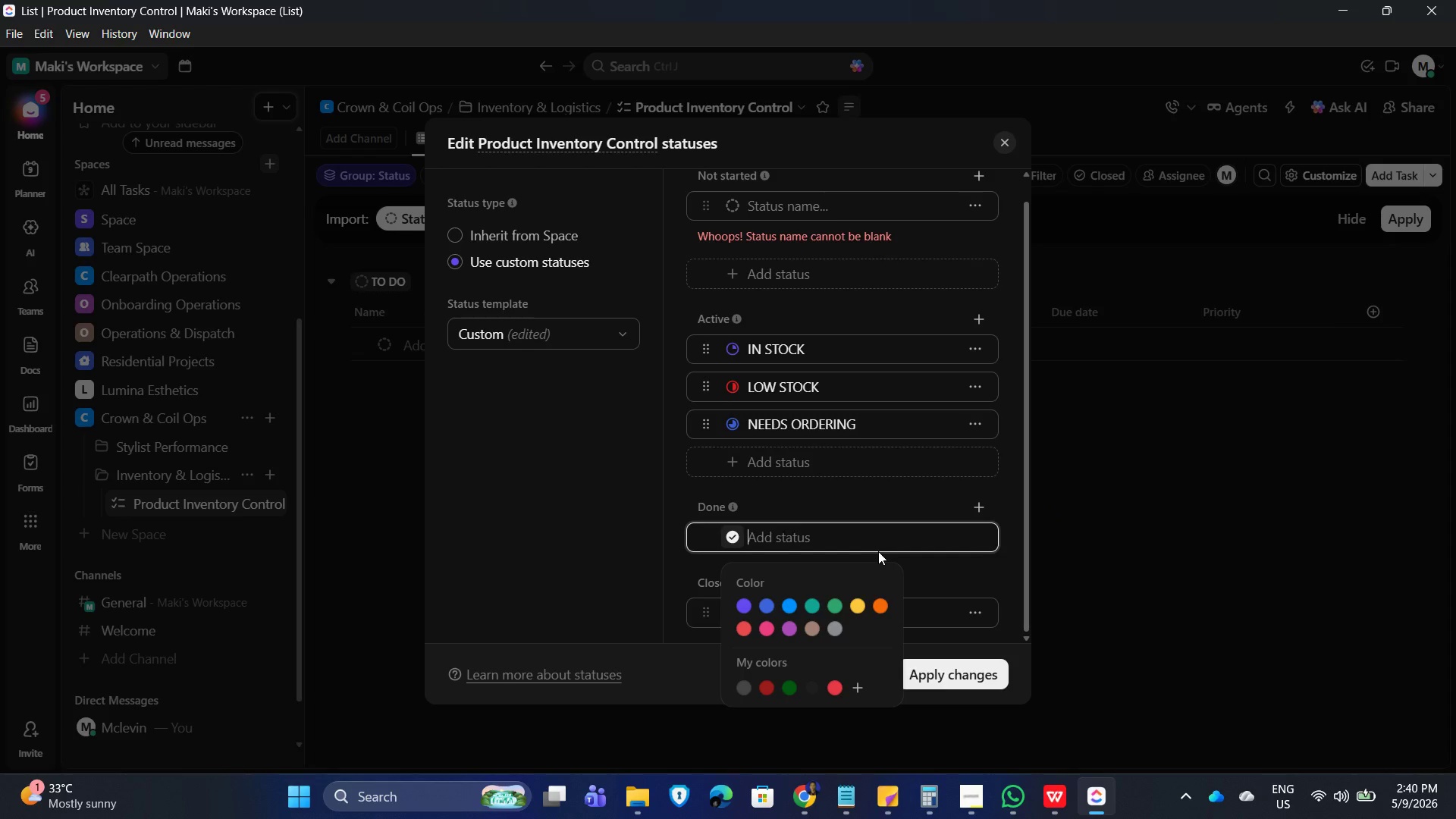 
type(ordered)
 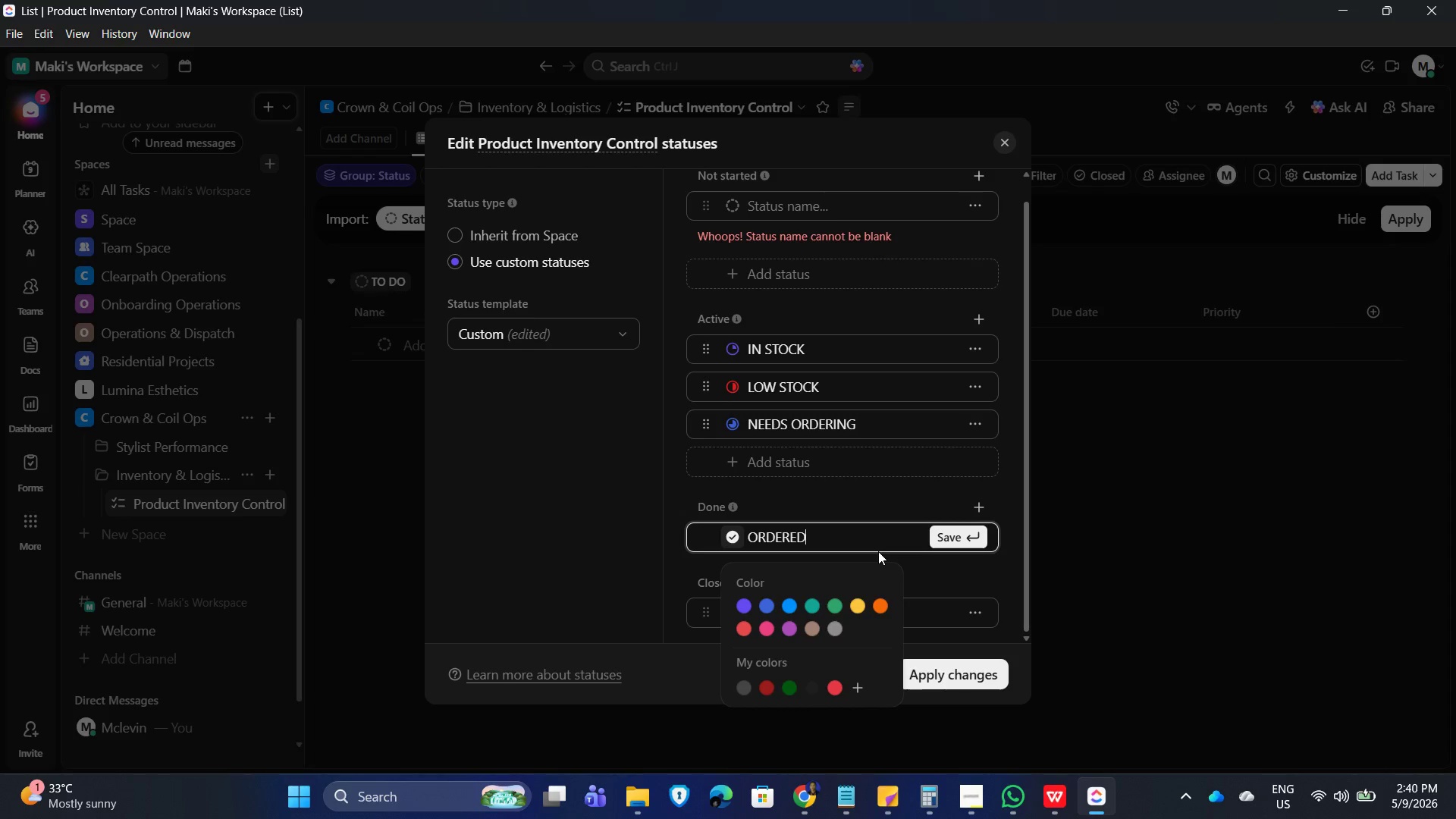 
key(Enter)
 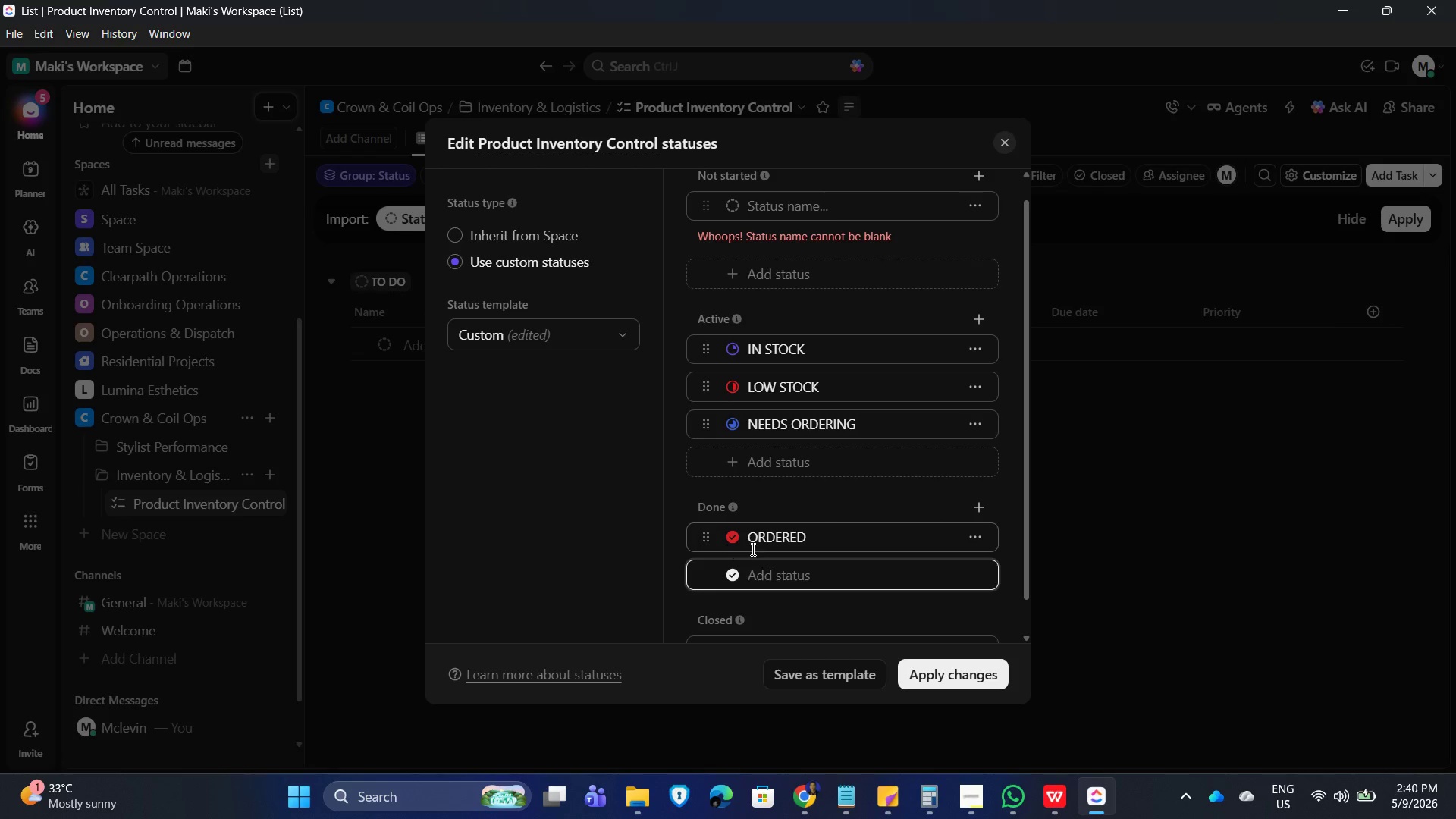 
left_click([726, 537])
 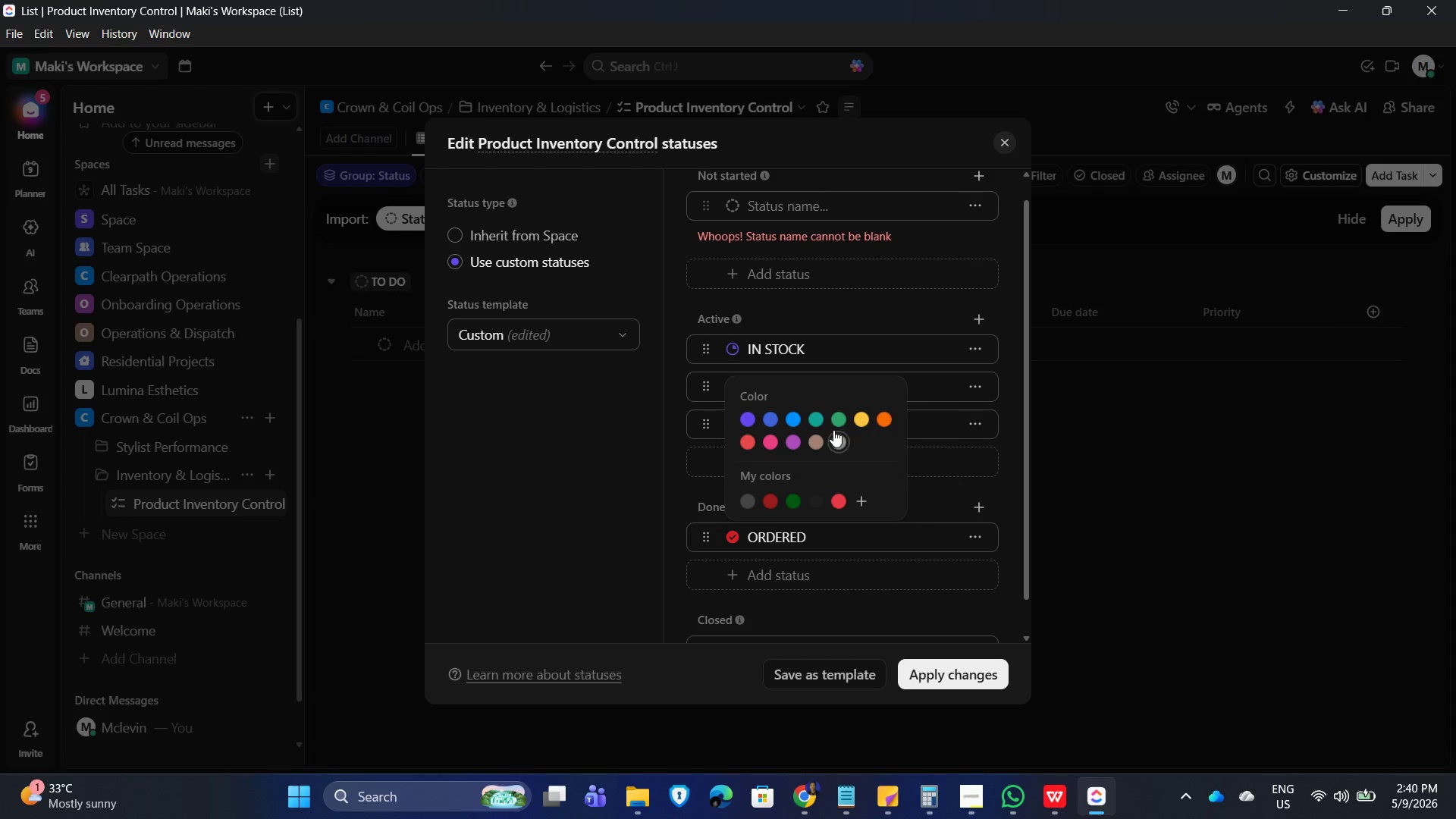 
left_click([837, 420])
 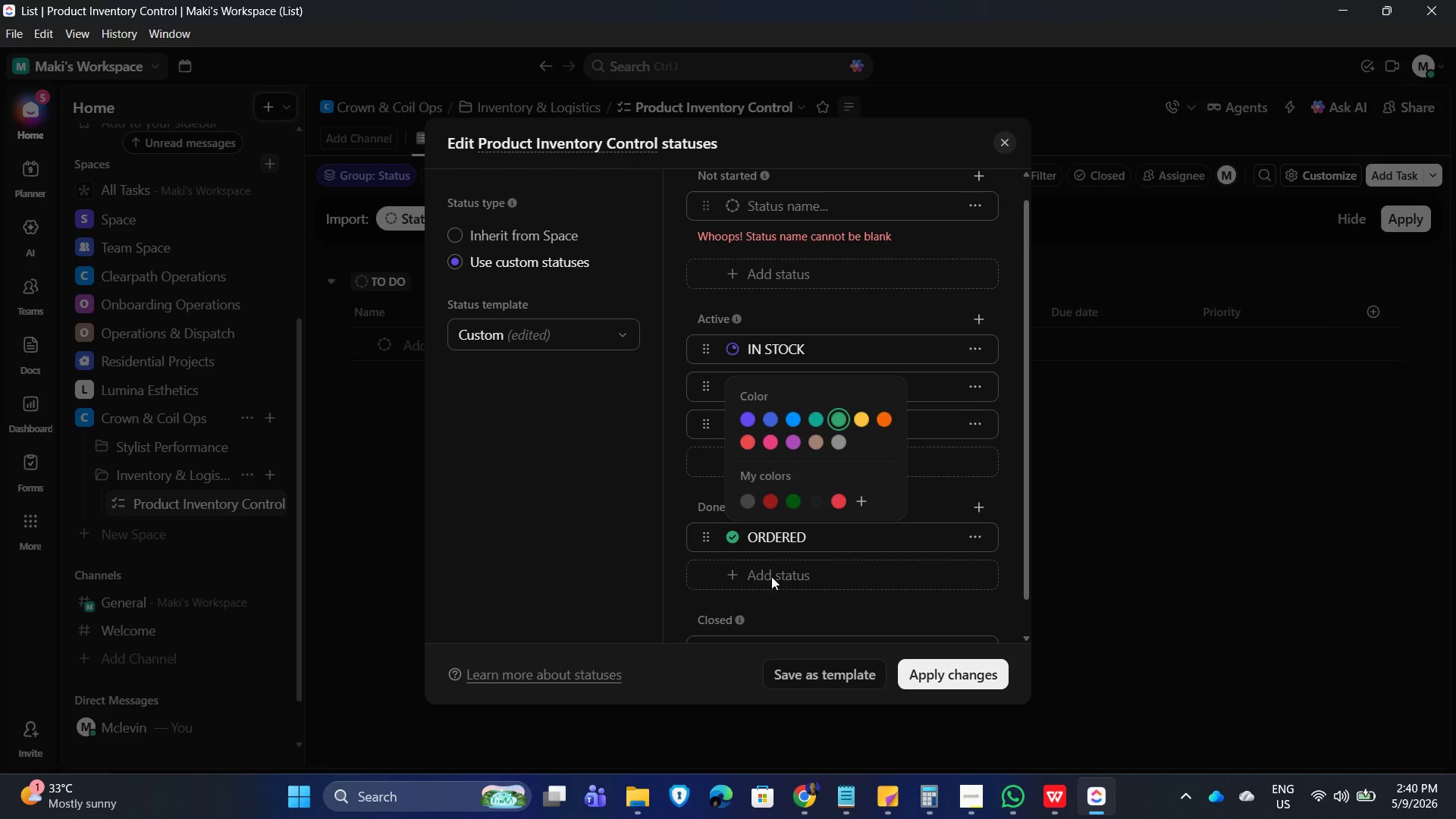 
left_click([772, 576])
 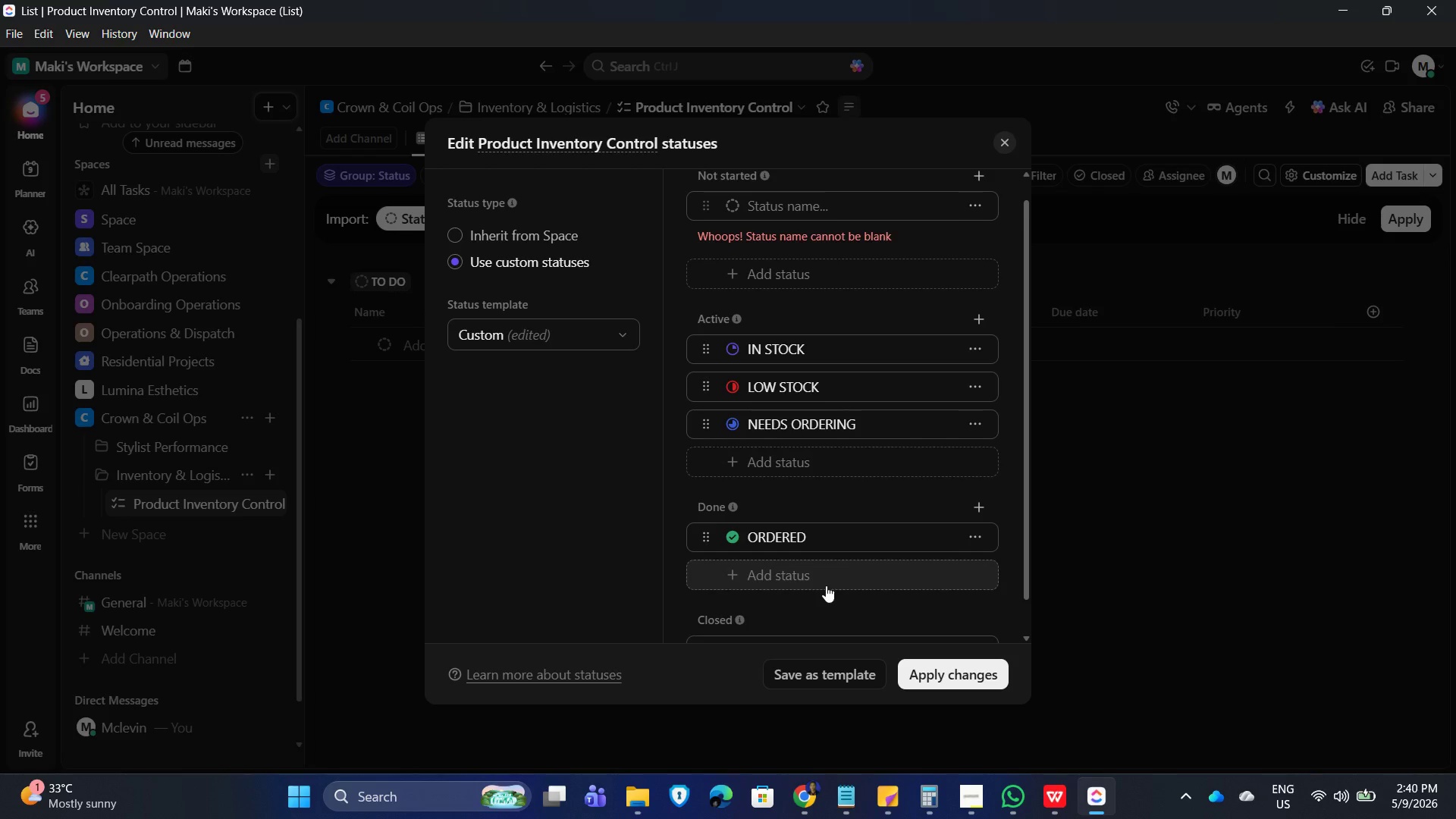 
scroll: coordinate [811, 595], scroll_direction: down, amount: 3.0
 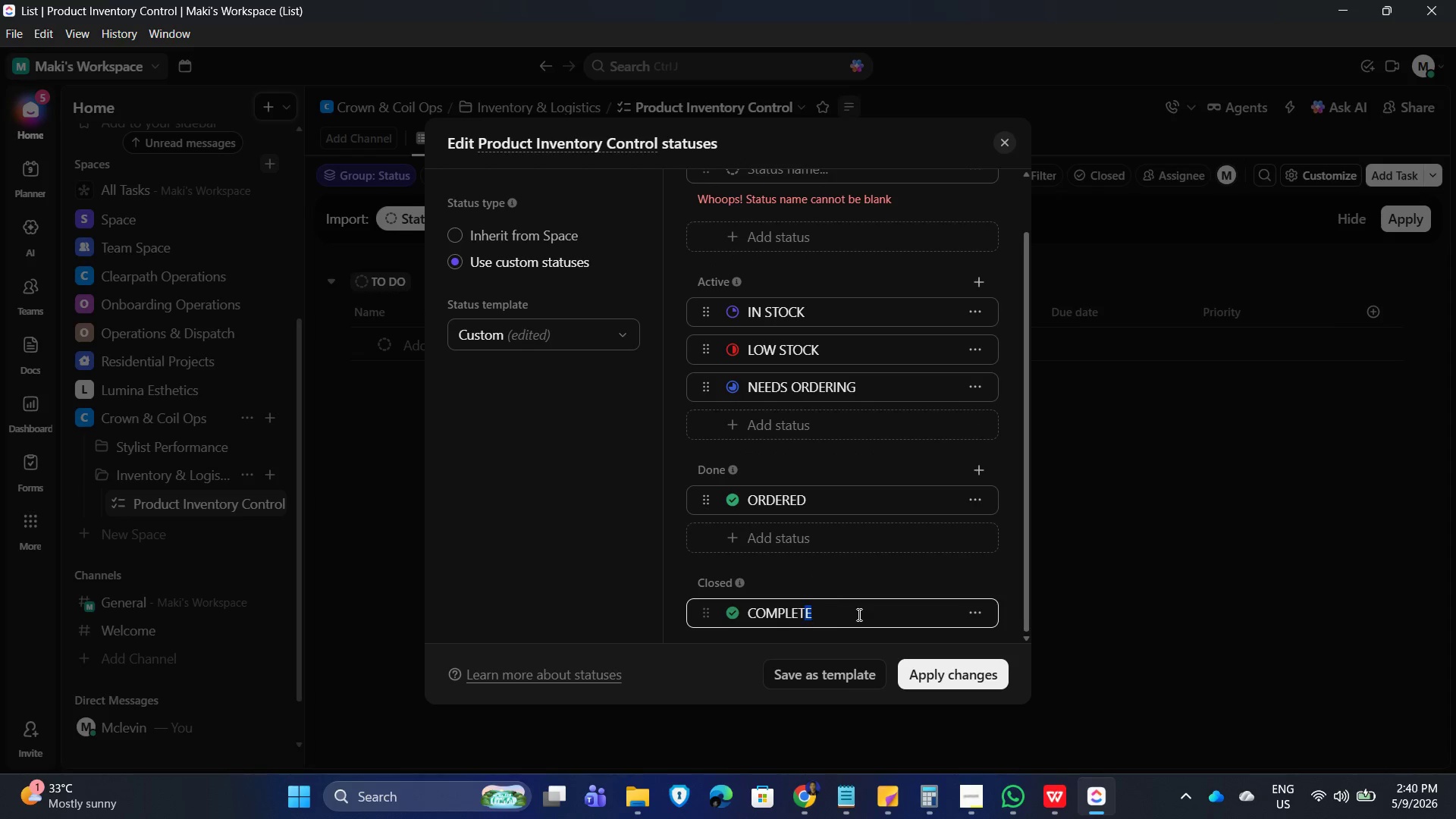 
left_click_drag(start_coordinate=[827, 604], to_coordinate=[743, 591])
 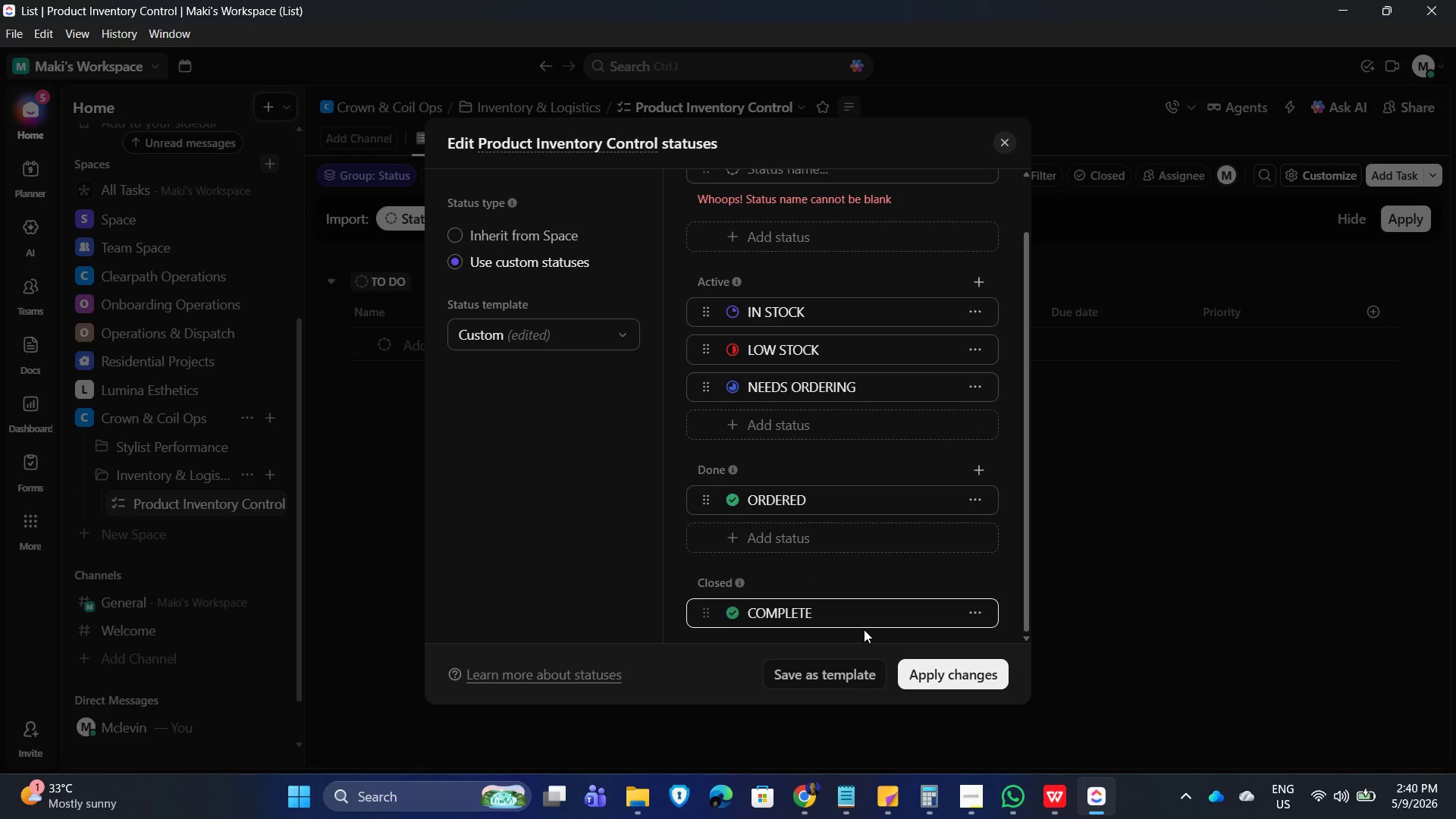 
key(Backspace)
key(Backspace)
key(Backspace)
key(Backspace)
key(Backspace)
key(Backspace)
key(Backspace)
key(Backspace)
key(Backspace)
type(restocked)
 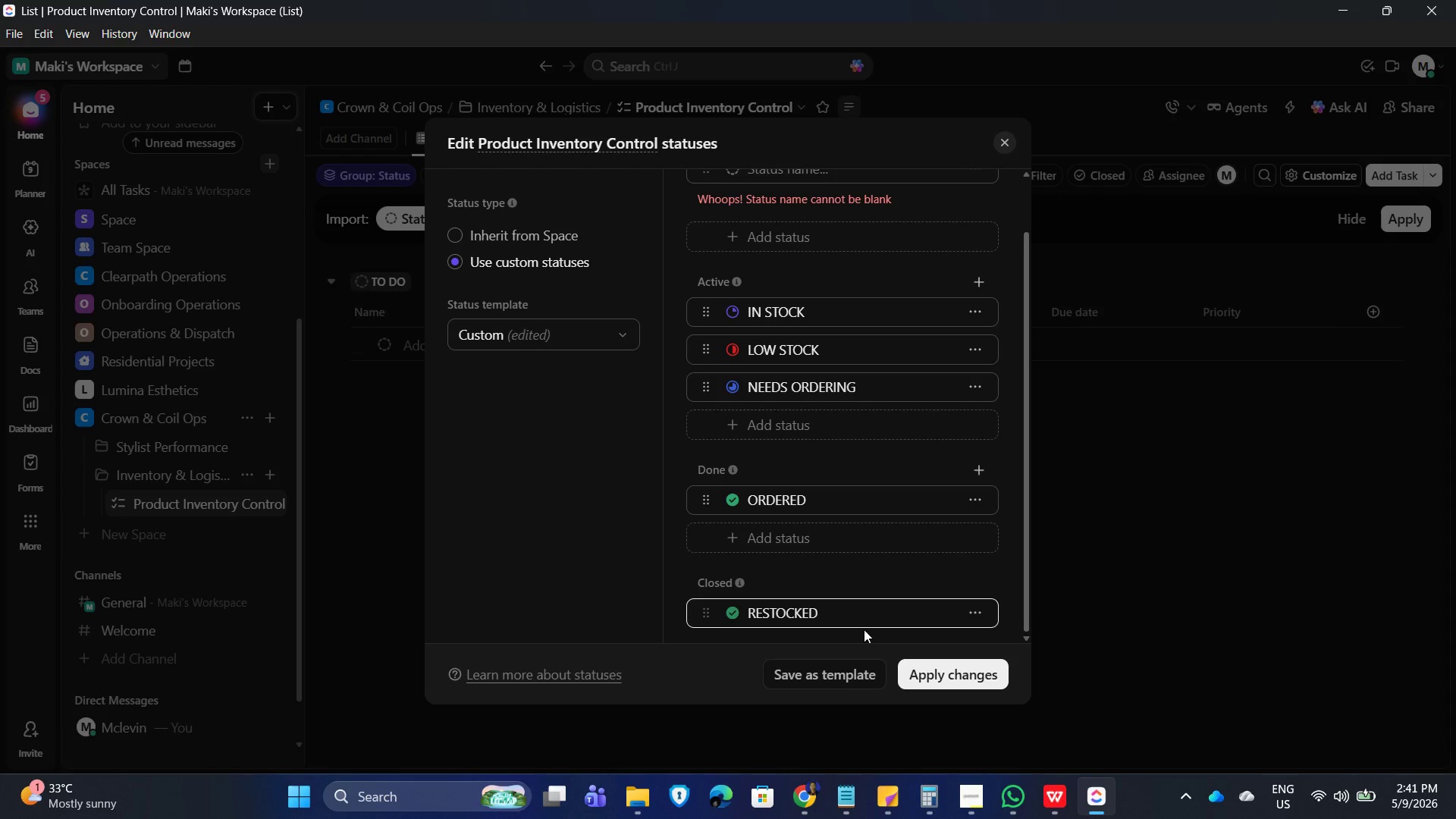 
key(Enter)
 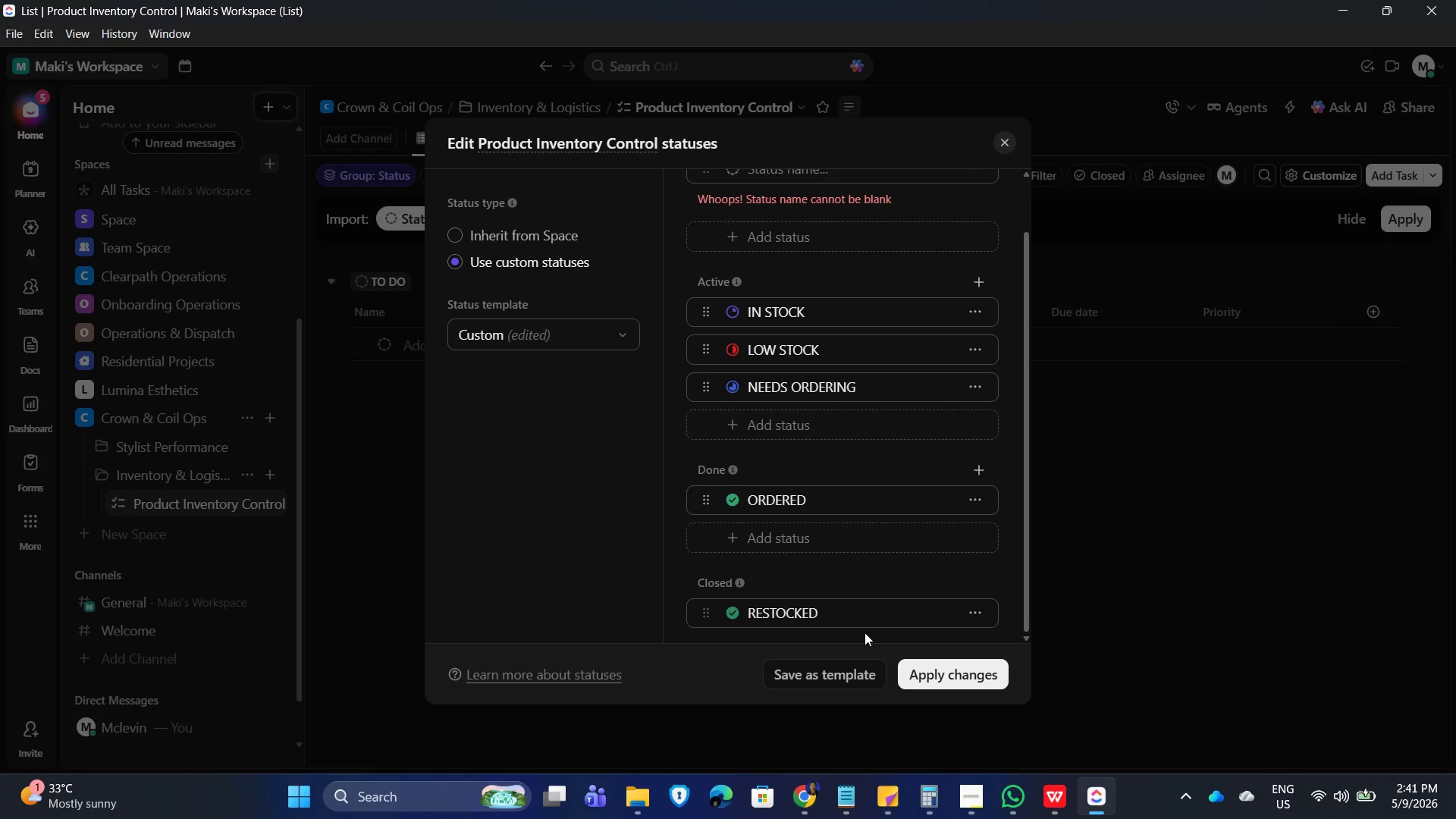 
scroll: coordinate [915, 557], scroll_direction: down, amount: 1.0
 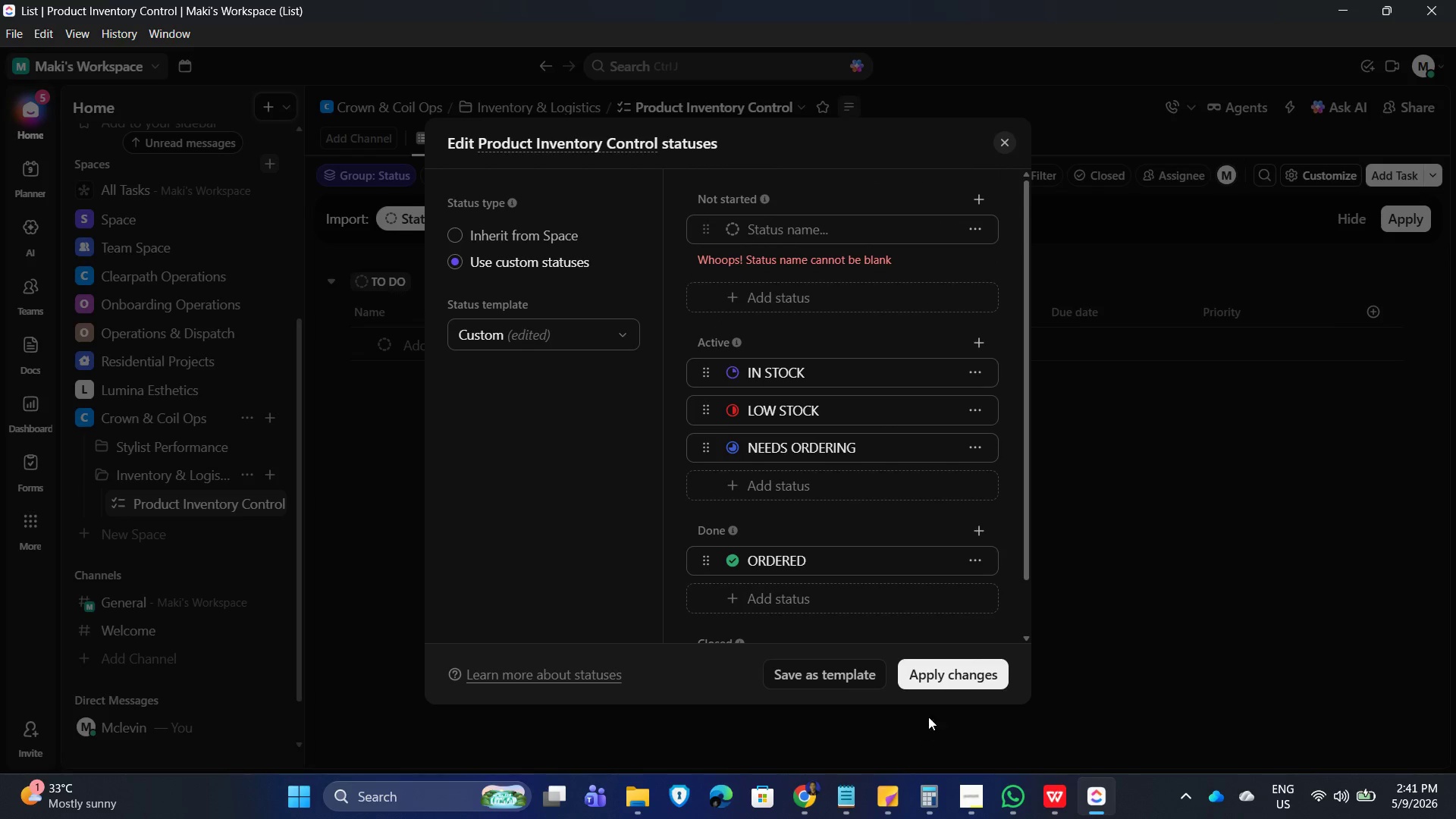 
left_click([956, 670])
 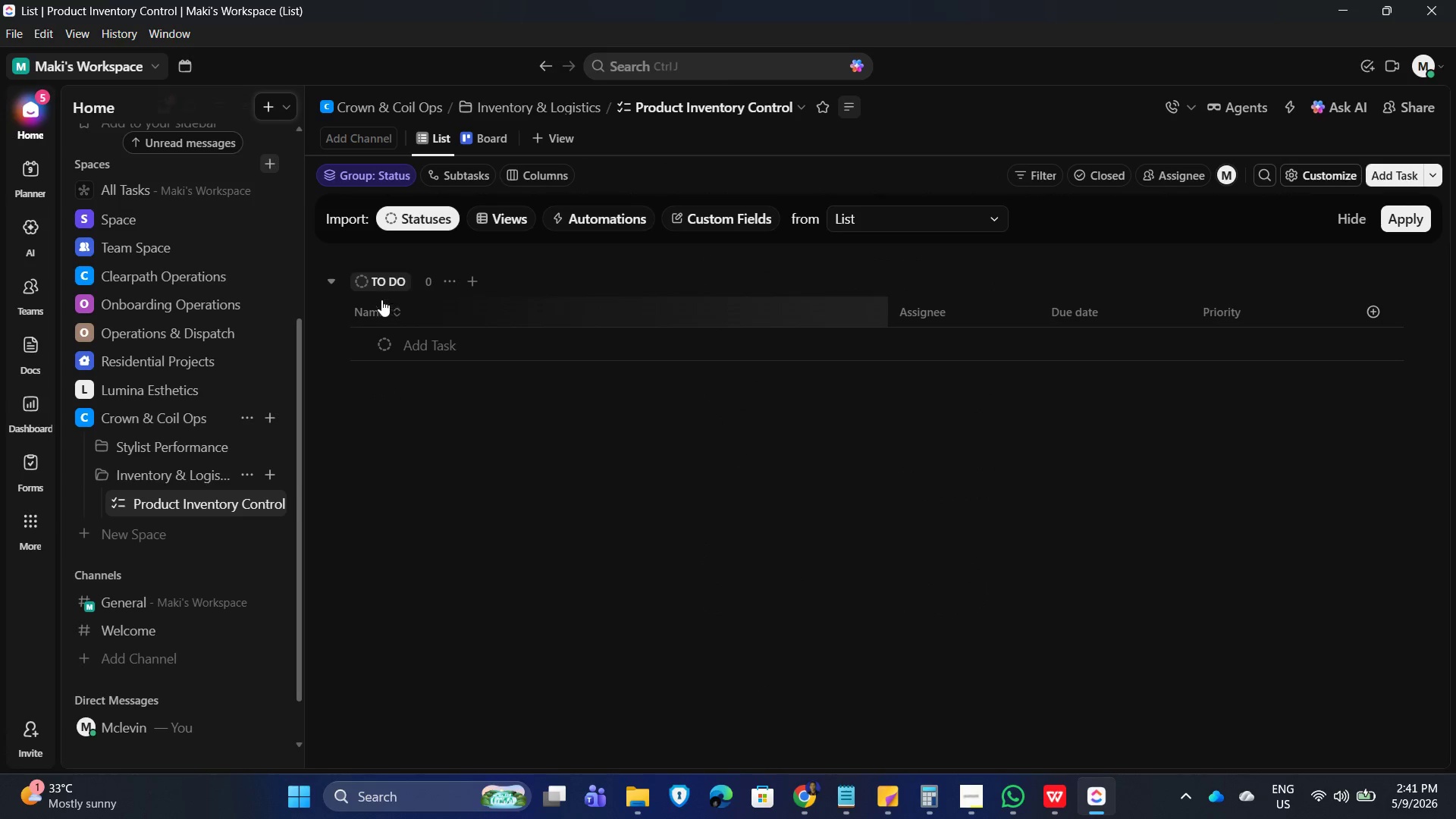 
left_click([450, 278])
 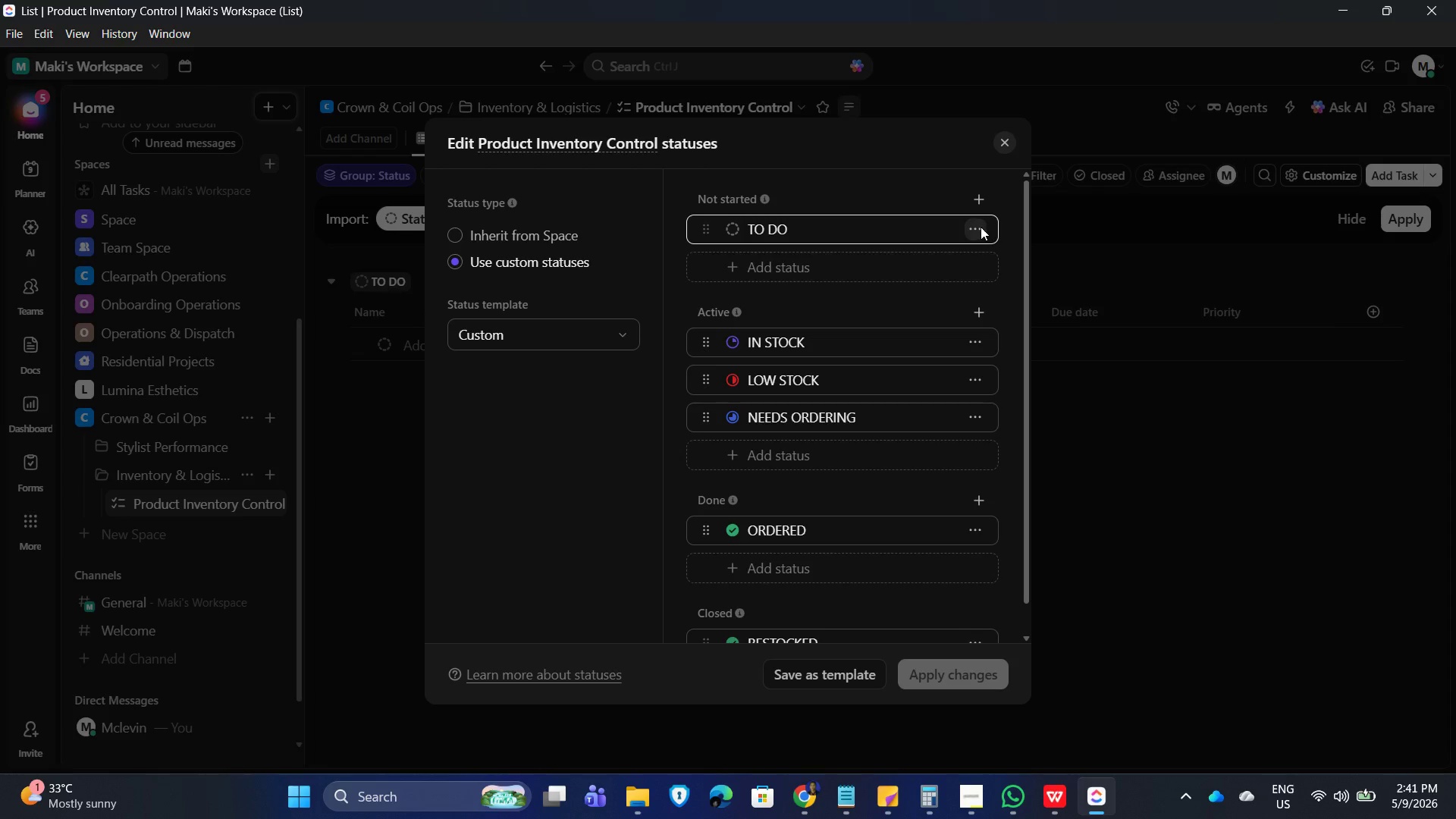 
wait(8.86)
 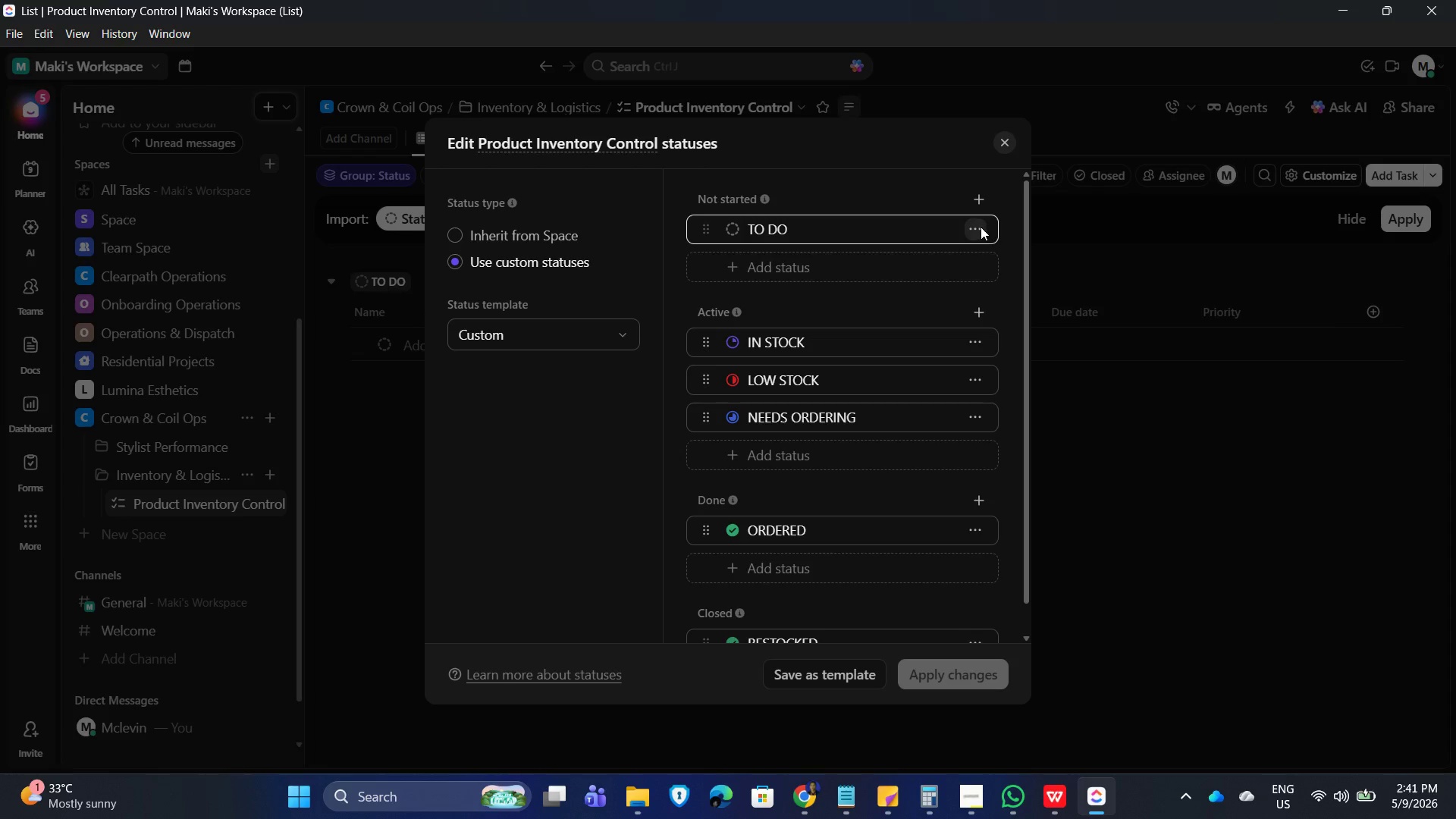 
scroll: coordinate [943, 291], scroll_direction: down, amount: 3.0
 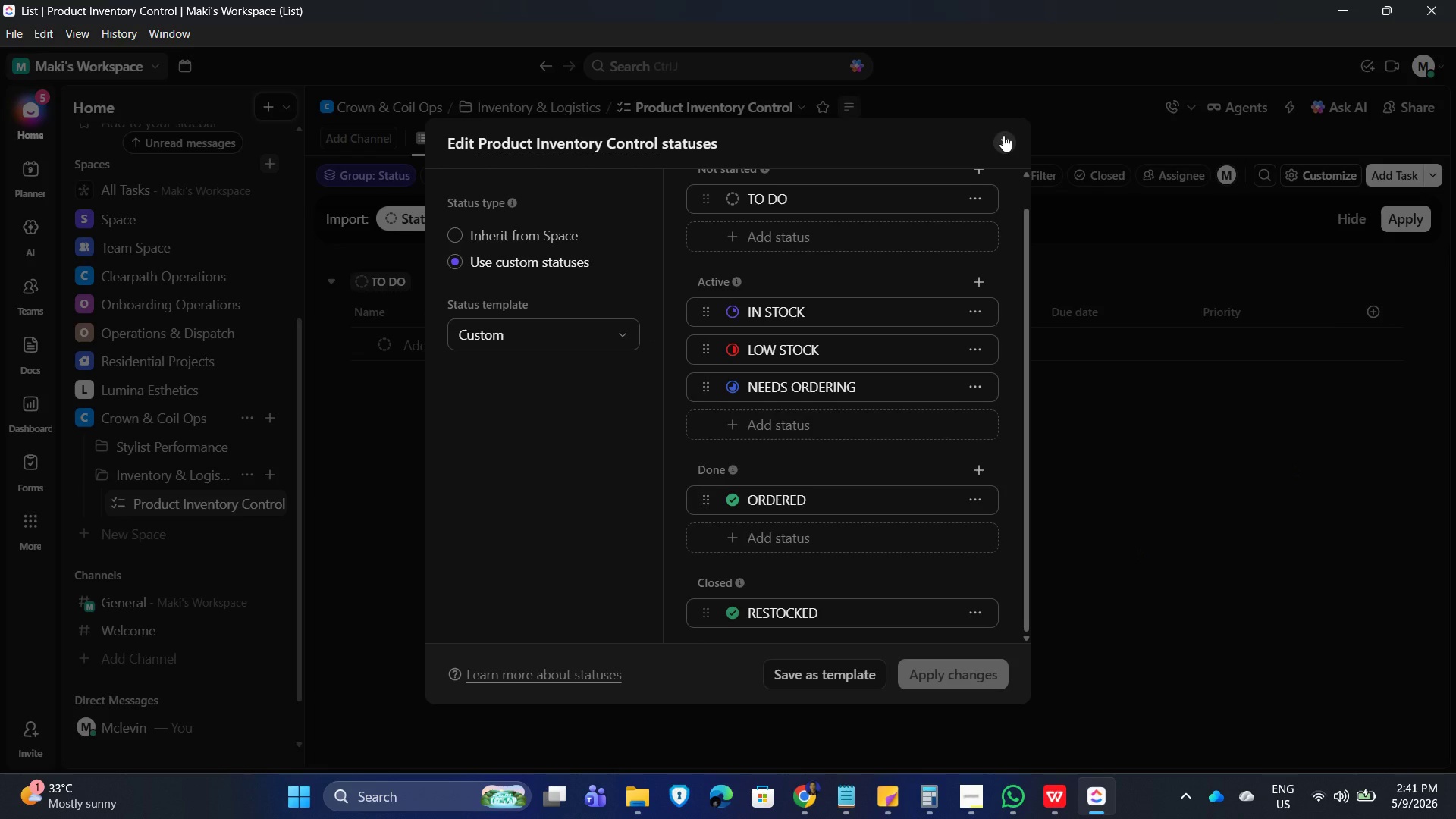 
left_click([1003, 136])
 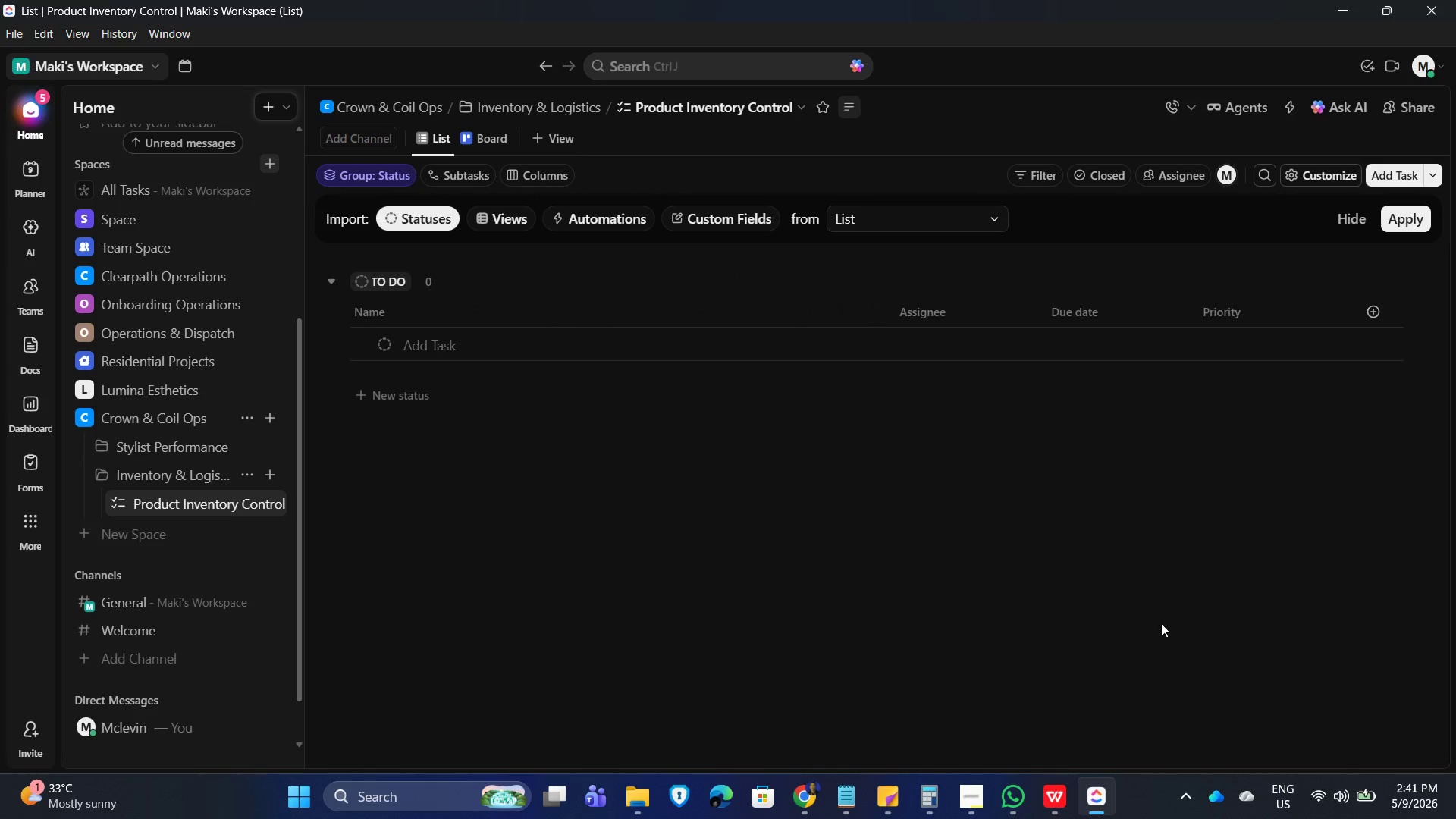 
left_click_drag(start_coordinate=[1161, 626], to_coordinate=[1161, 621])
 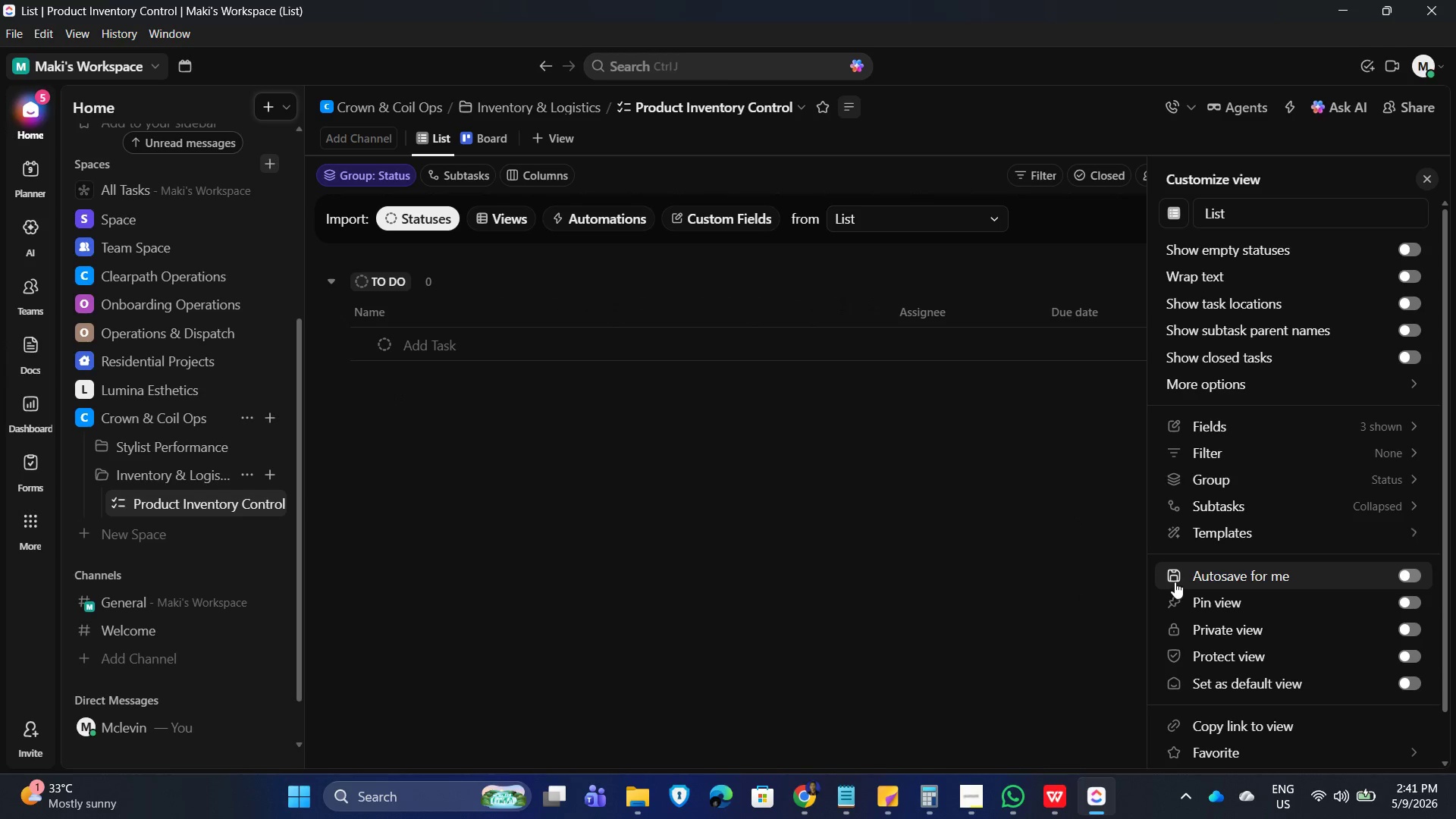 
left_click_drag(start_coordinate=[1, 406], to_coordinate=[9, 405])
 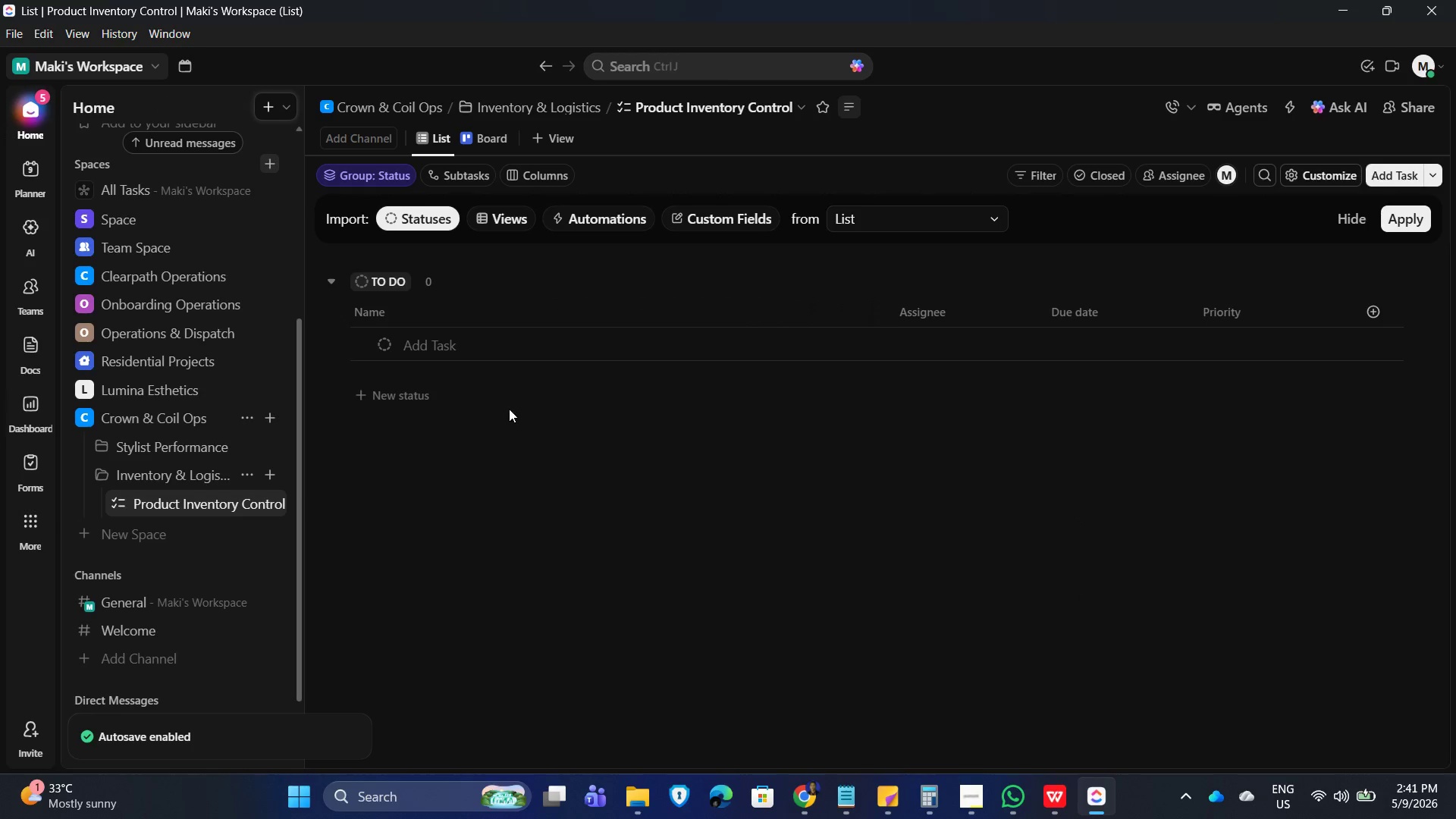 
left_click([509, 410])
 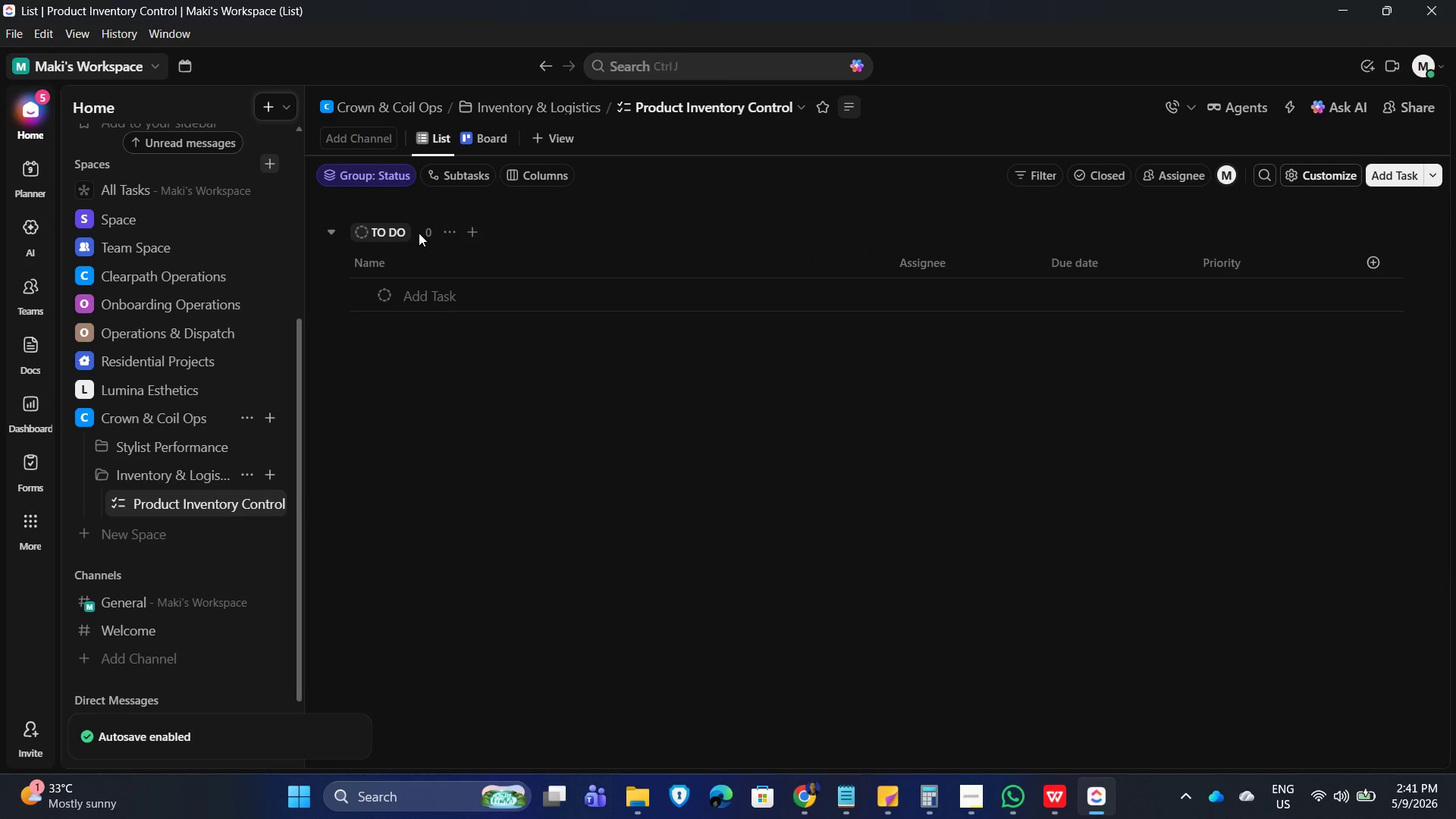 
left_click([446, 224])
 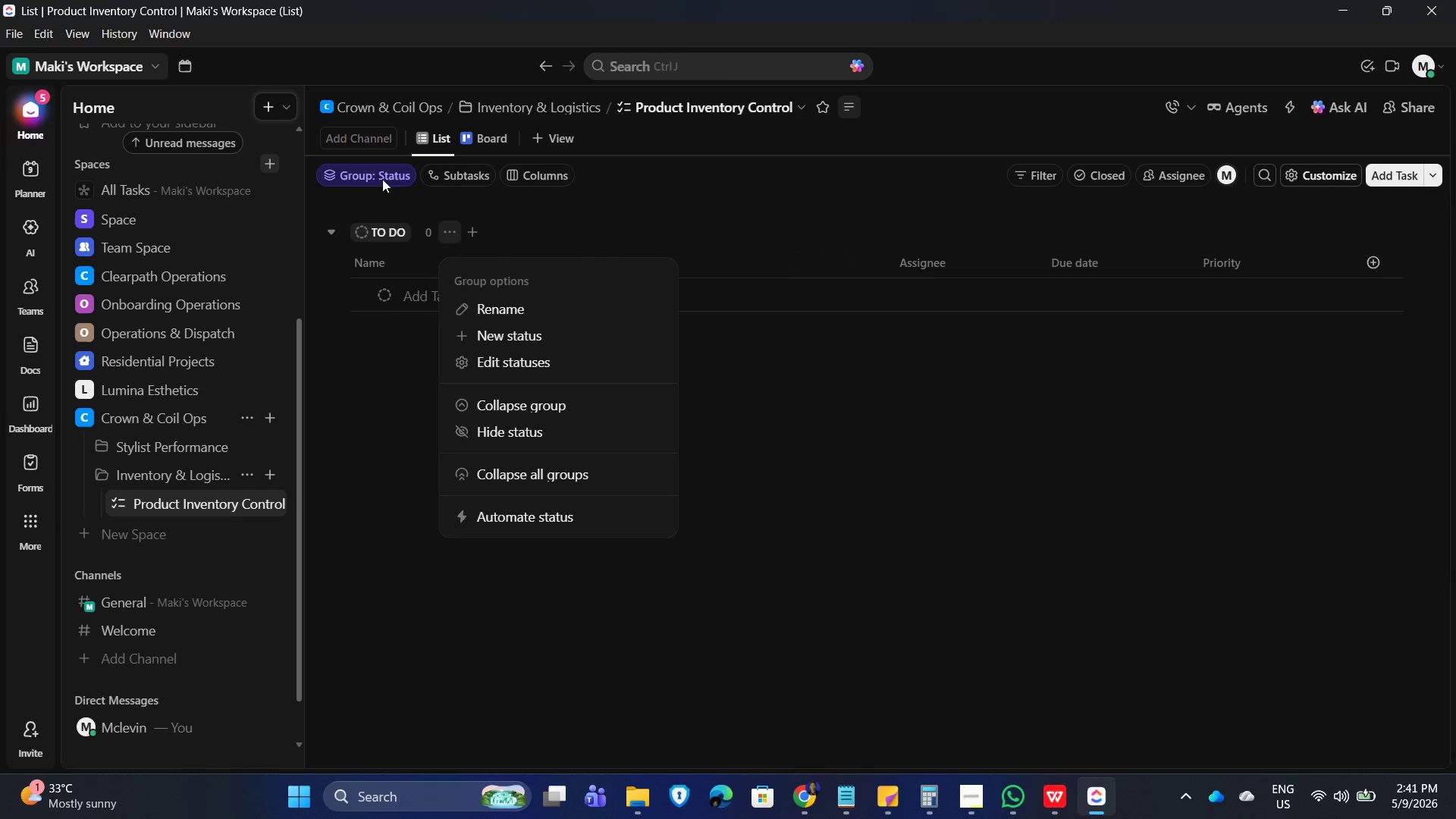 
left_click([383, 176])
 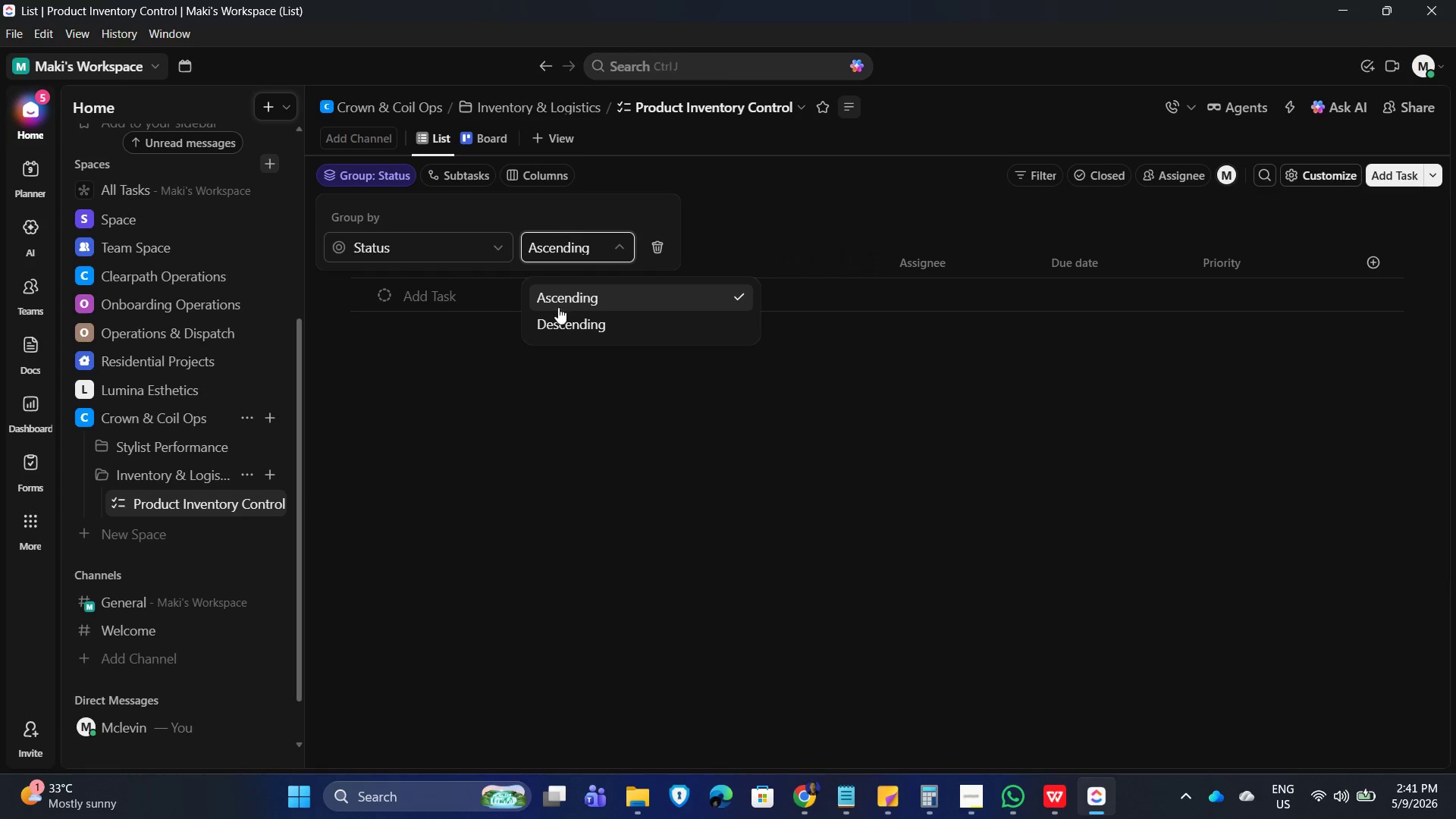 
left_click([560, 320])
 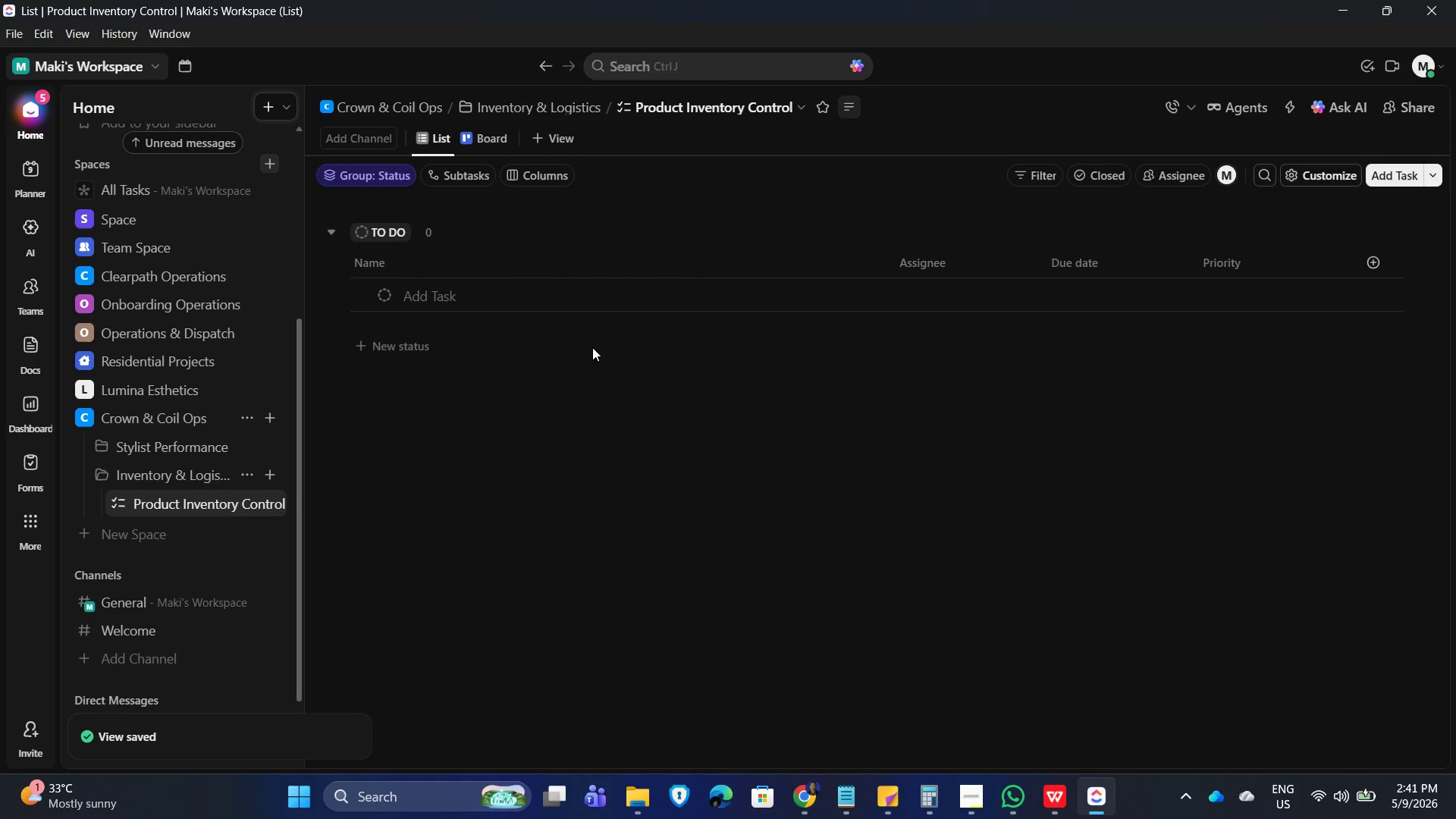 
left_click([441, 234])
 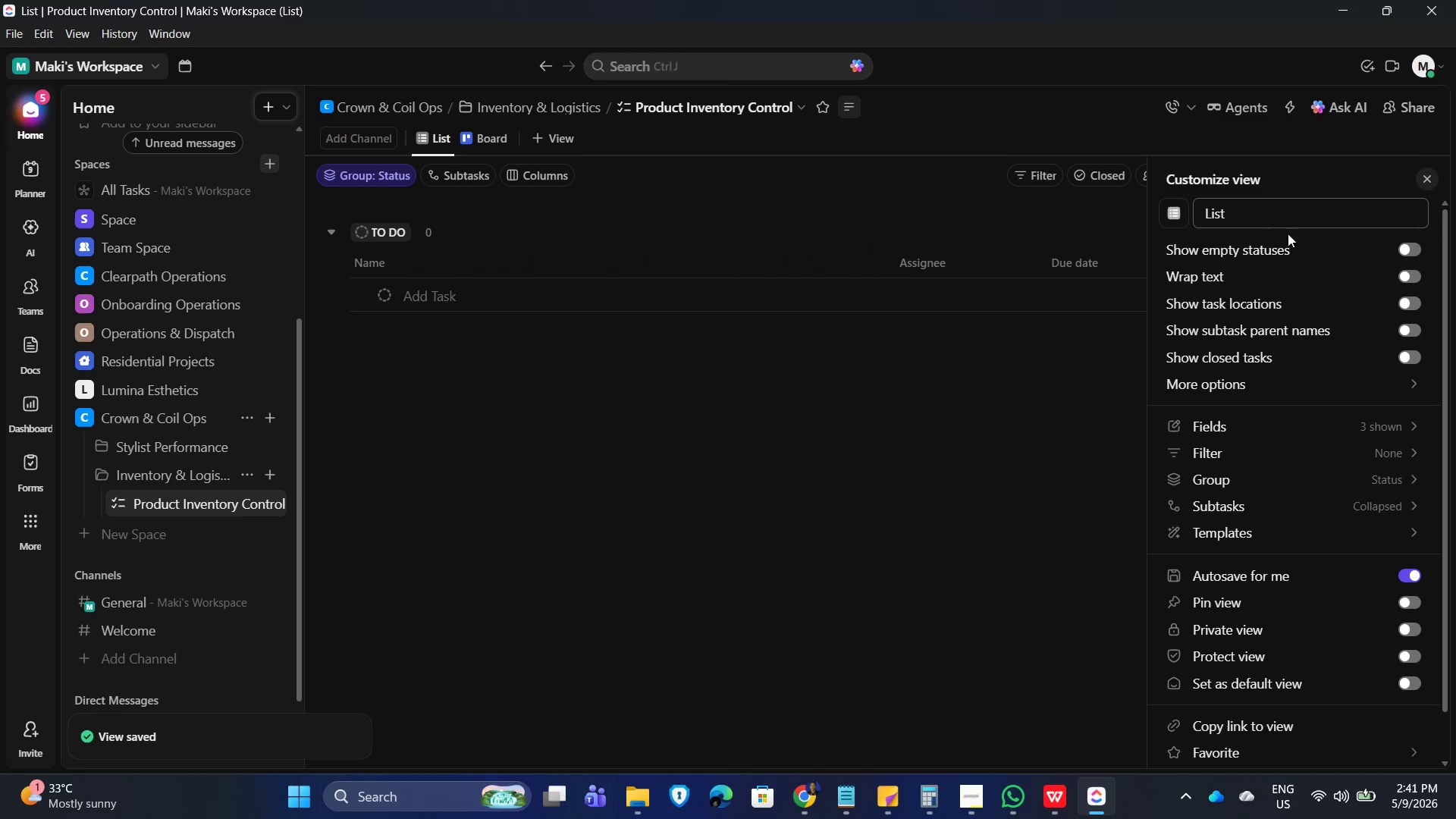 
left_click([1266, 254])
 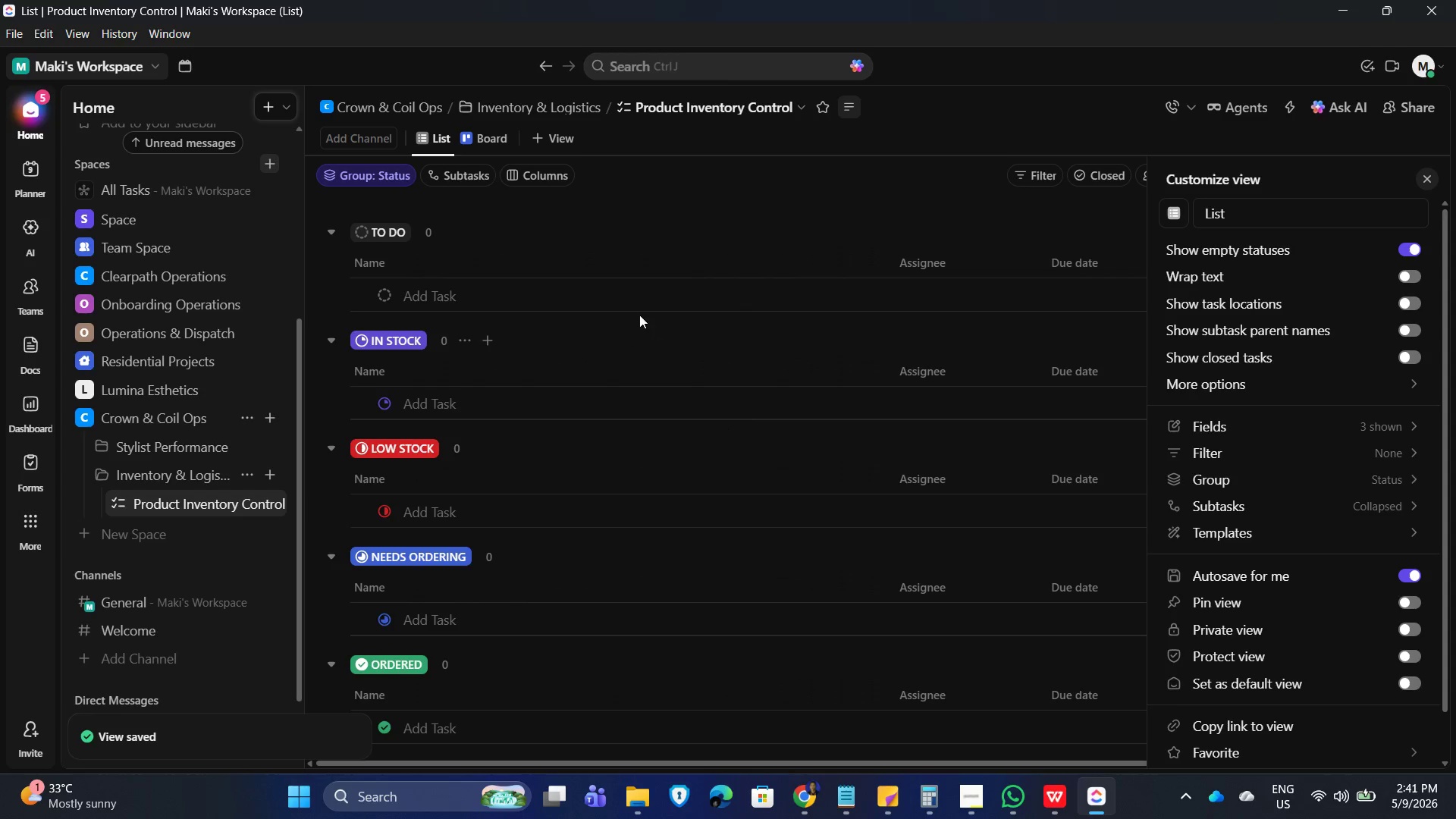 
left_click([646, 213])
 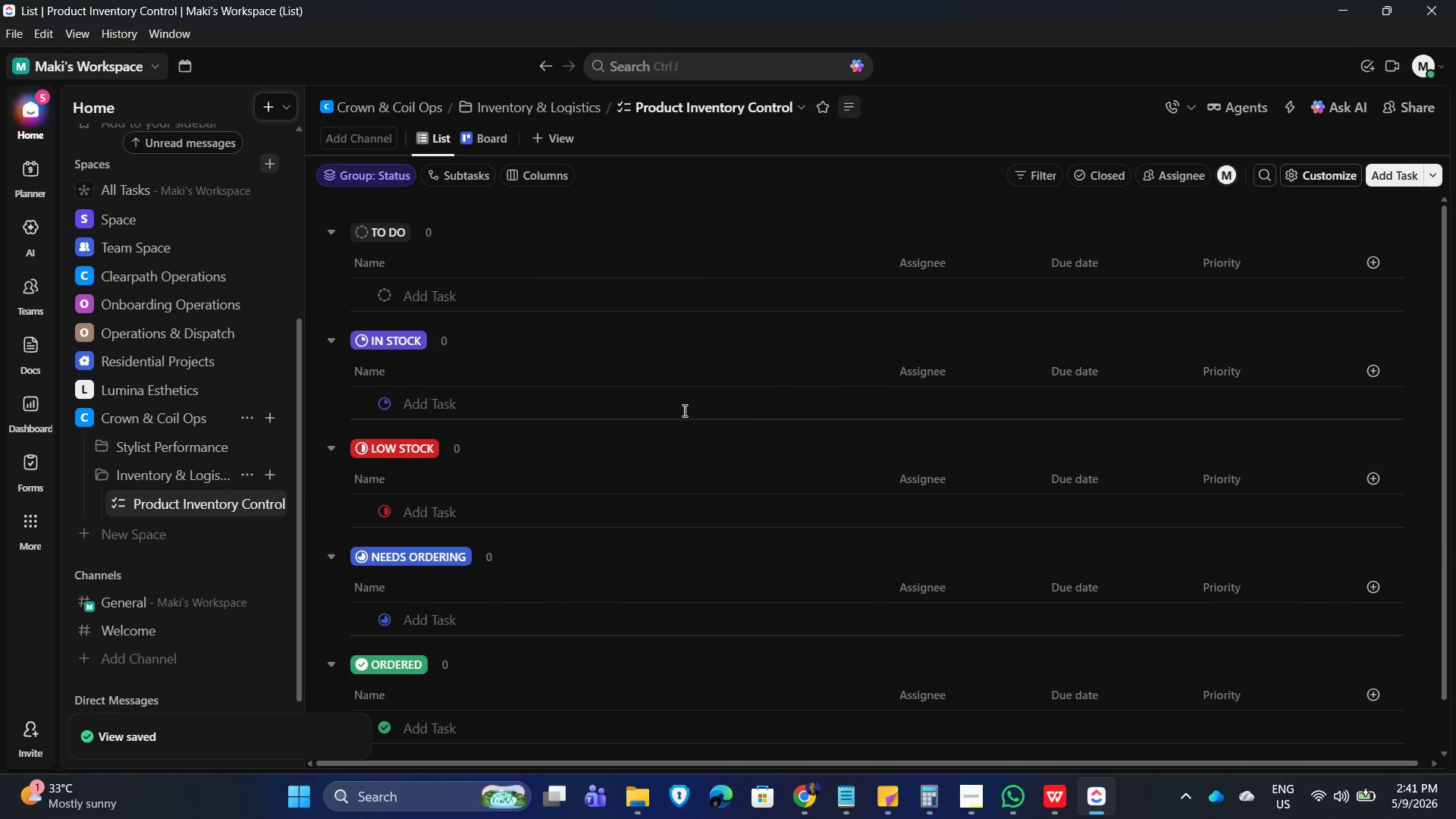 
scroll: coordinate [733, 344], scroll_direction: down, amount: 1.0
 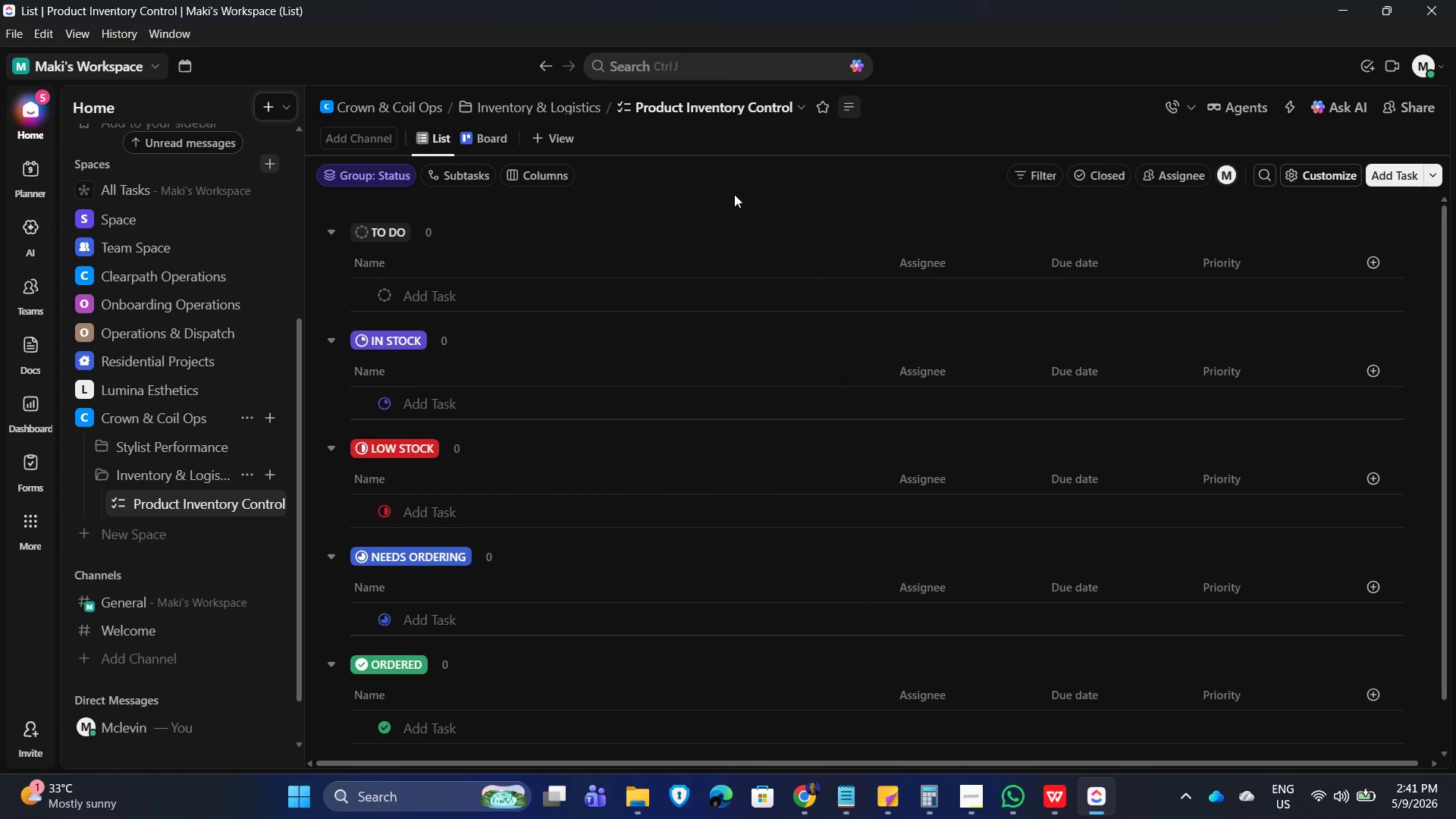 
wait(11.2)
 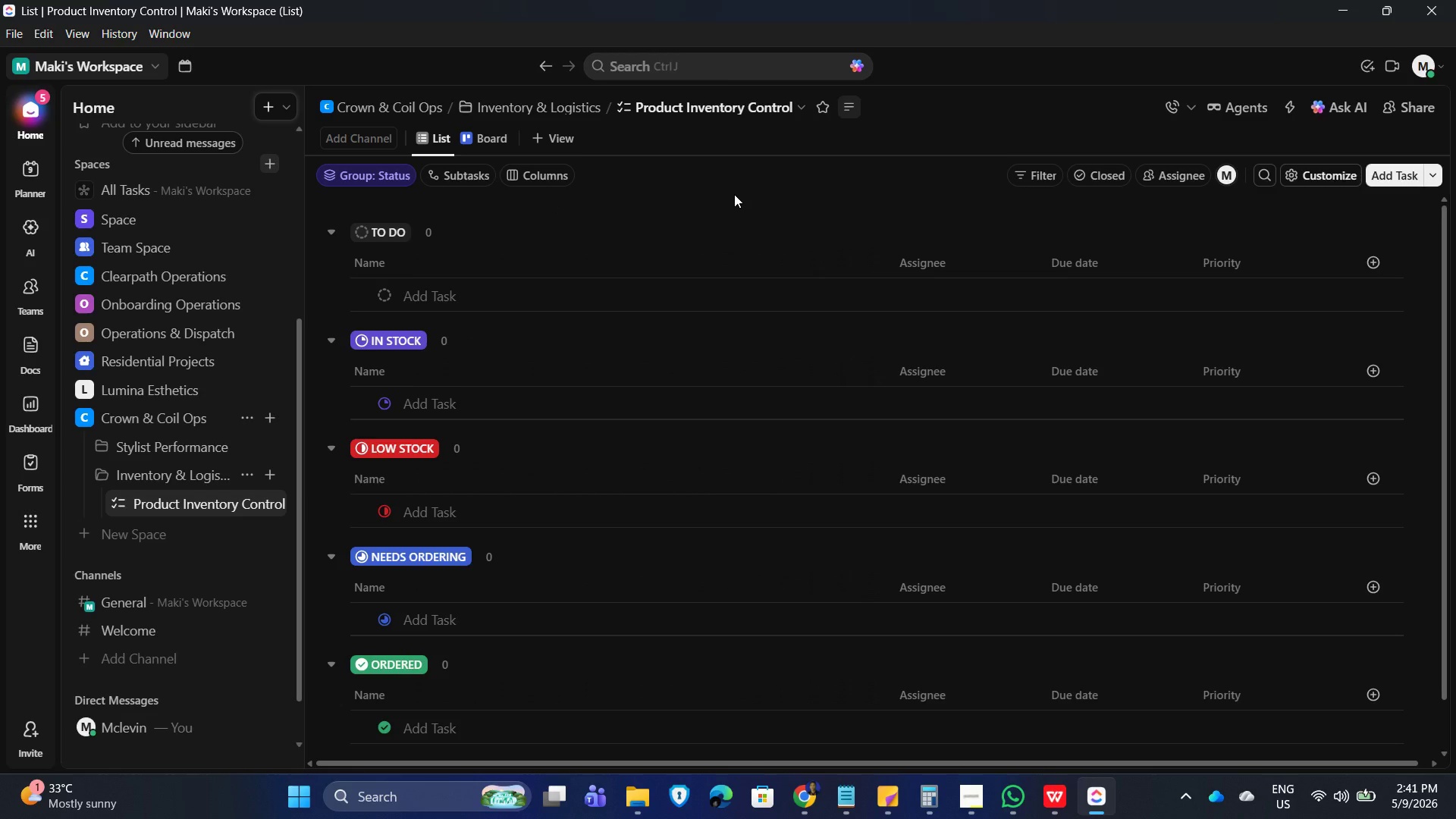 
left_click([448, 234])
 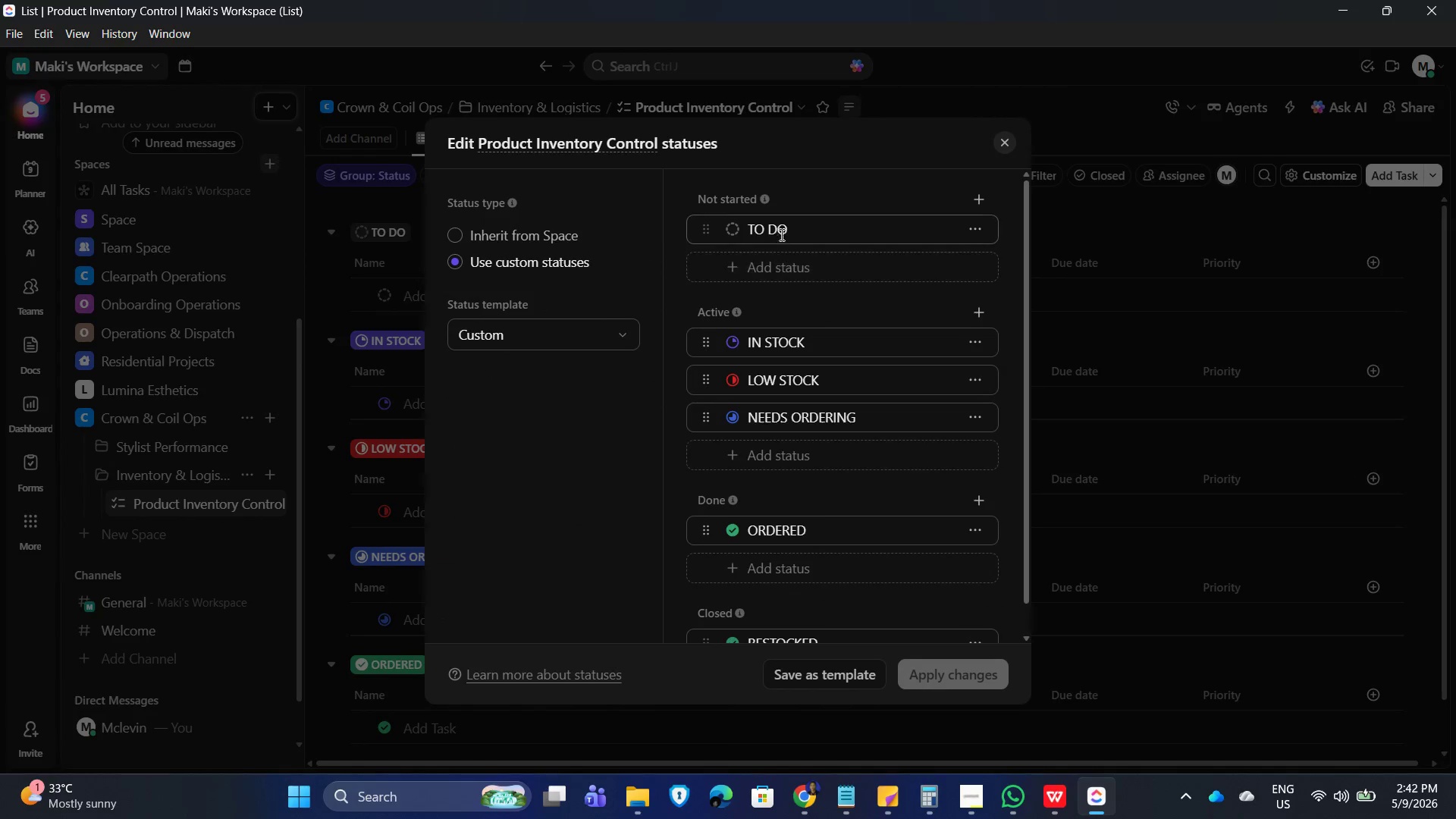 
wait(5.33)
 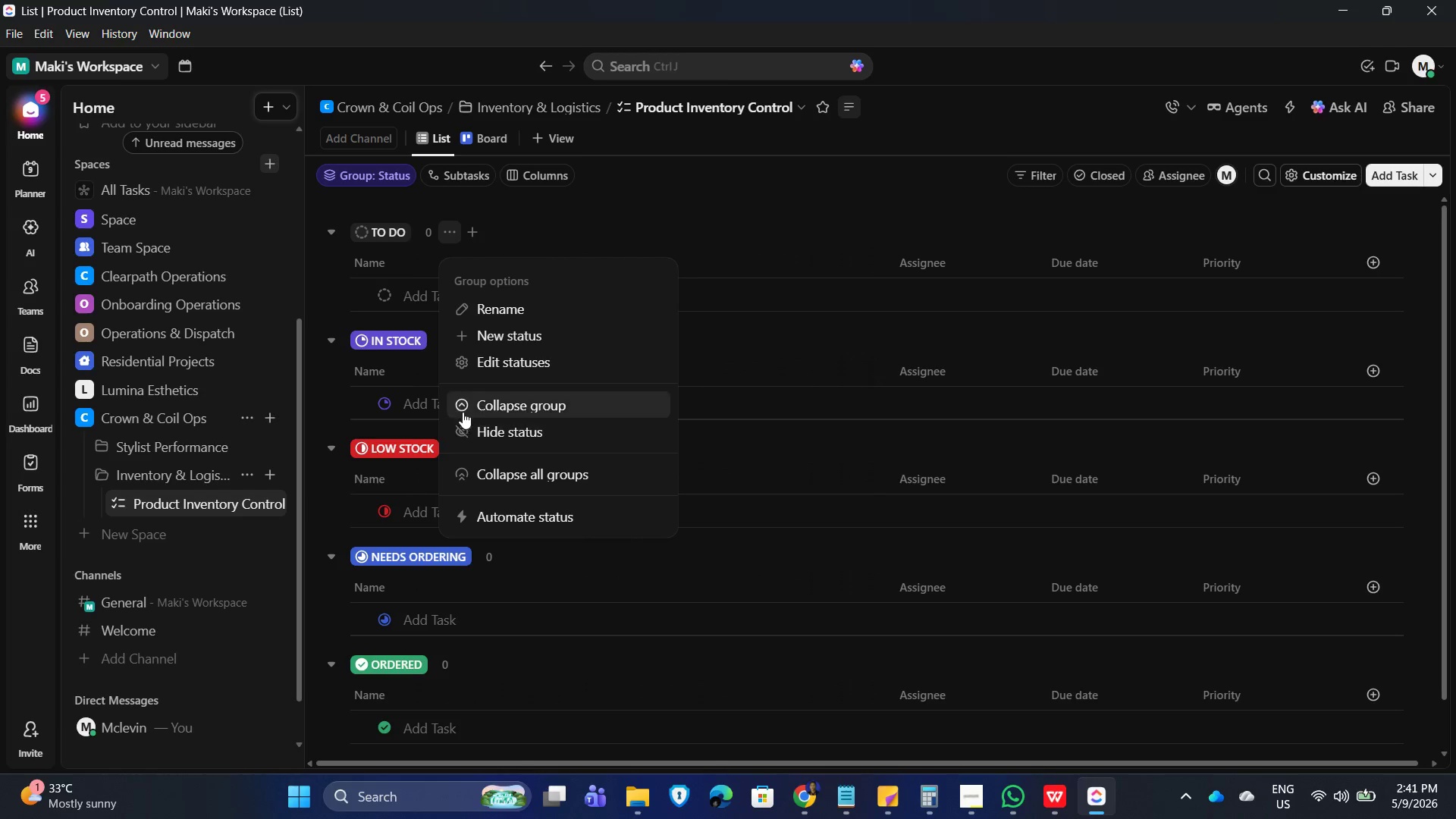 
left_click_drag(start_coordinate=[701, 344], to_coordinate=[699, 219])
 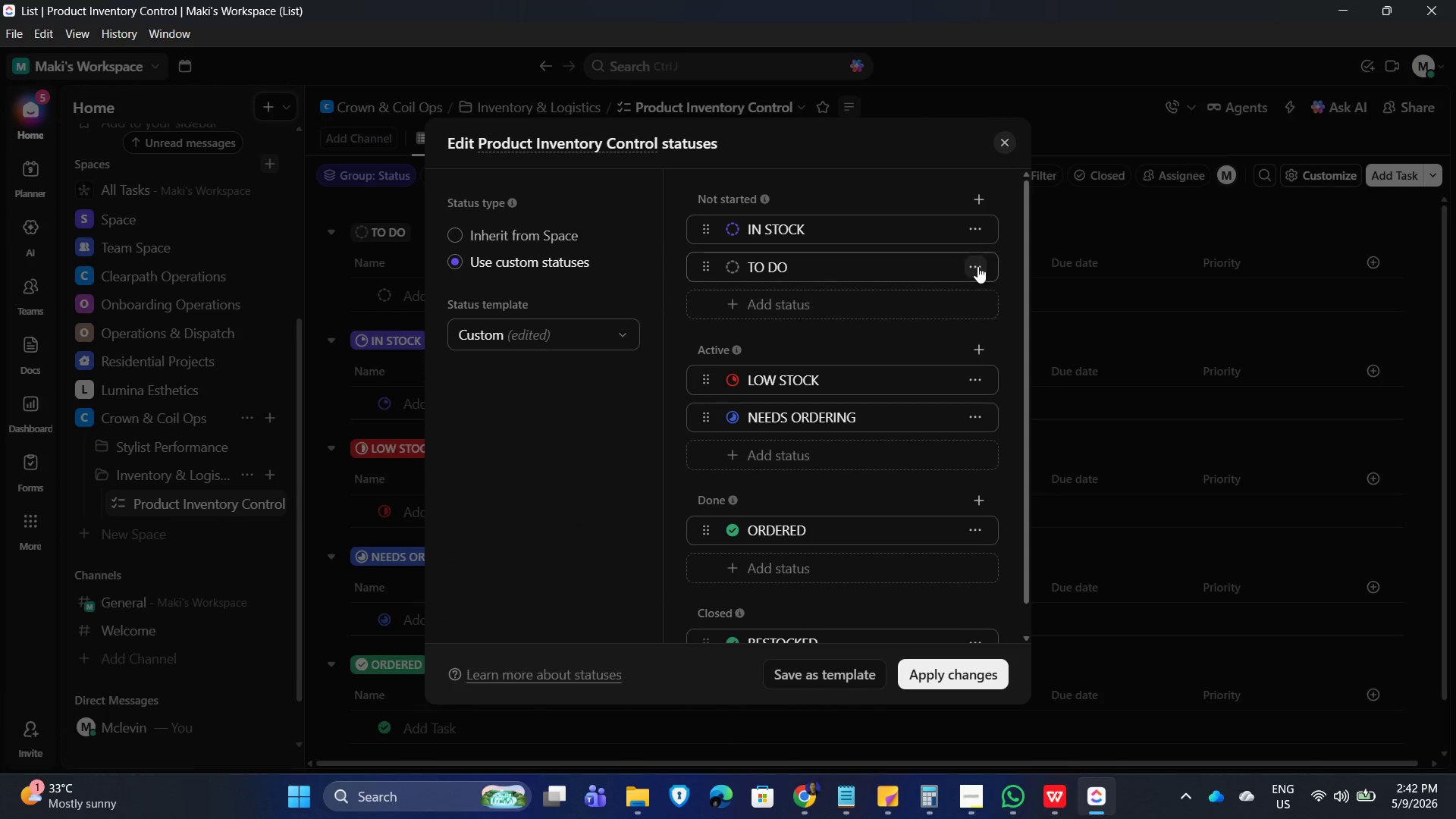 
left_click([975, 265])
 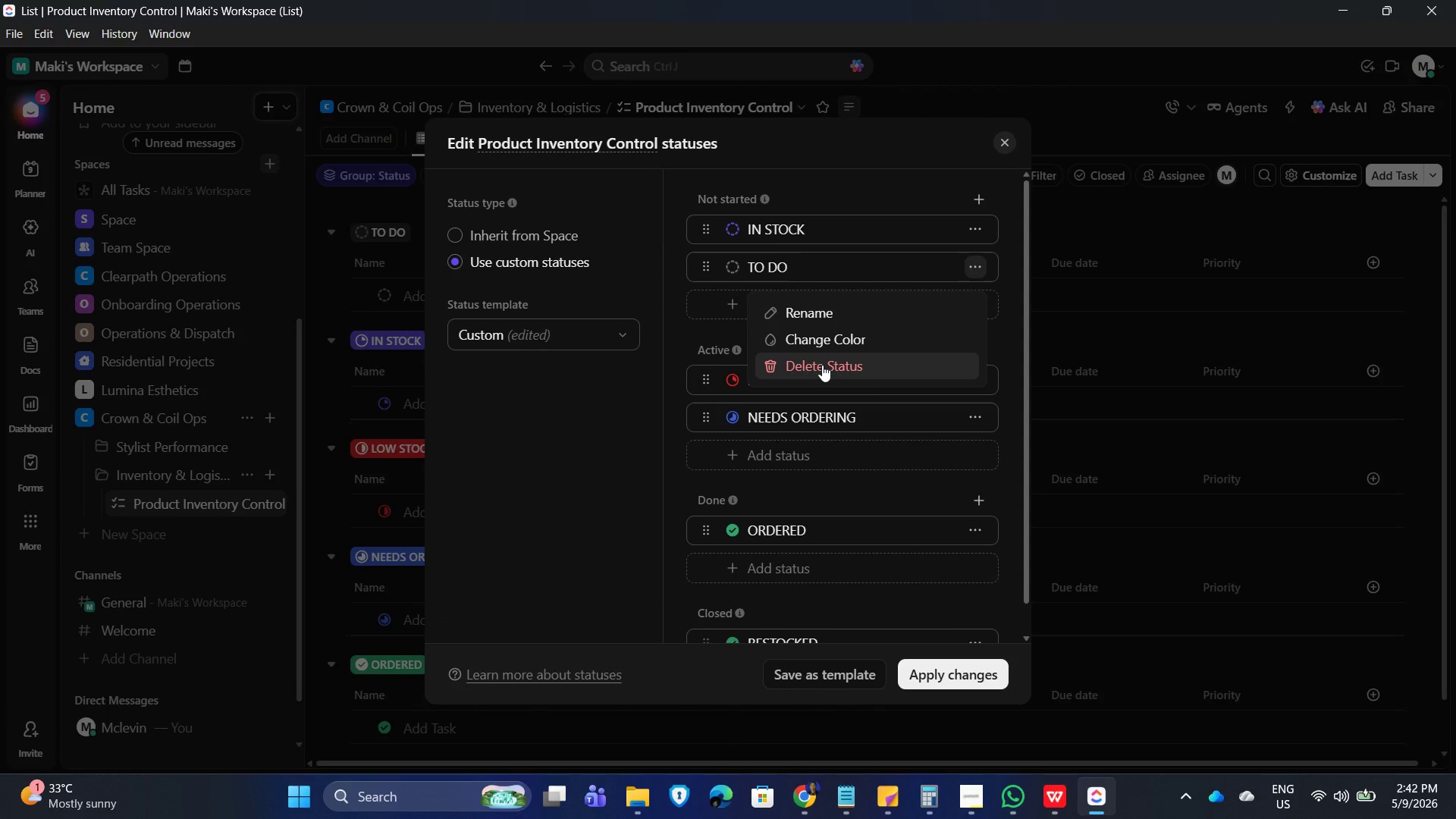 
left_click([822, 367])
 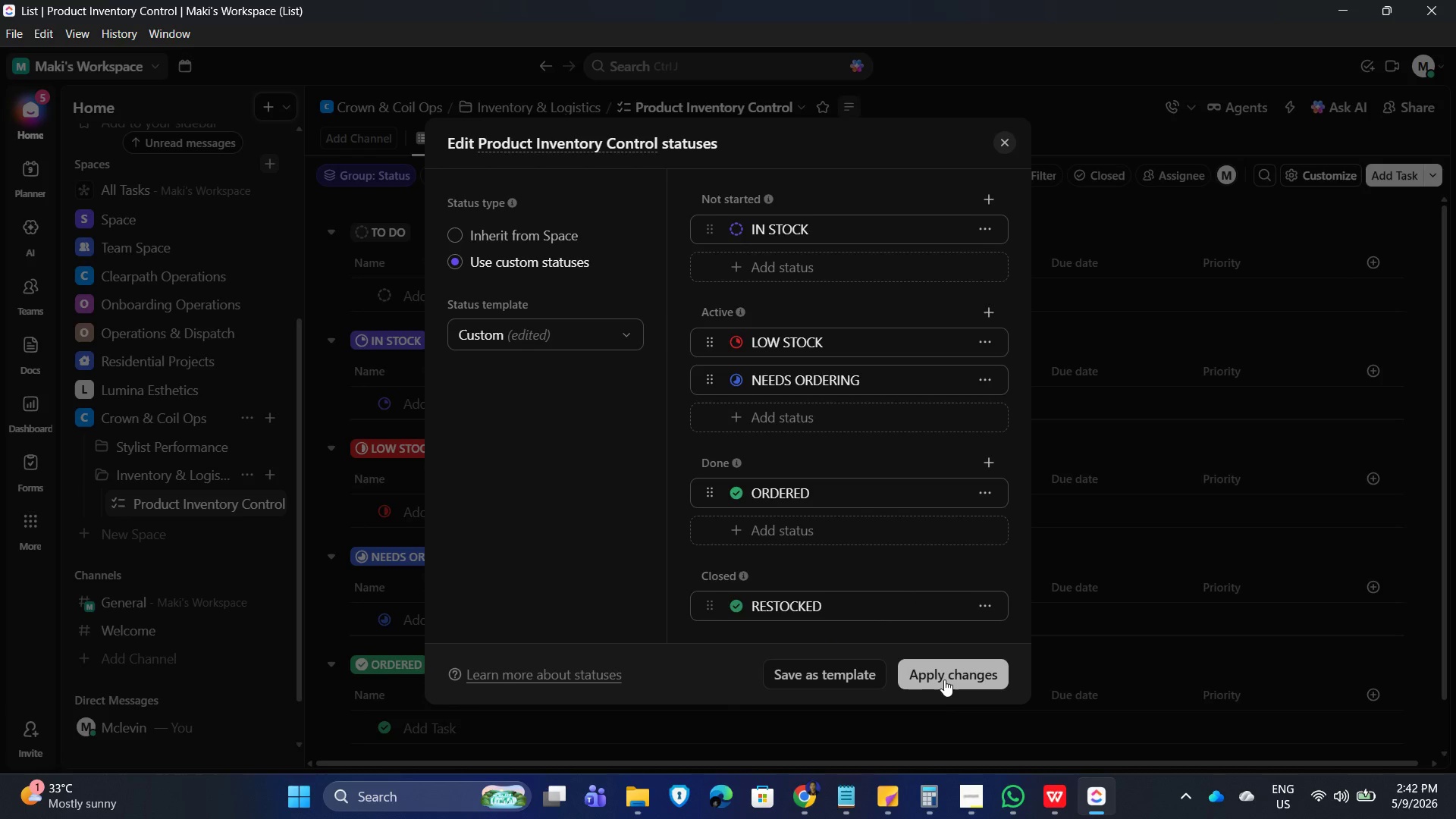 
wait(15.75)
 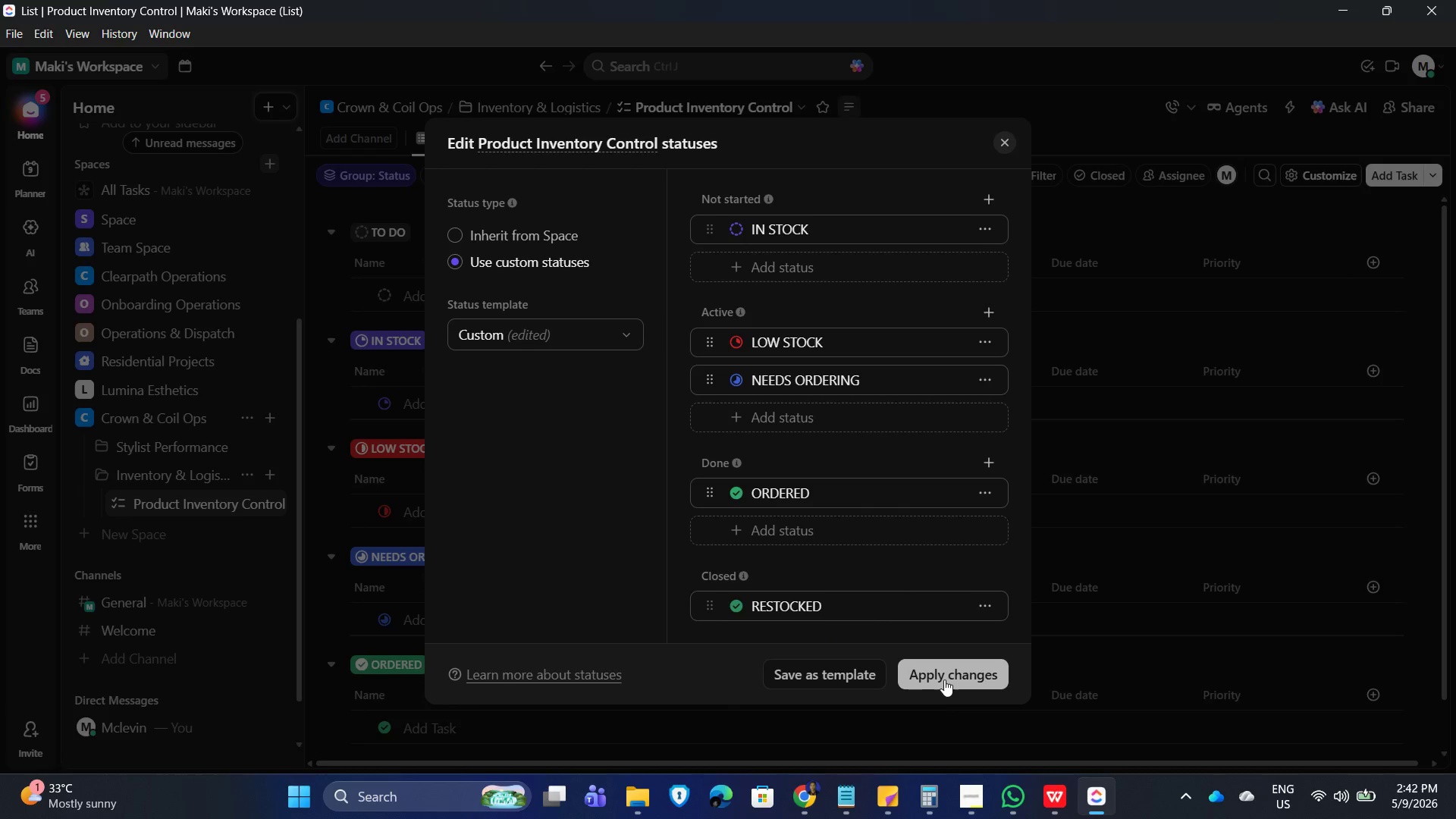 
scroll: coordinate [748, 194], scroll_direction: down, amount: 3.0
 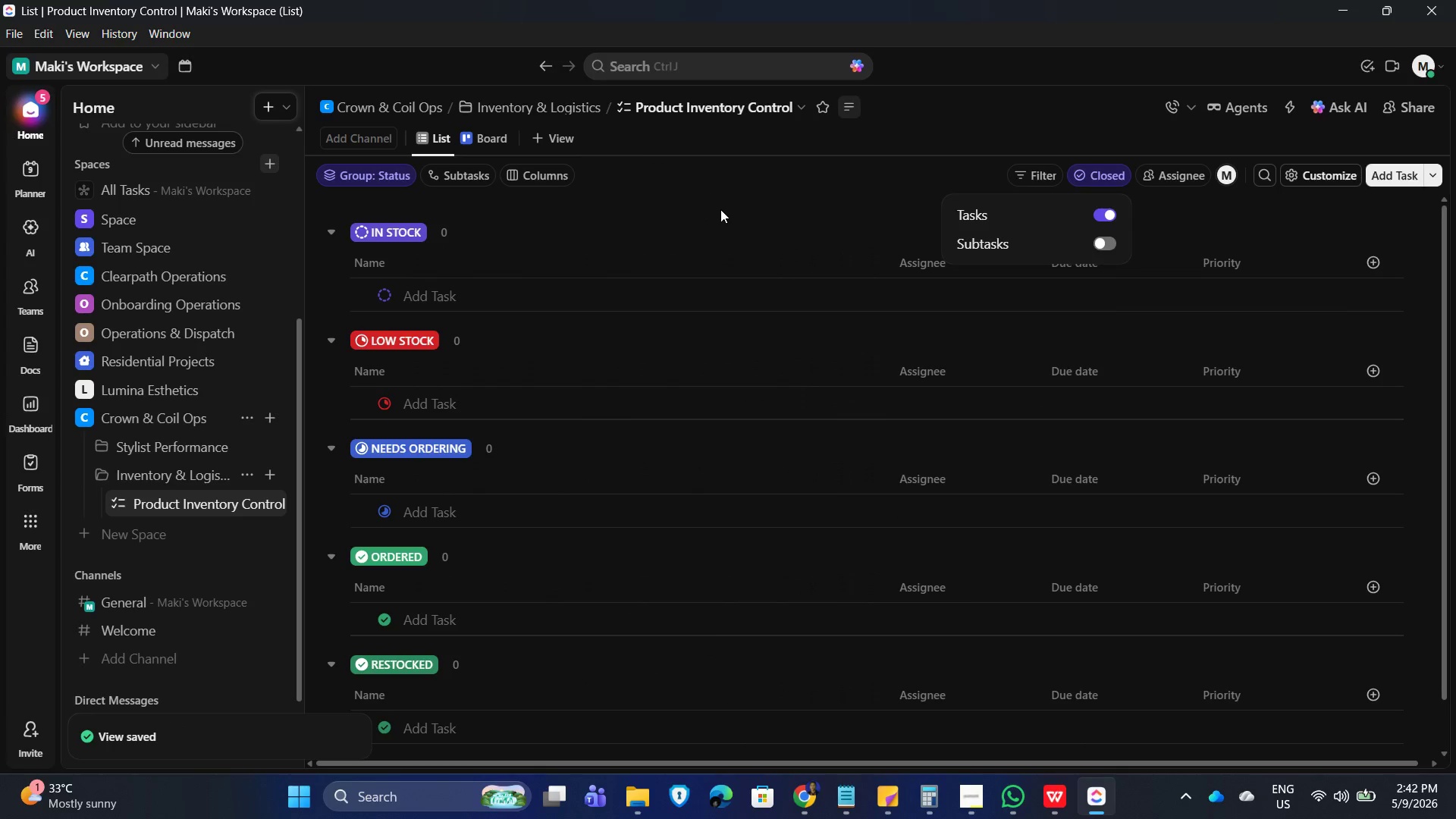 
left_click([719, 209])
 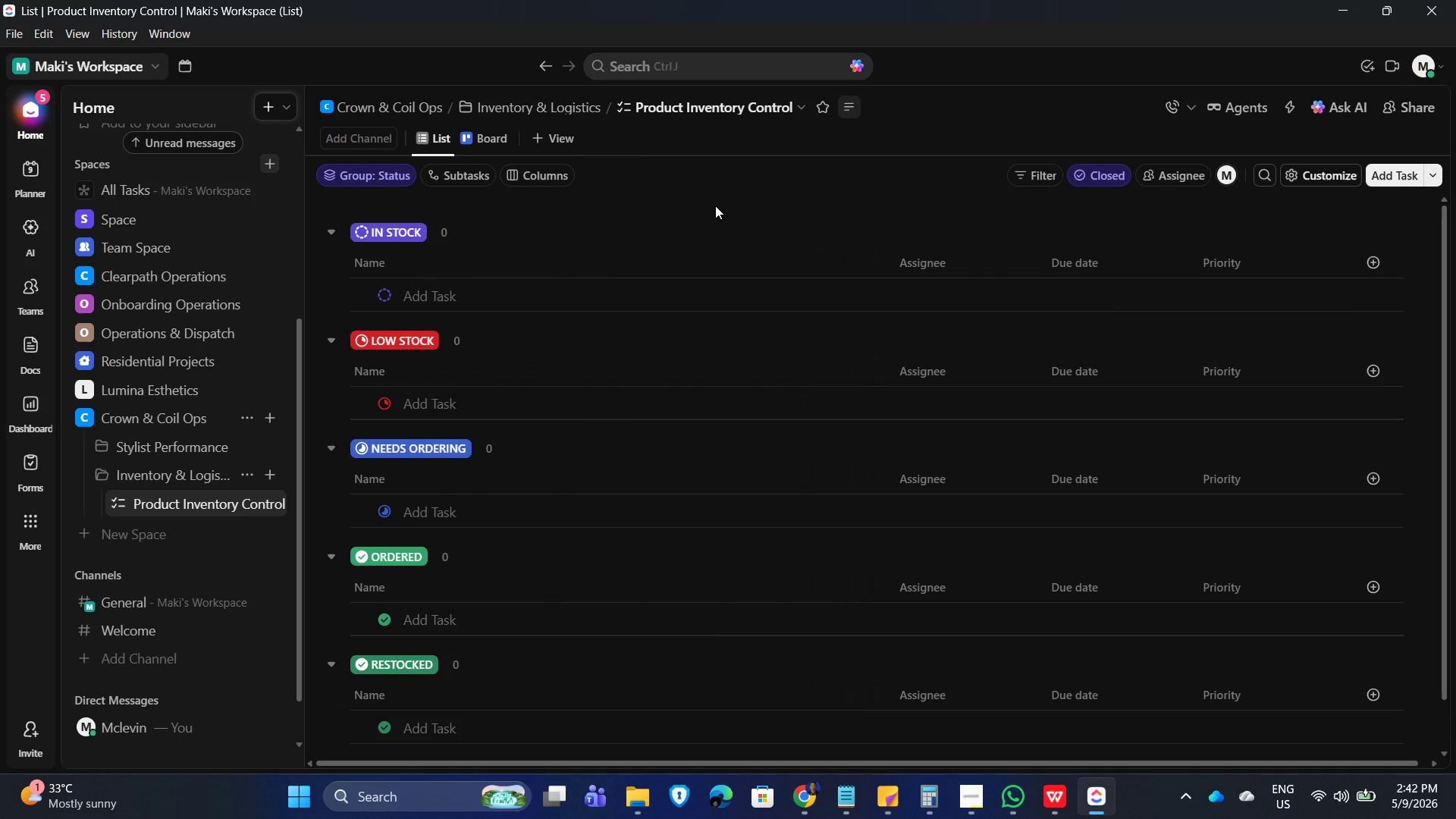 
wait(20.72)
 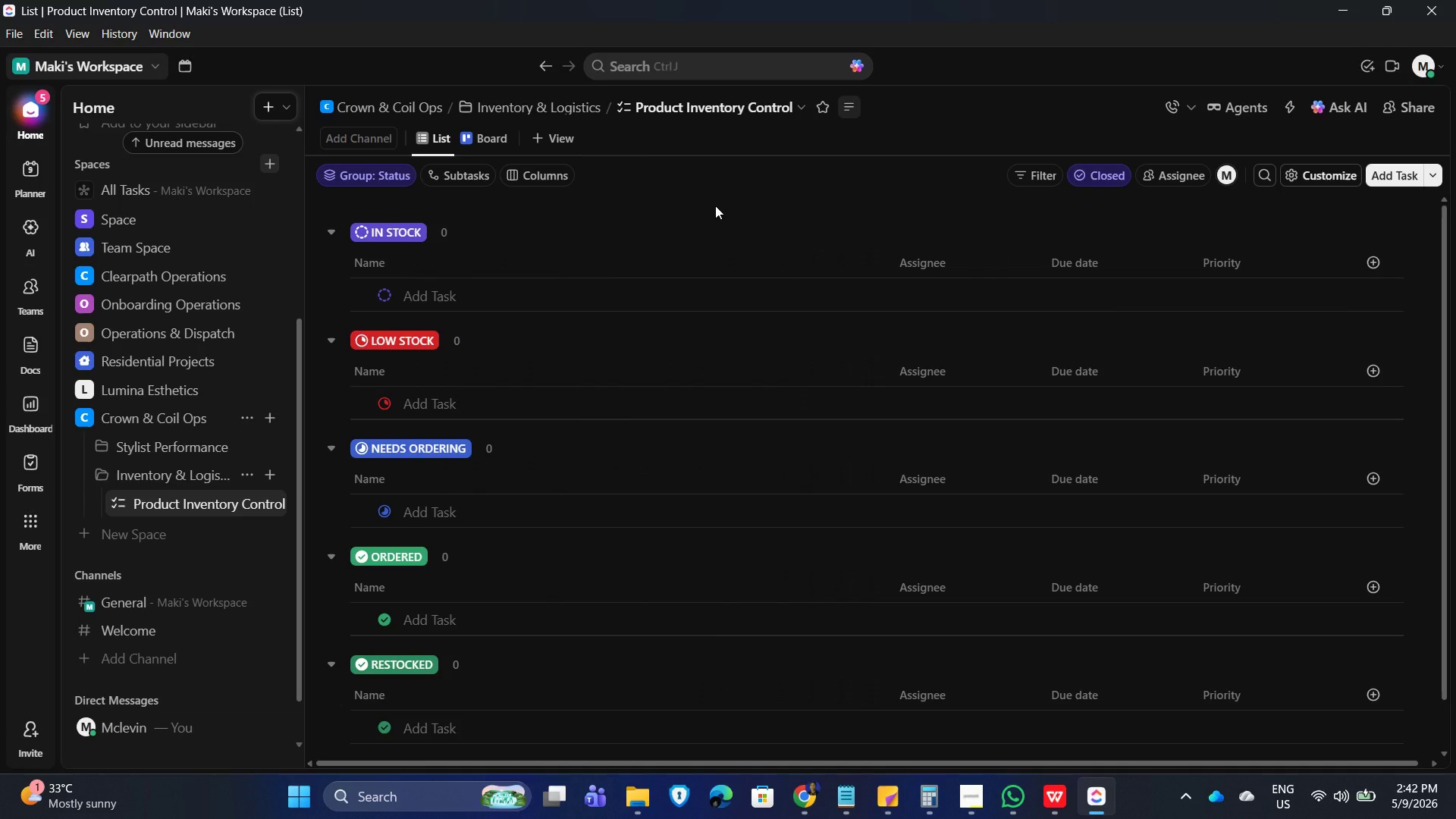 
left_click([366, 504])
 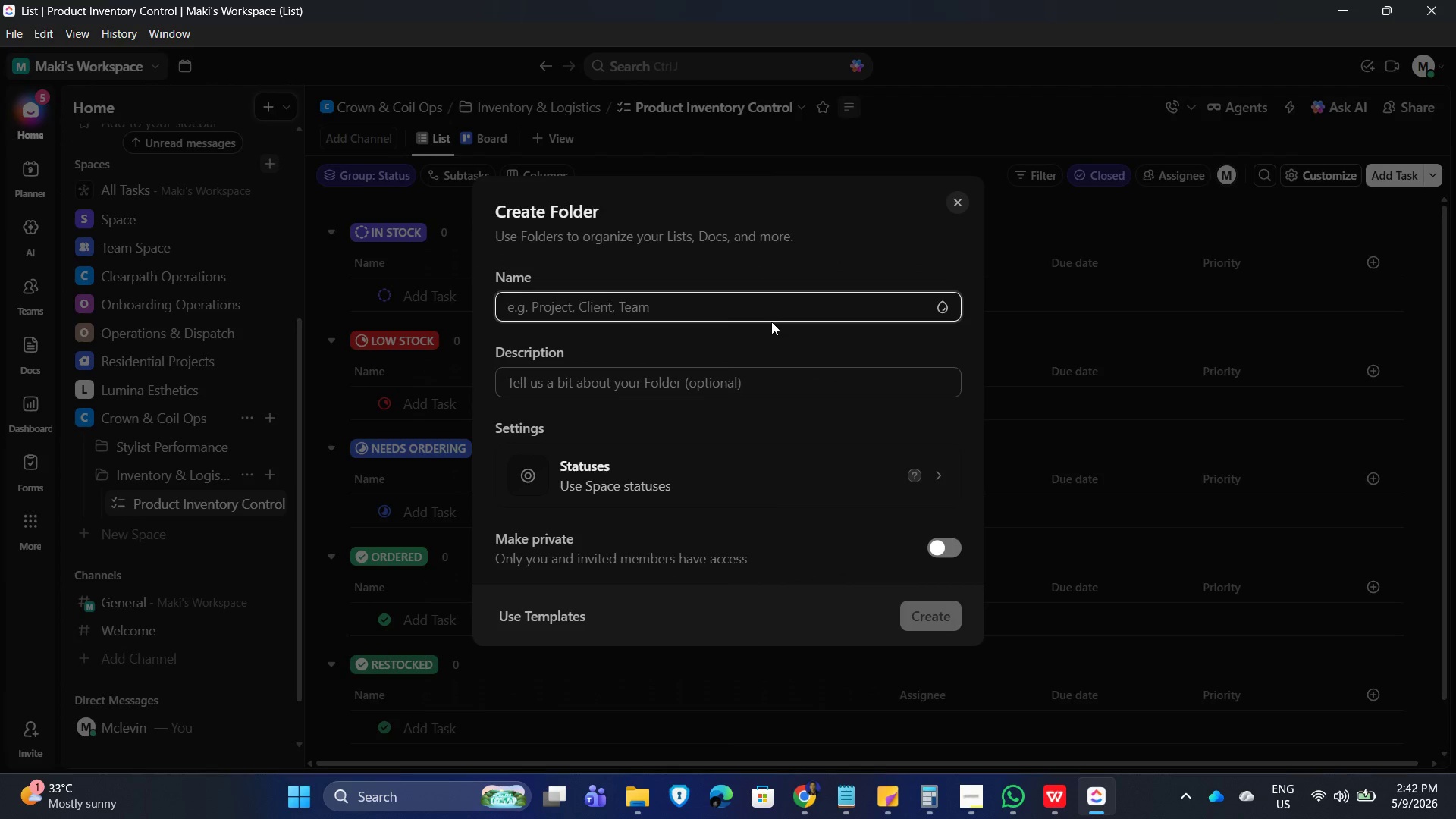 
type(Apprentice)
 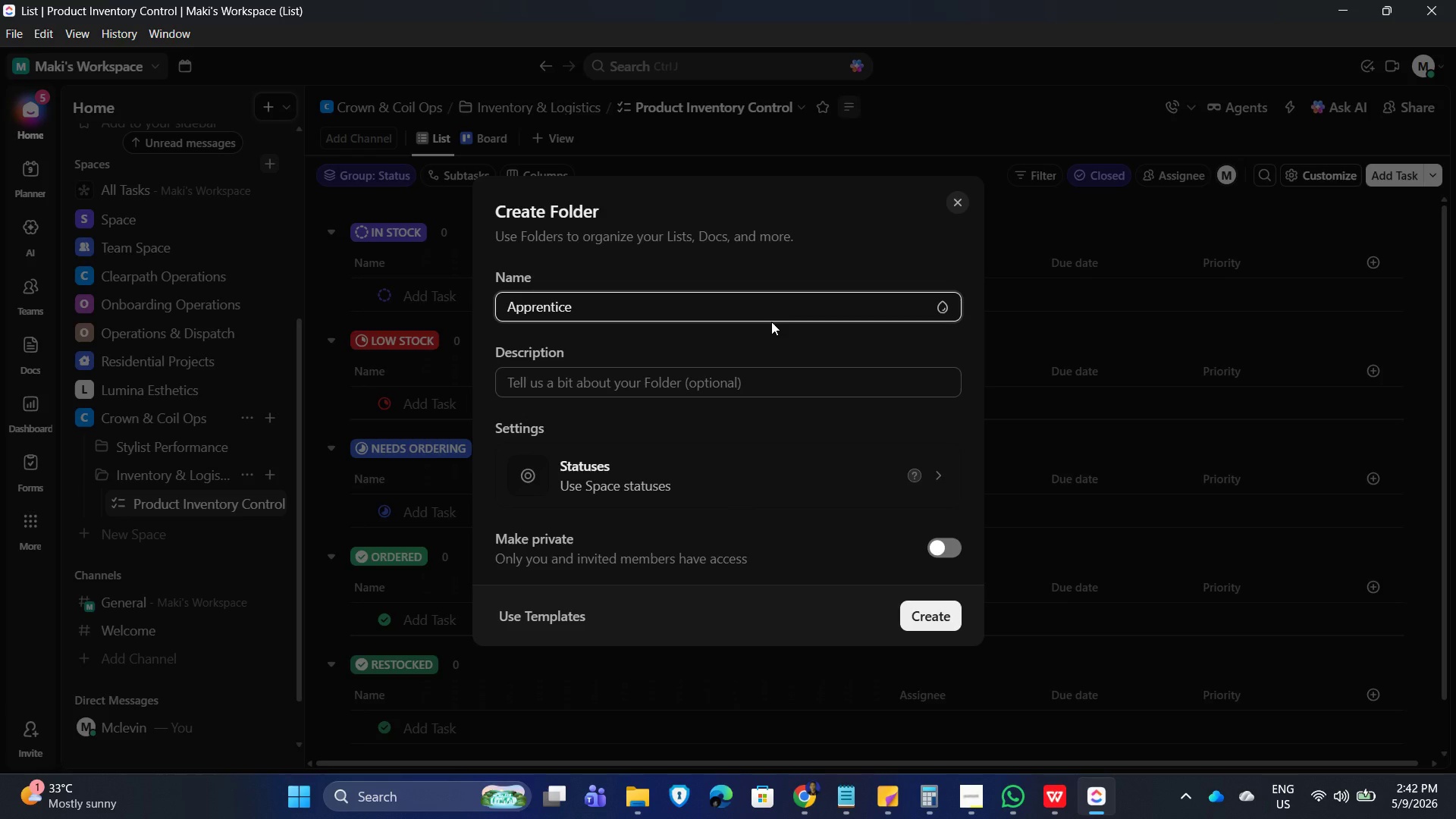 
wait(5.16)
 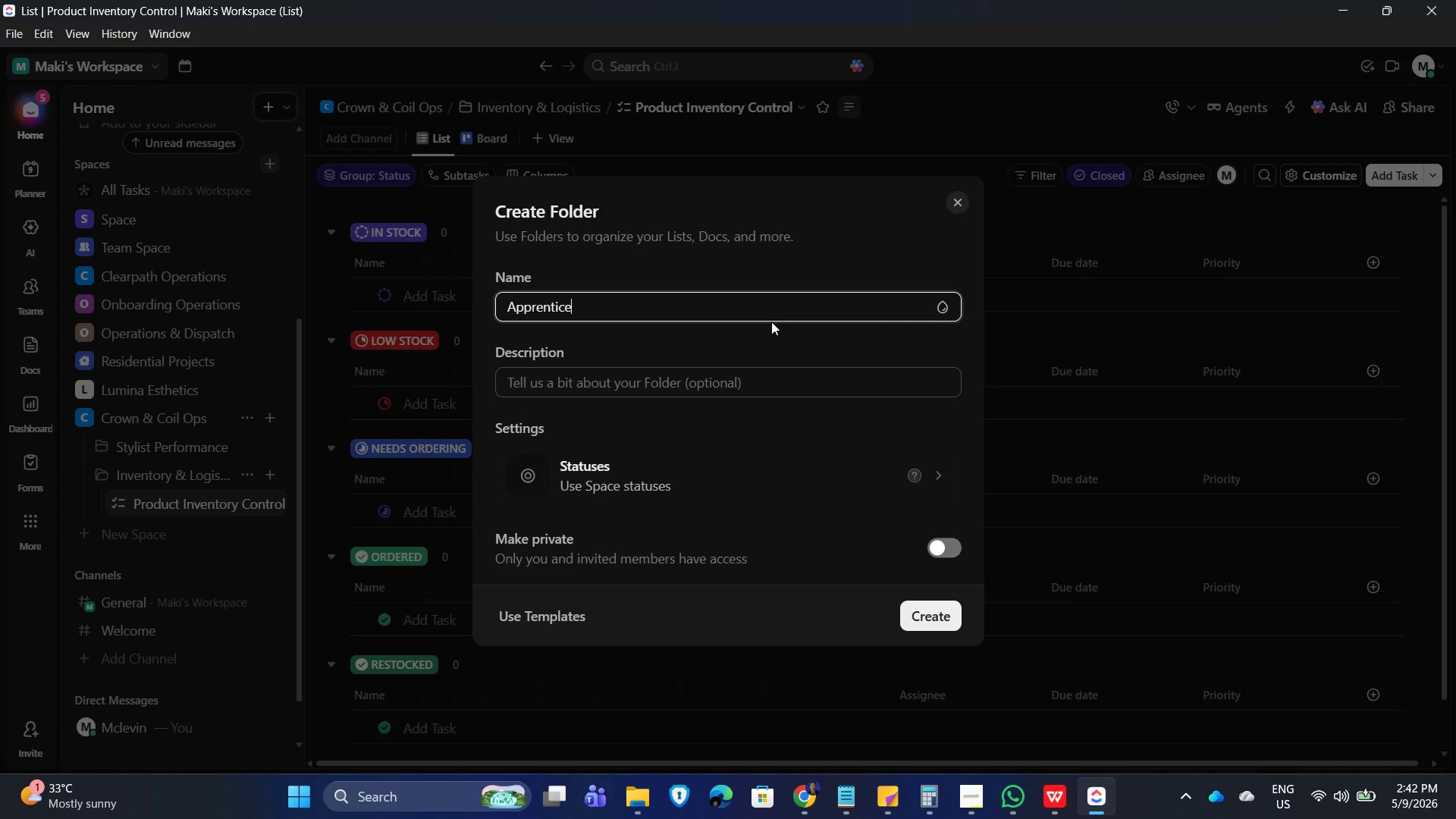 
type(ship Tracker)
 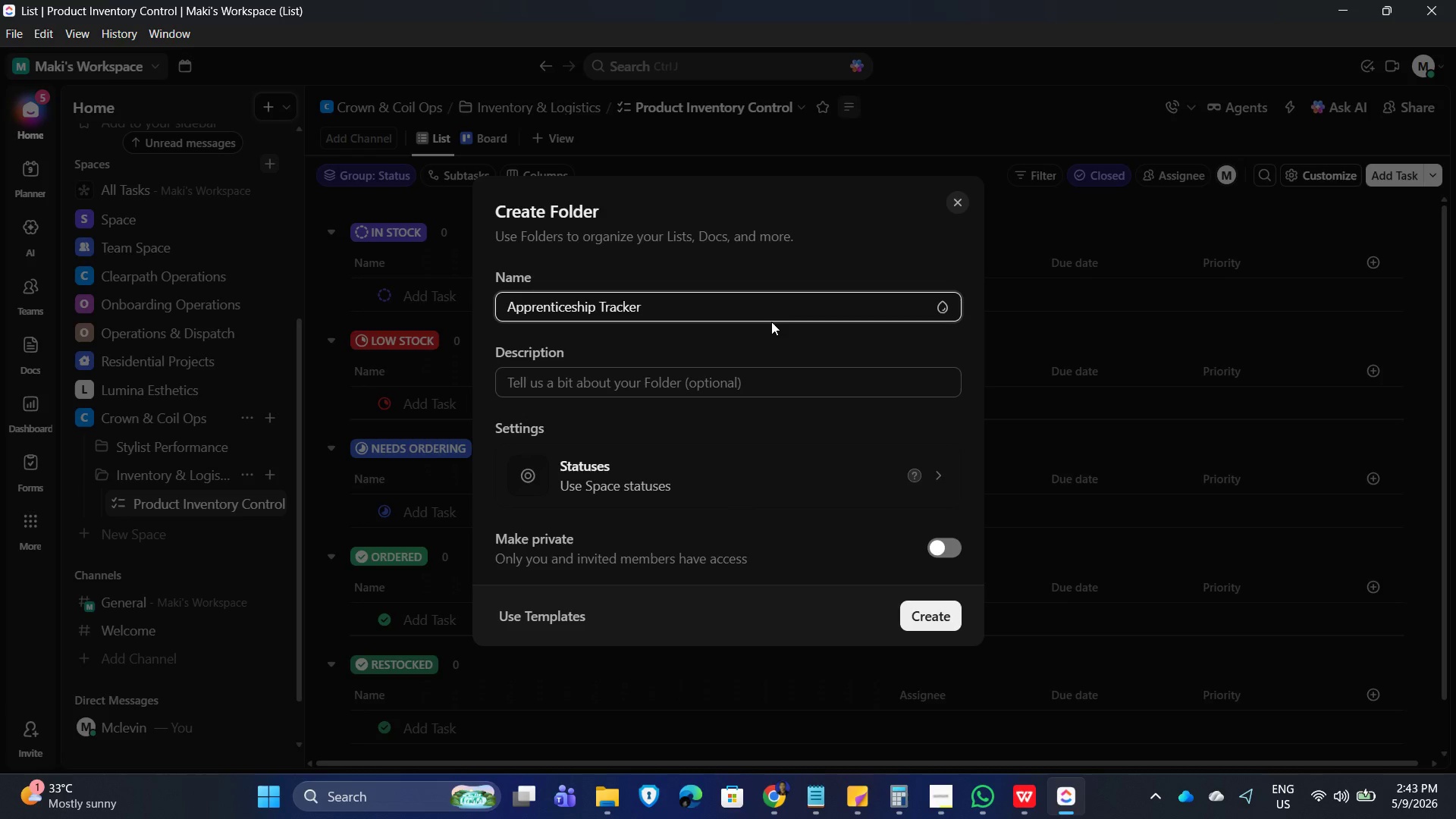 
wait(17.27)
 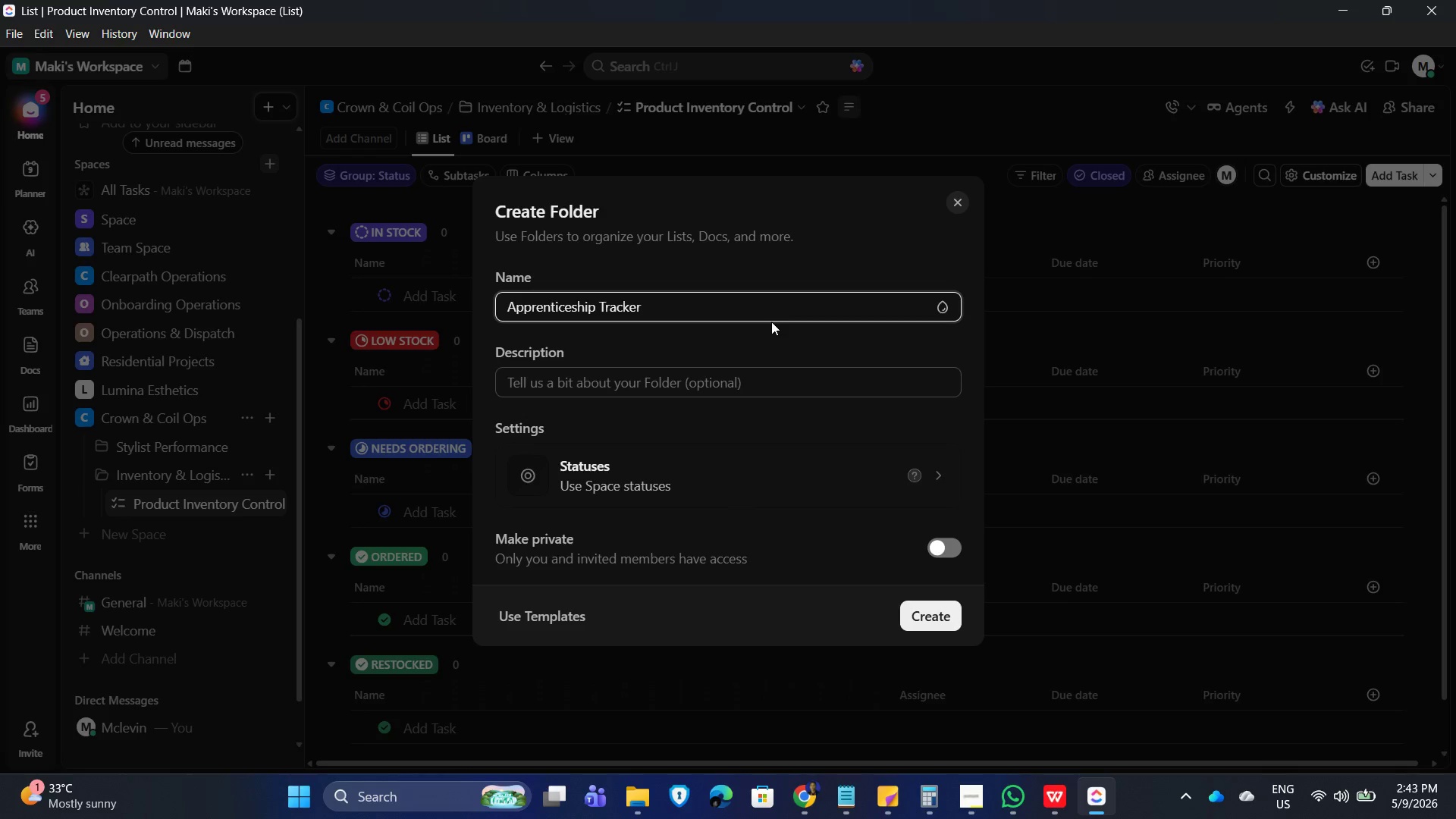 
key(Enter)
 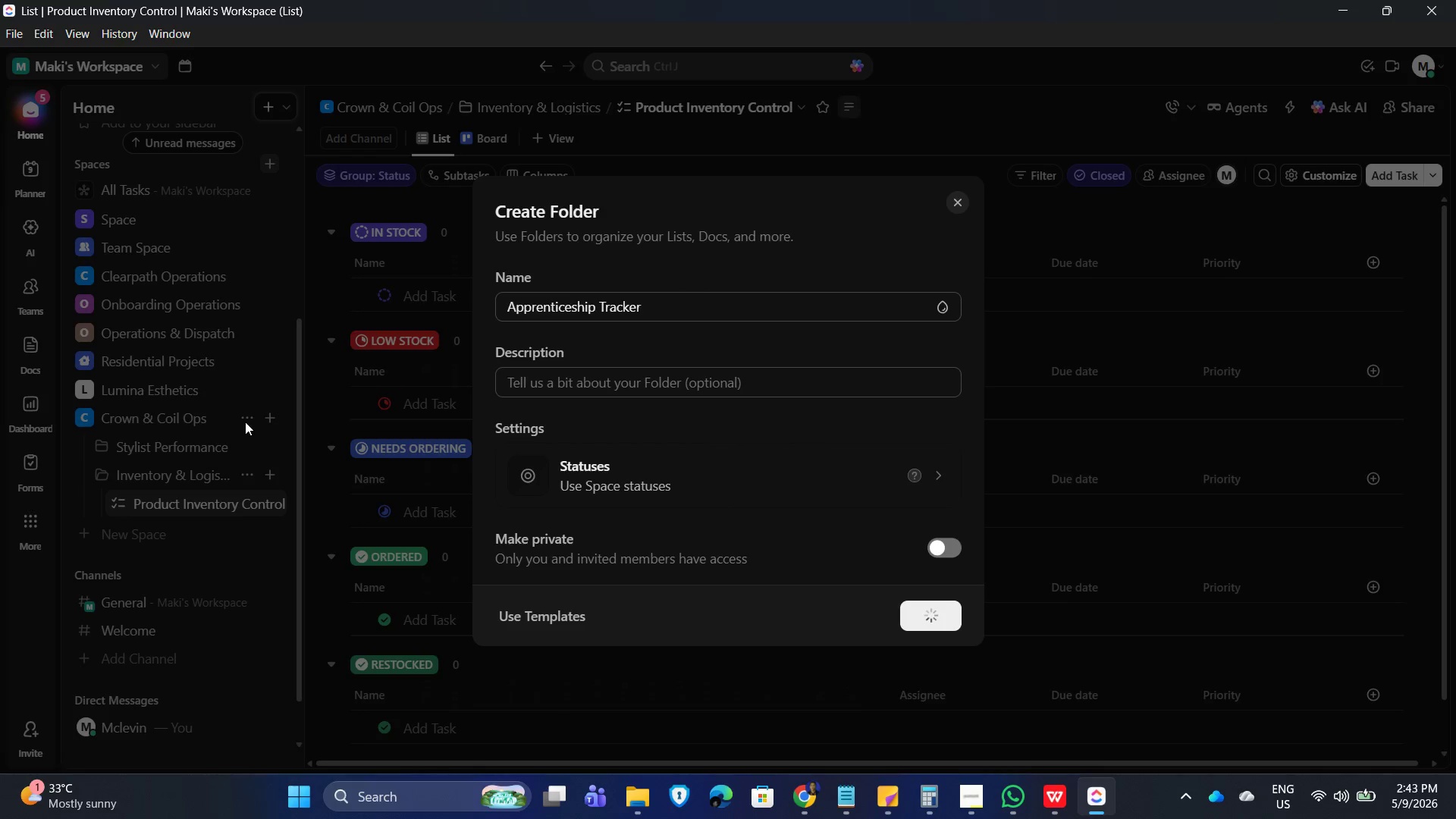 
wait(8.39)
 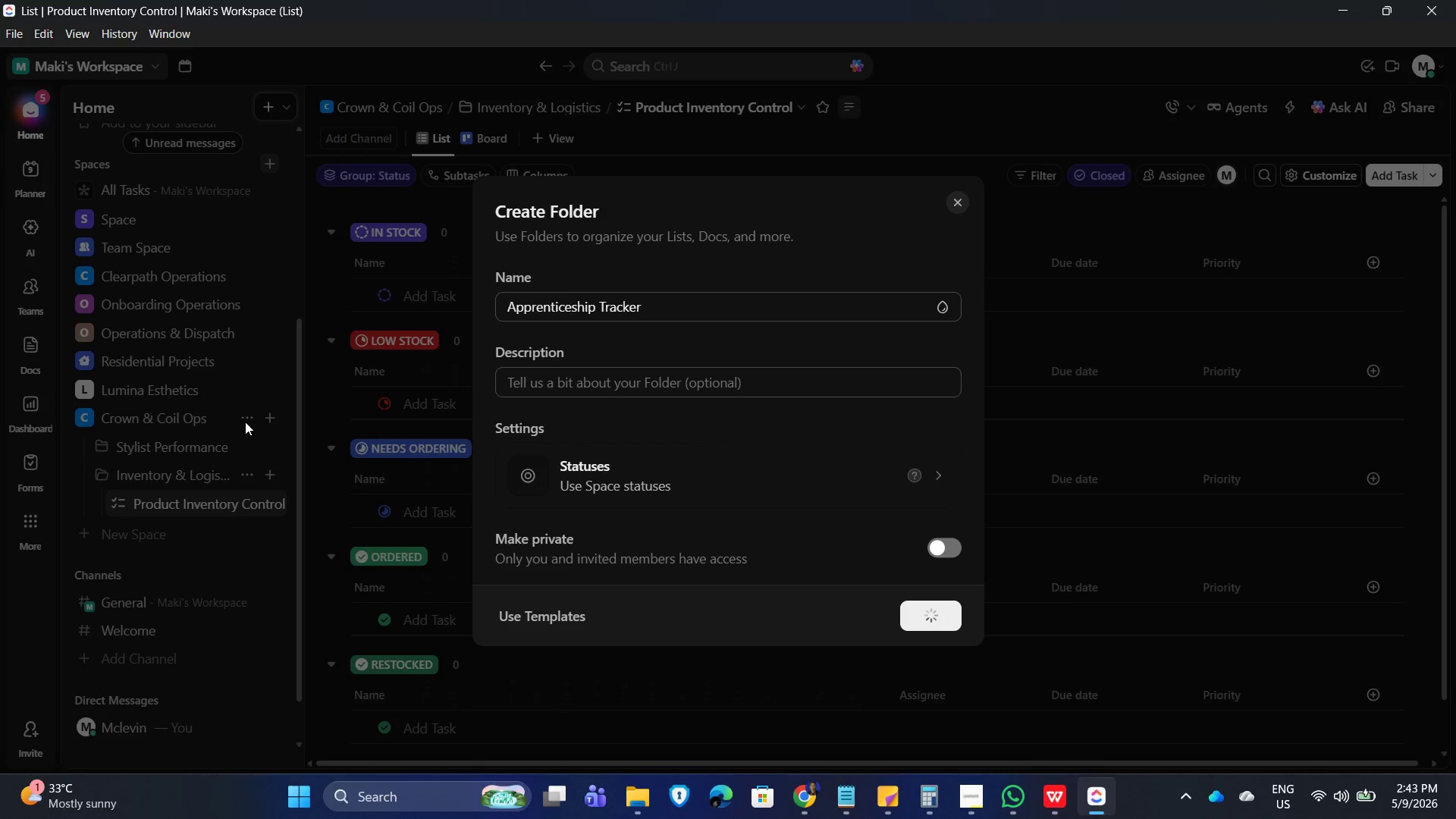 
left_click([362, 171])
 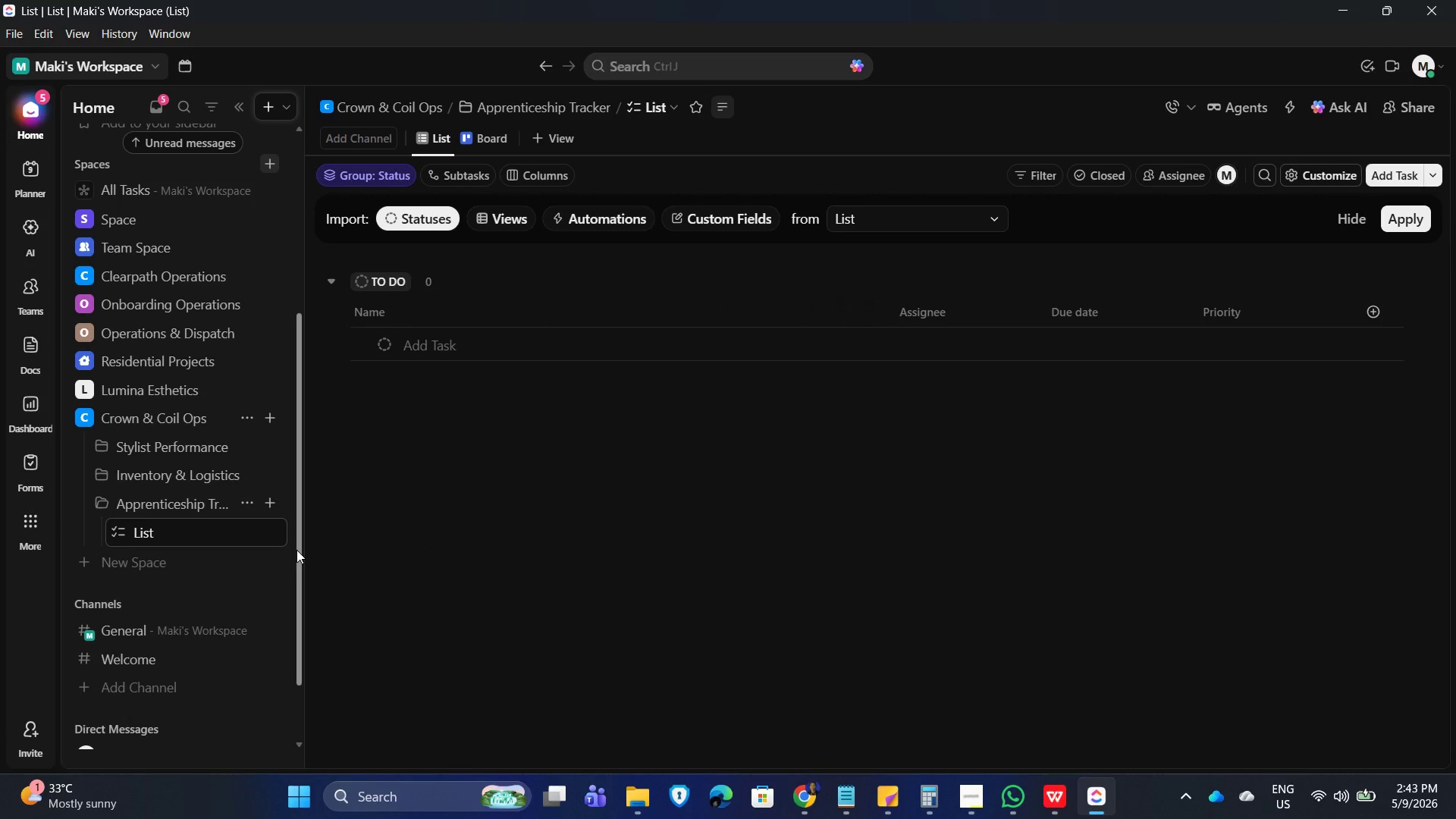 
key(Backspace)
key(Backspace)
key(Backspace)
key(Backspace)
key(Backspace)
key(Backspace)
type(Emerging Talent Certification Tracker)
 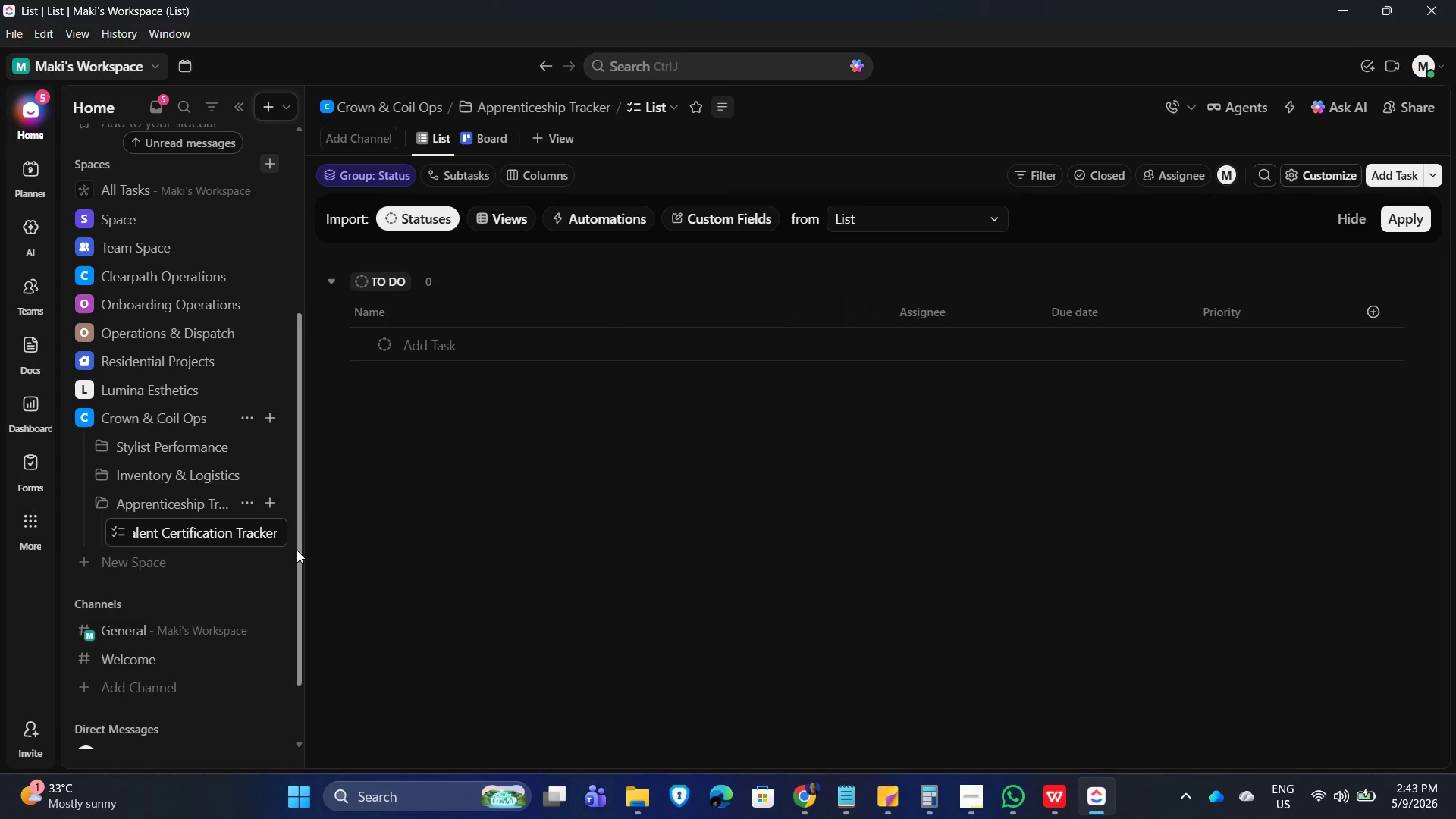 
key(Enter)
 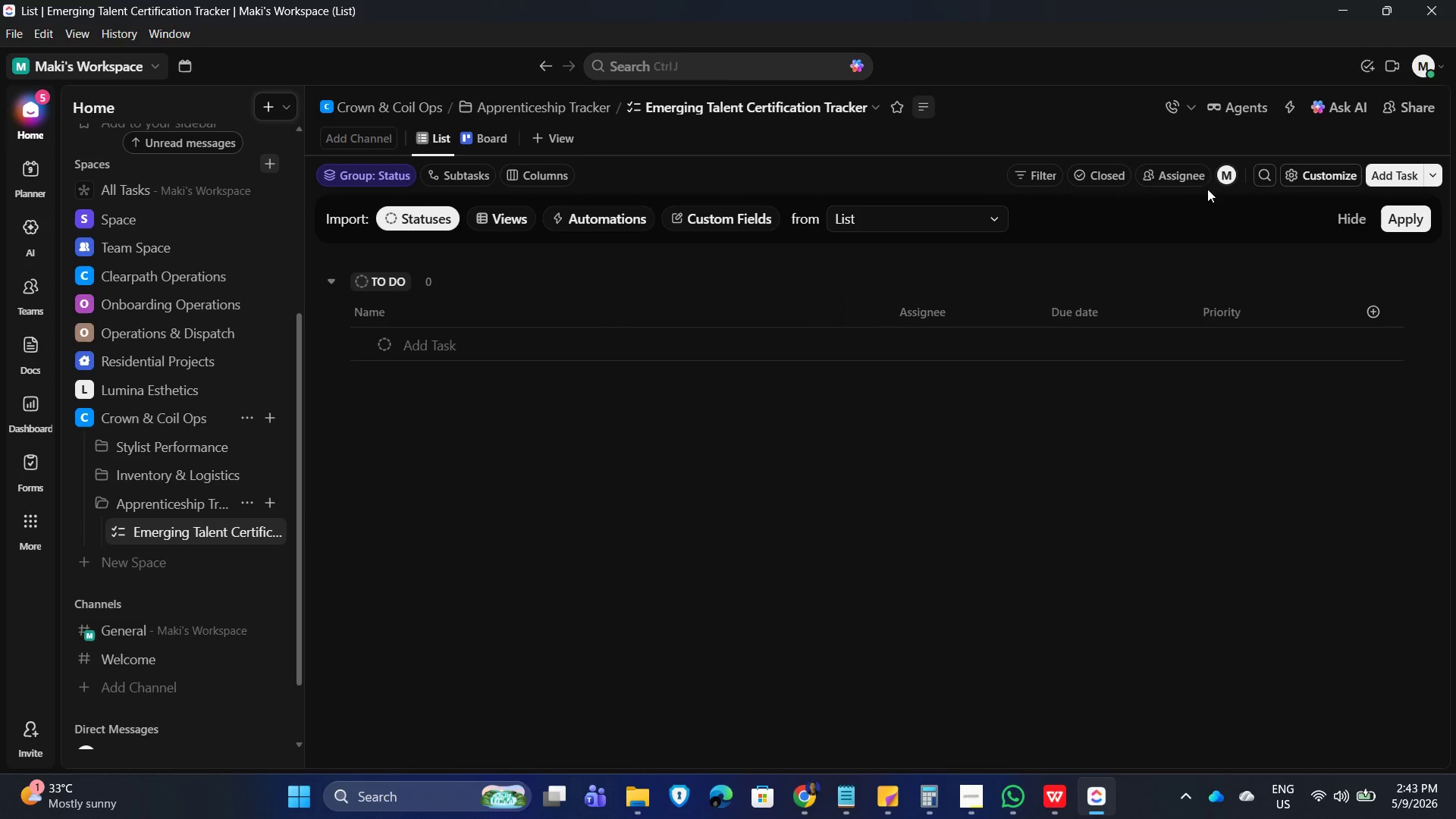 
left_click([1319, 172])
 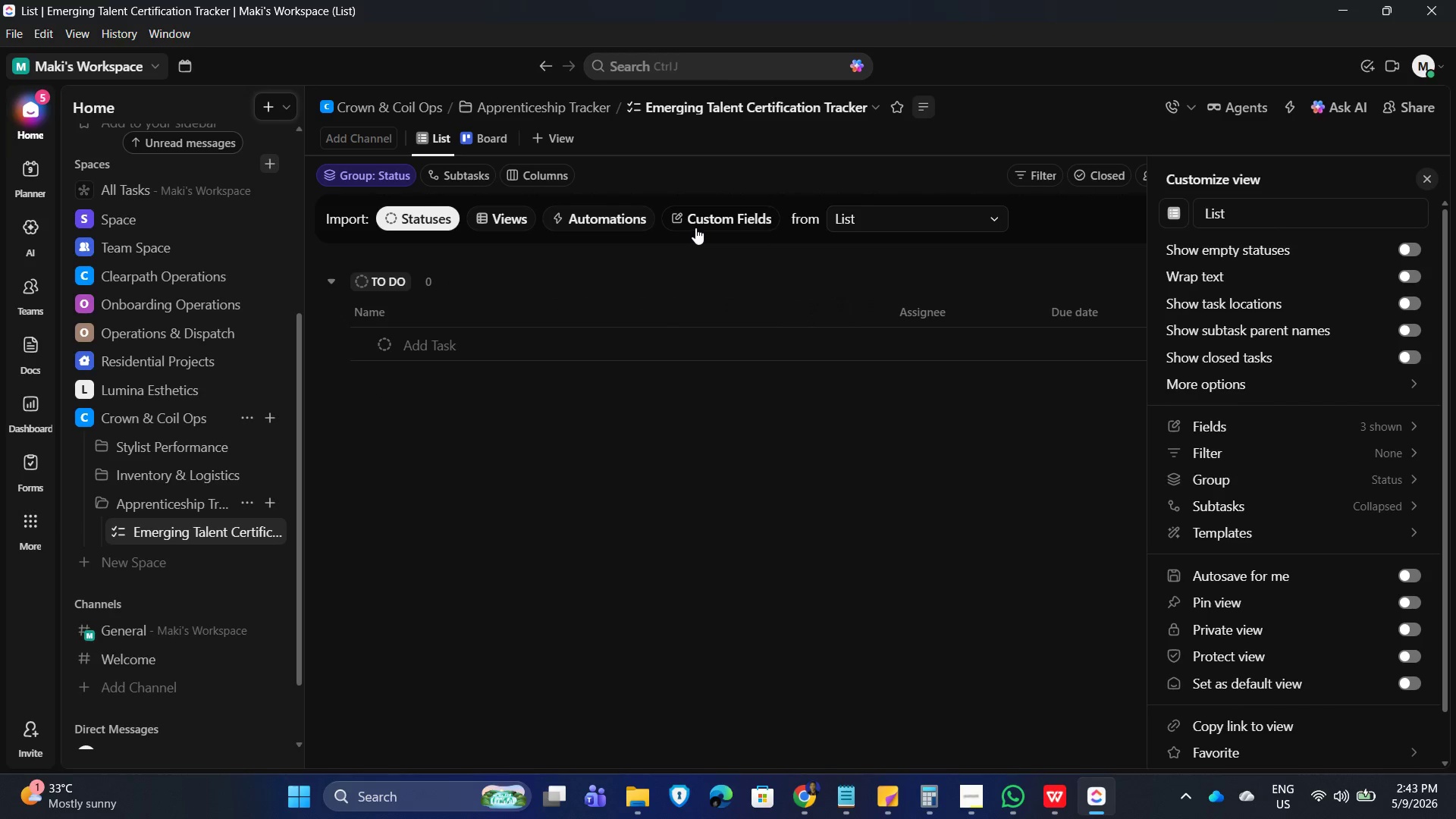 
wait(6.16)
 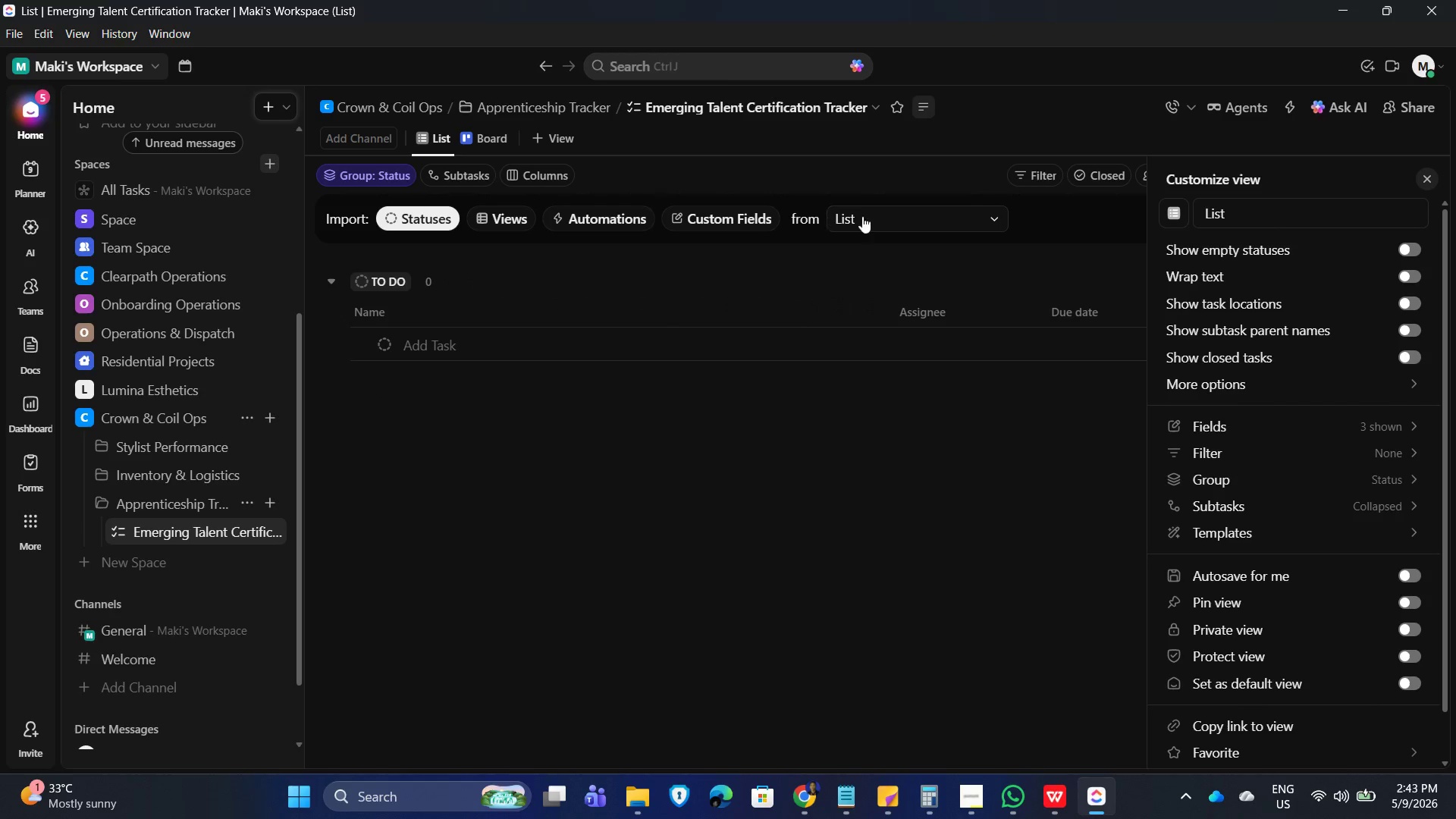 
left_click([705, 226])
 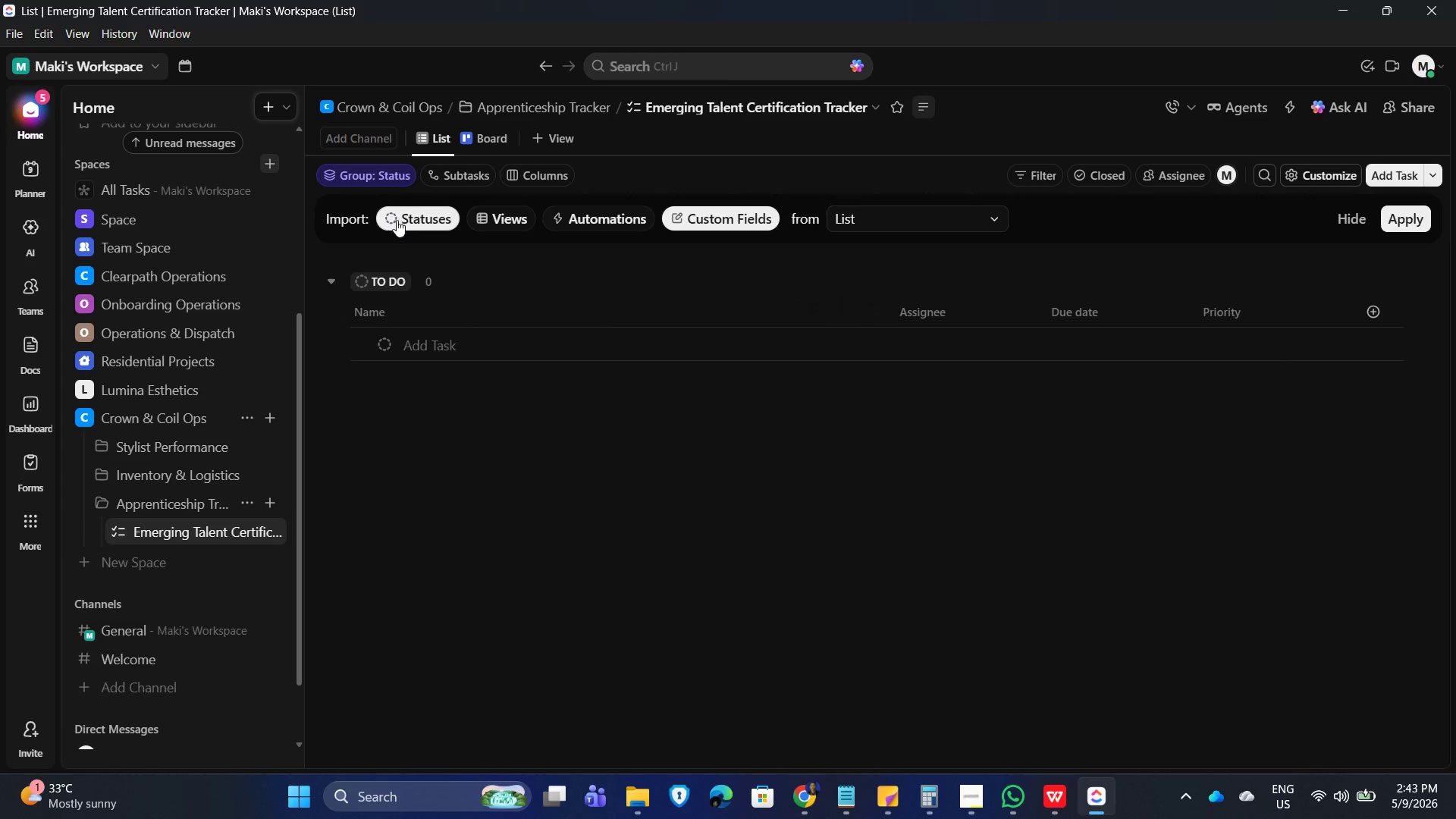 
left_click([397, 224])
 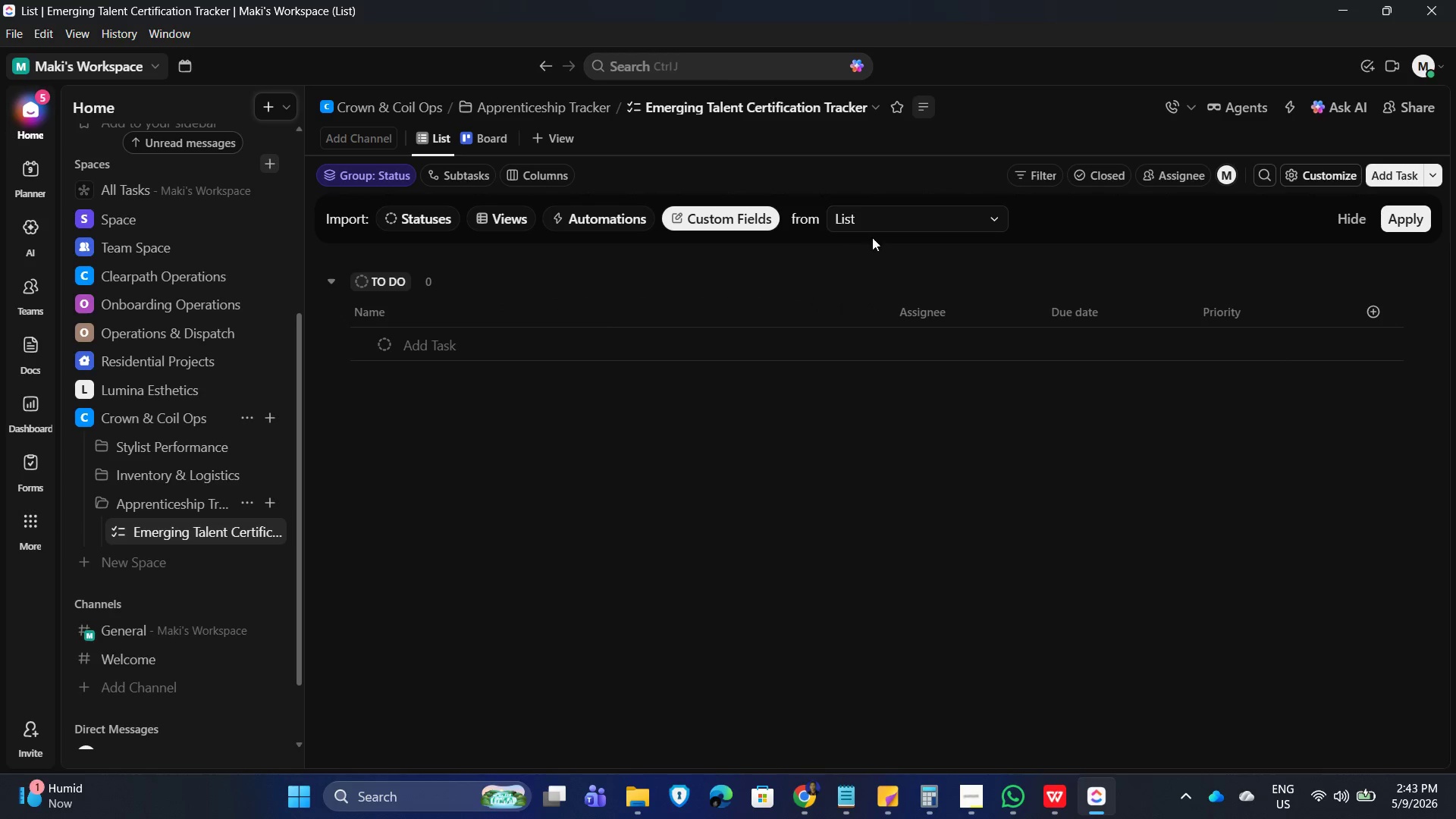 
left_click([978, 218])
 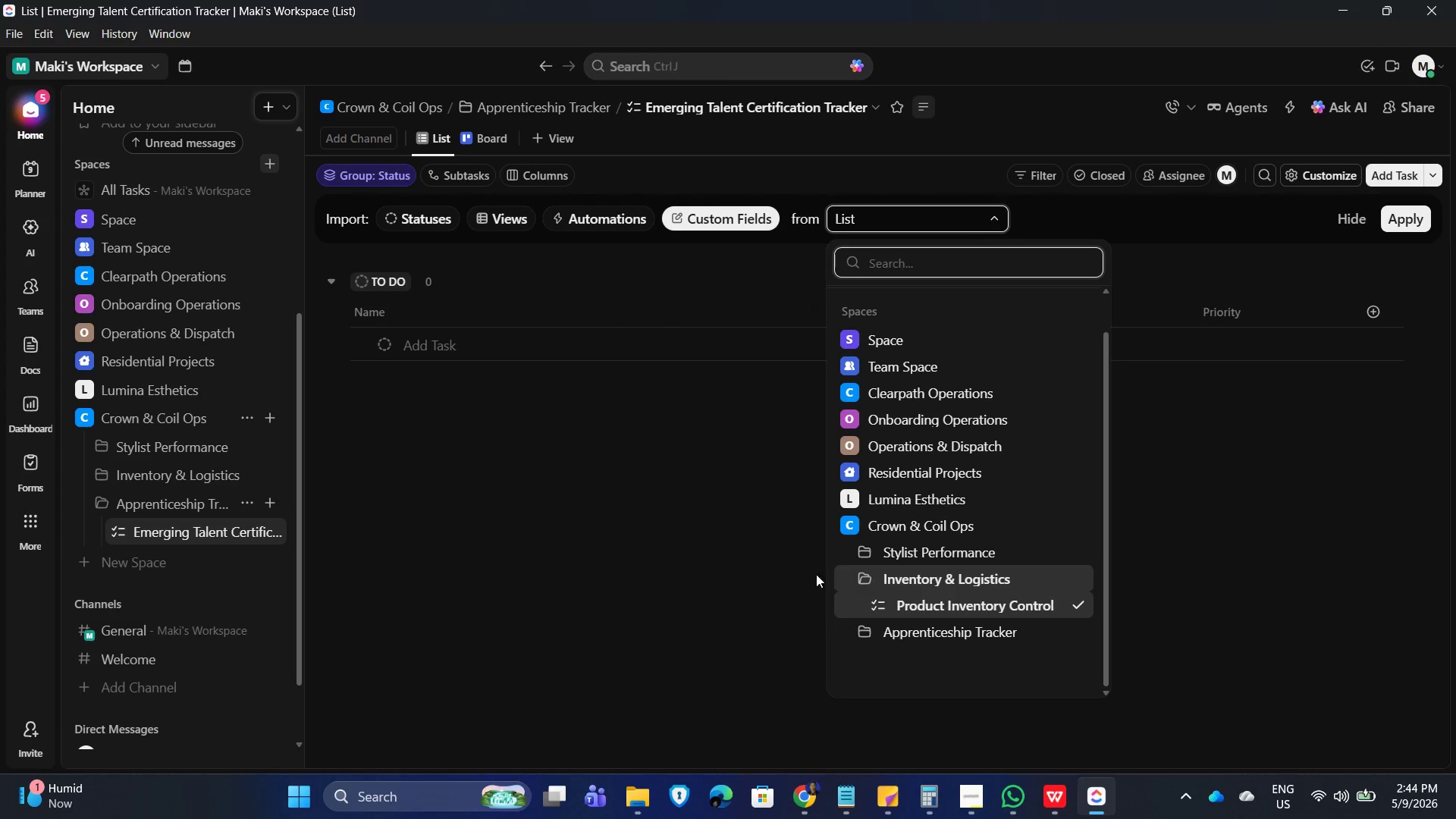 
left_click([723, 528])
 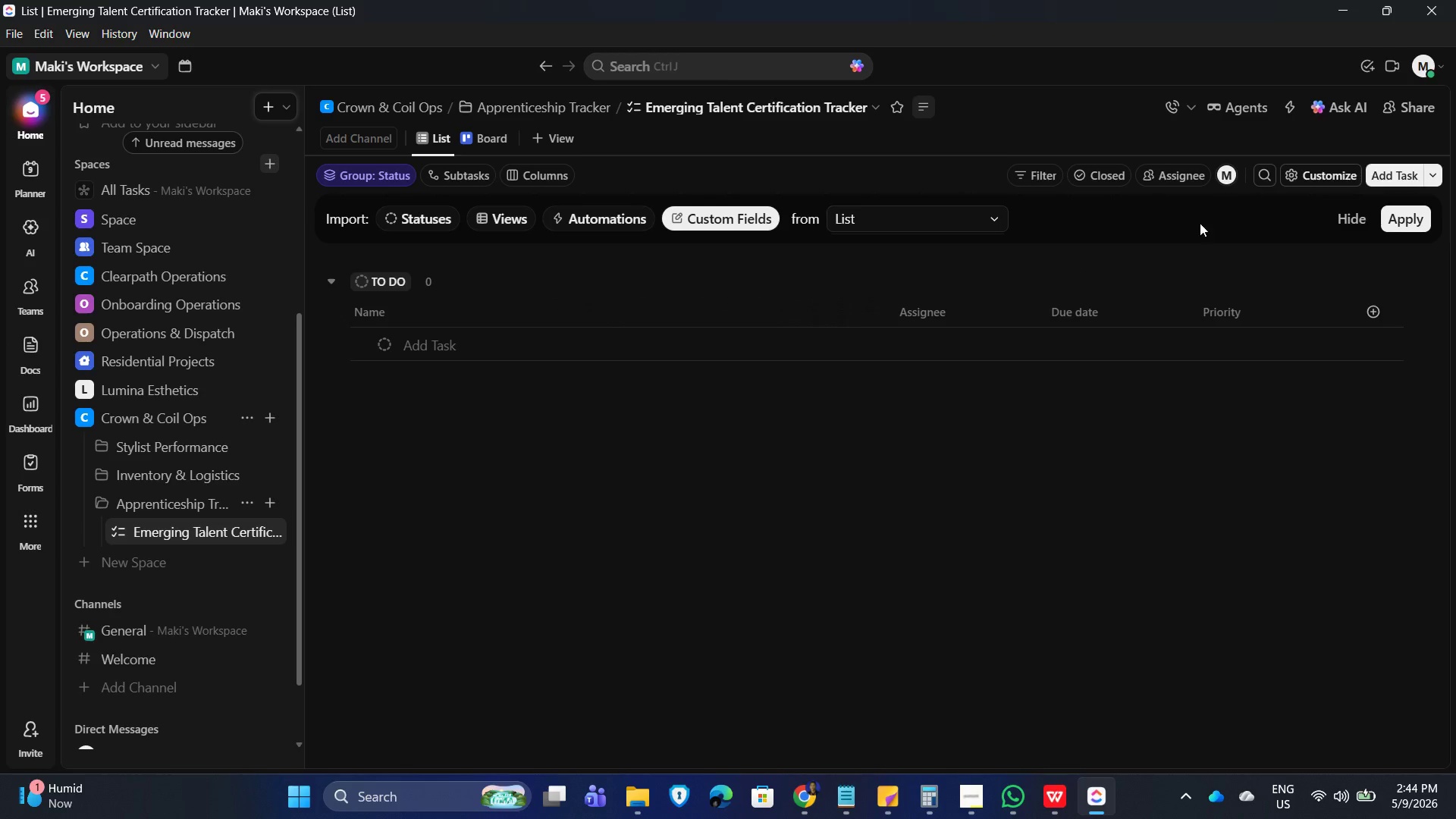 
left_click([959, 222])
 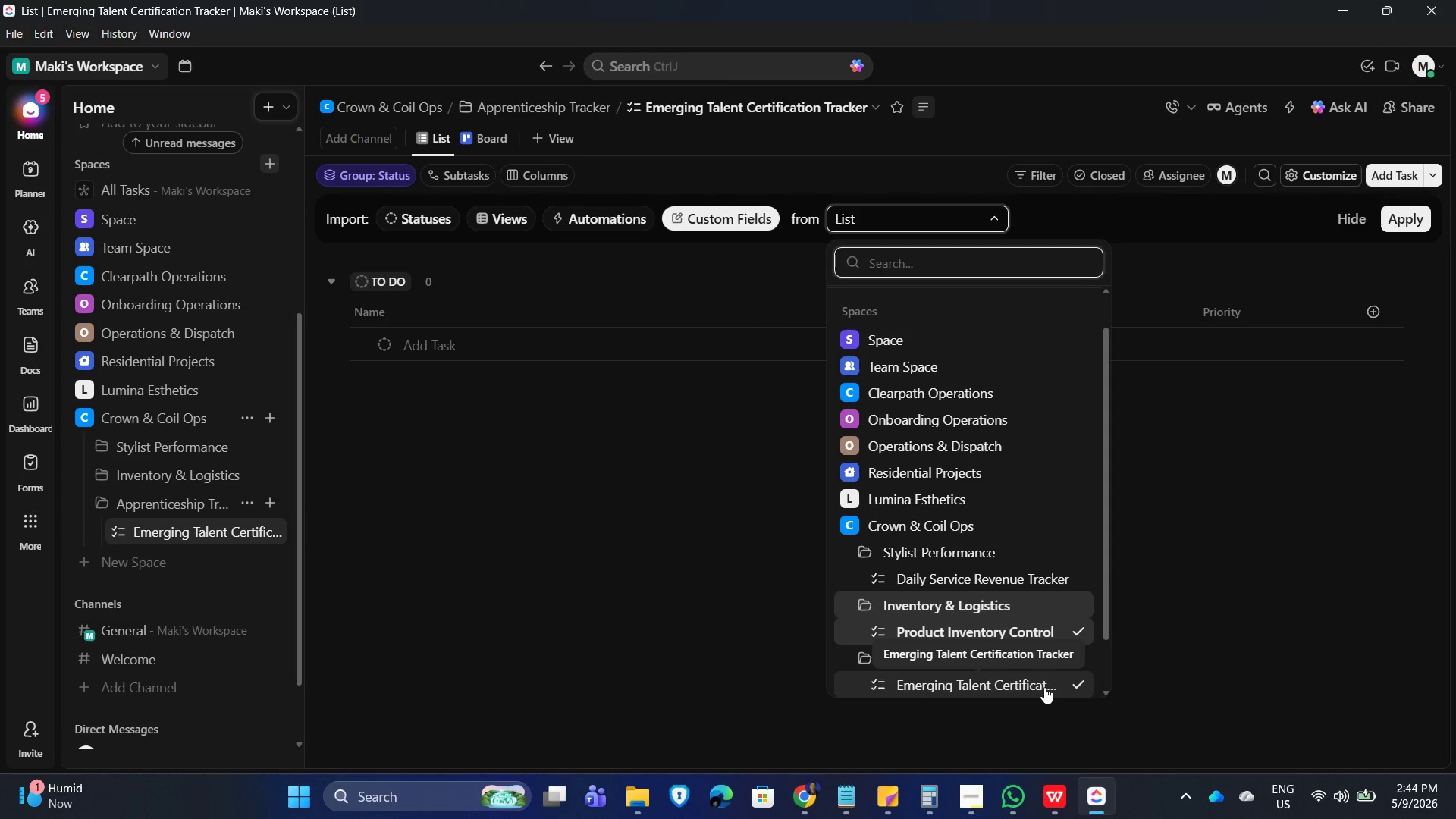 
wait(17.78)
 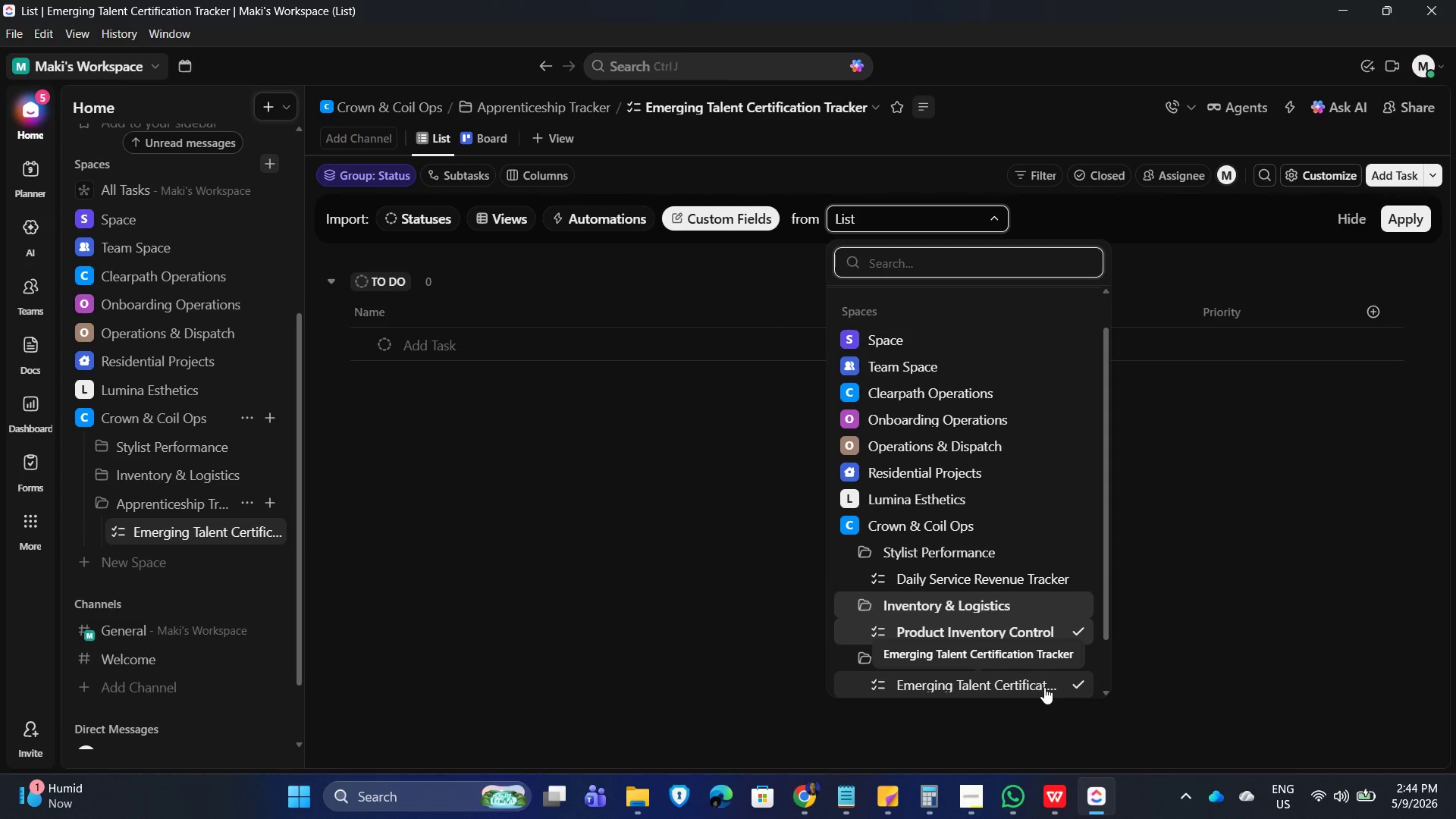 
mouse_move([460, 298])
 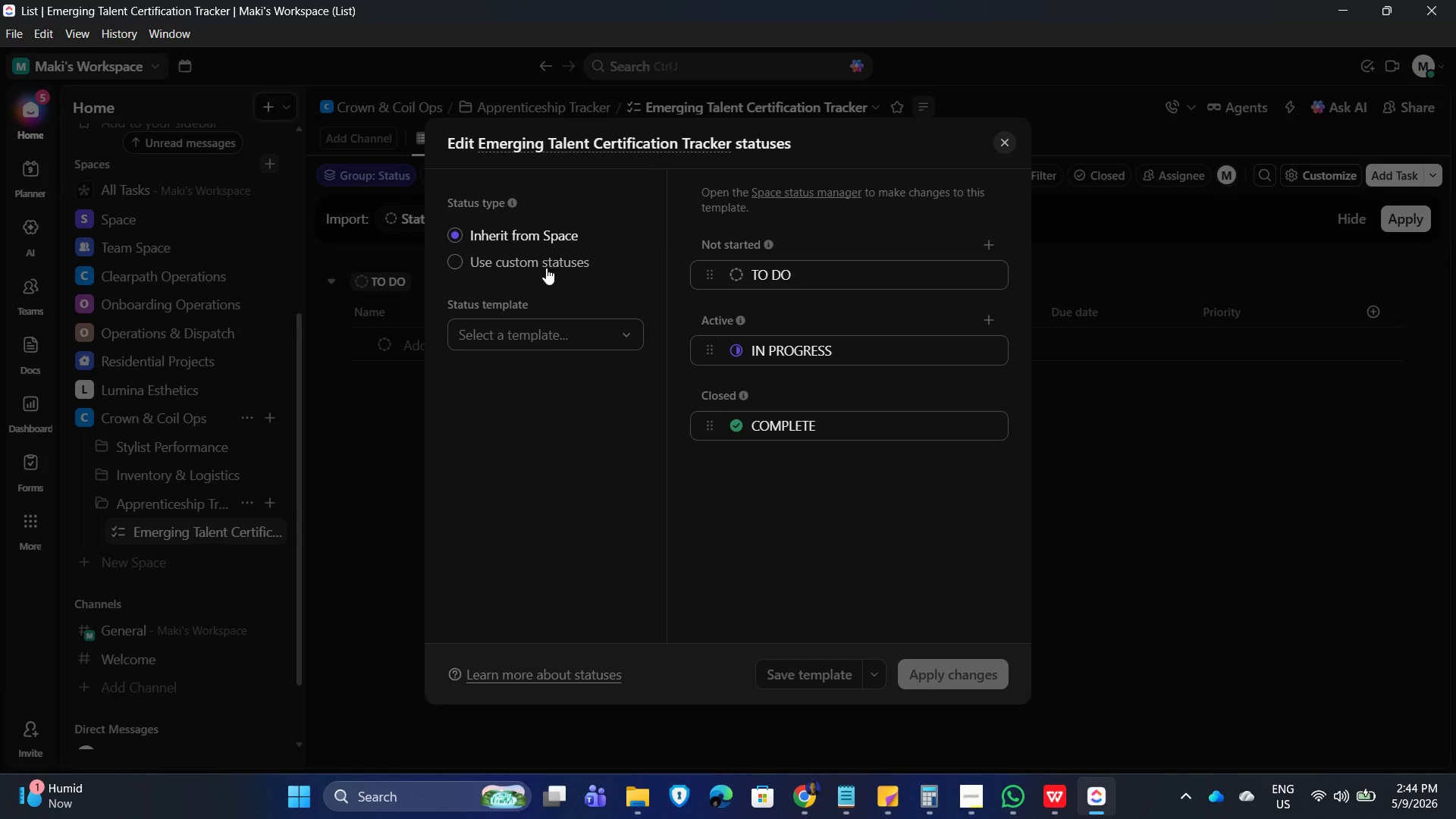 
wait(6.11)
 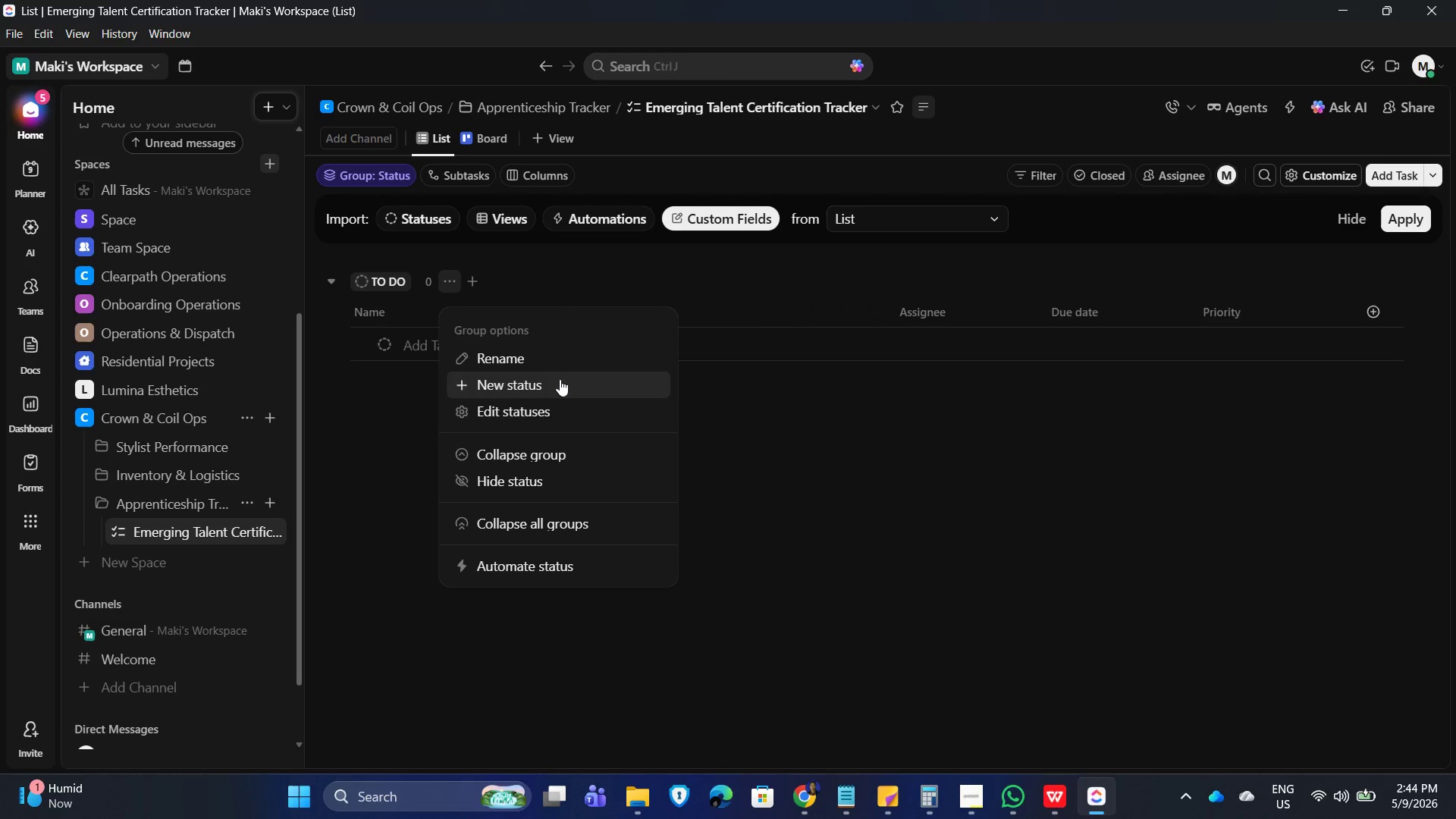 
left_click([886, 303])
 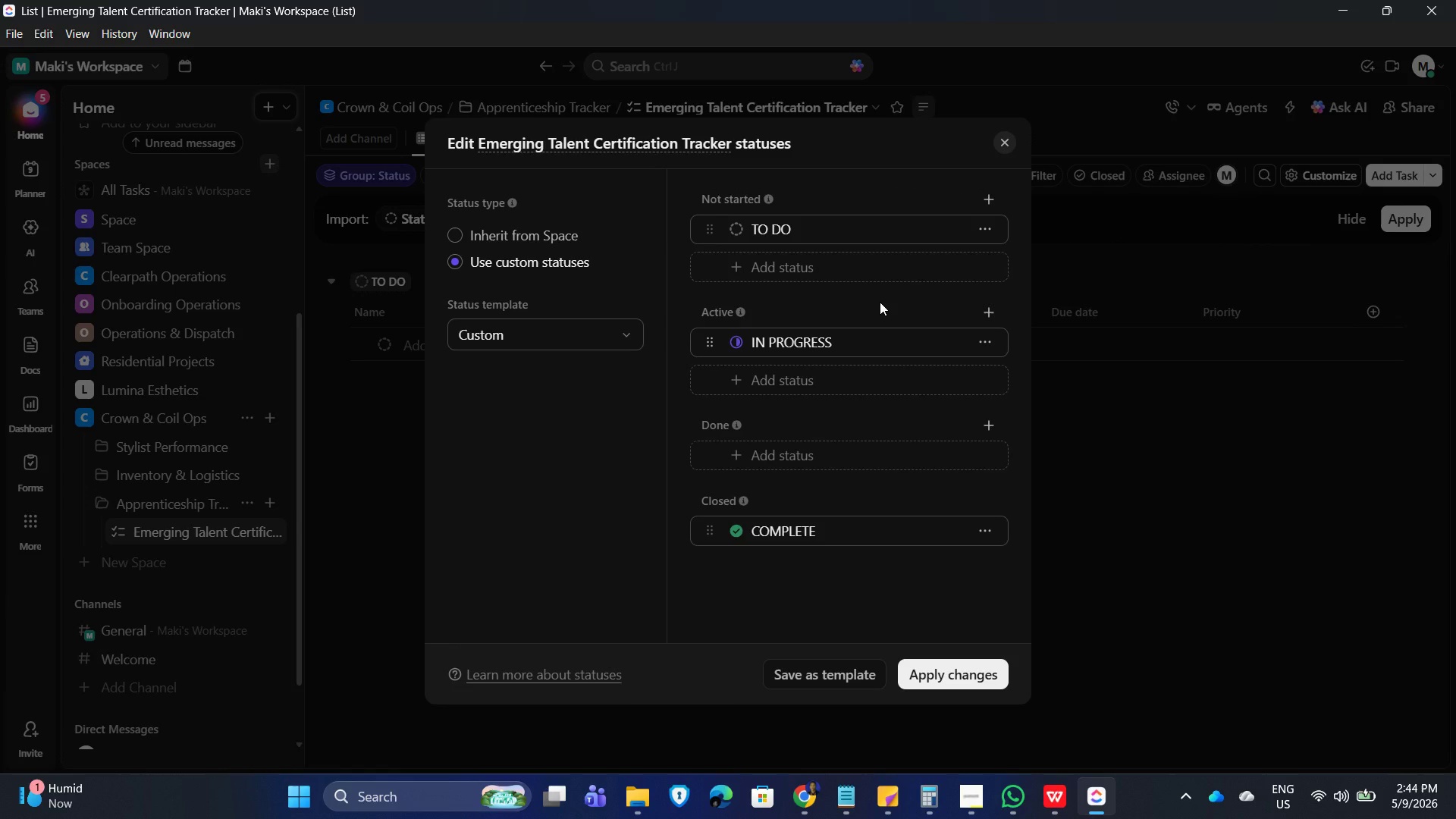 
wait(6.67)
 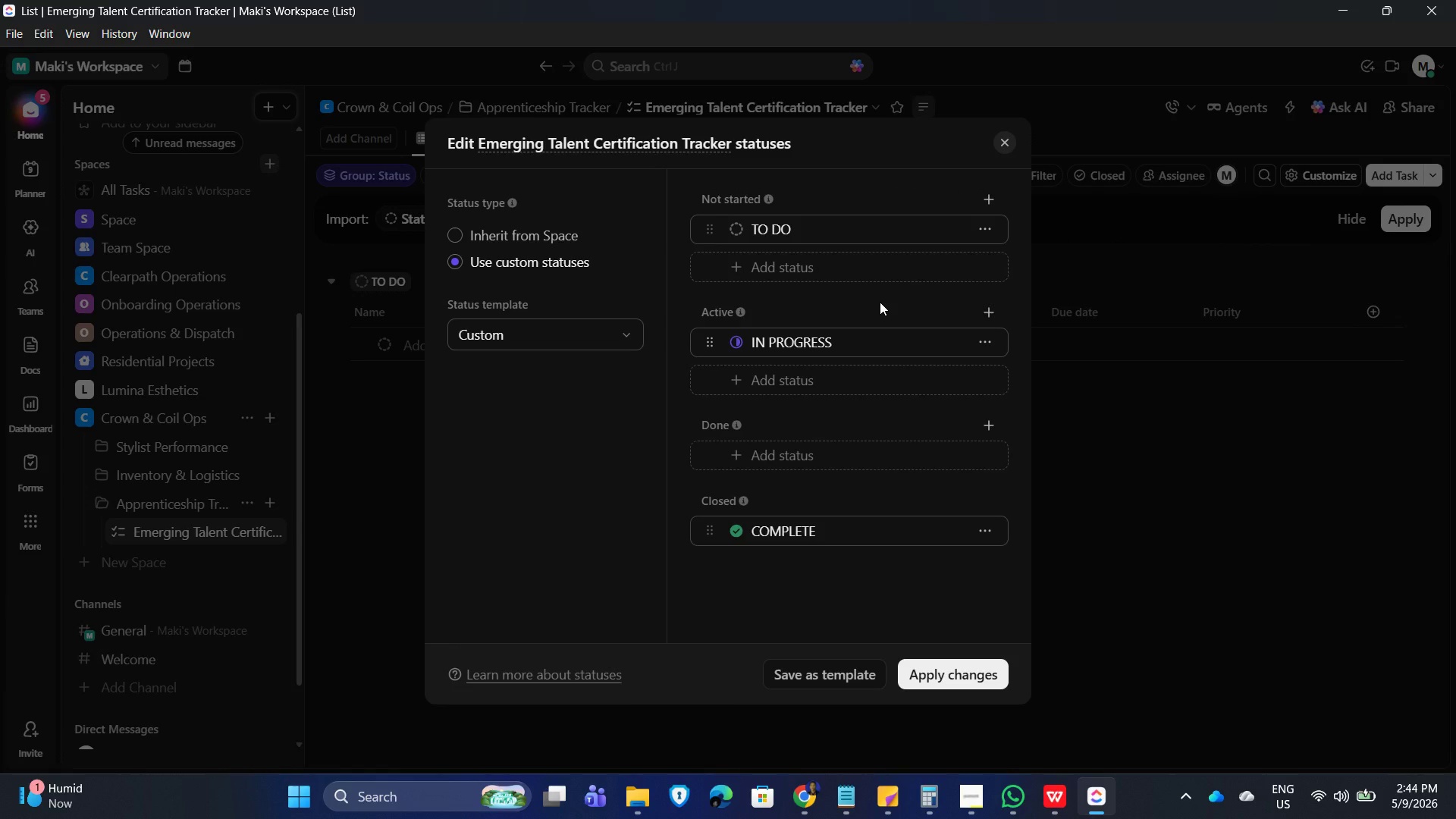 
left_click([809, 222])
 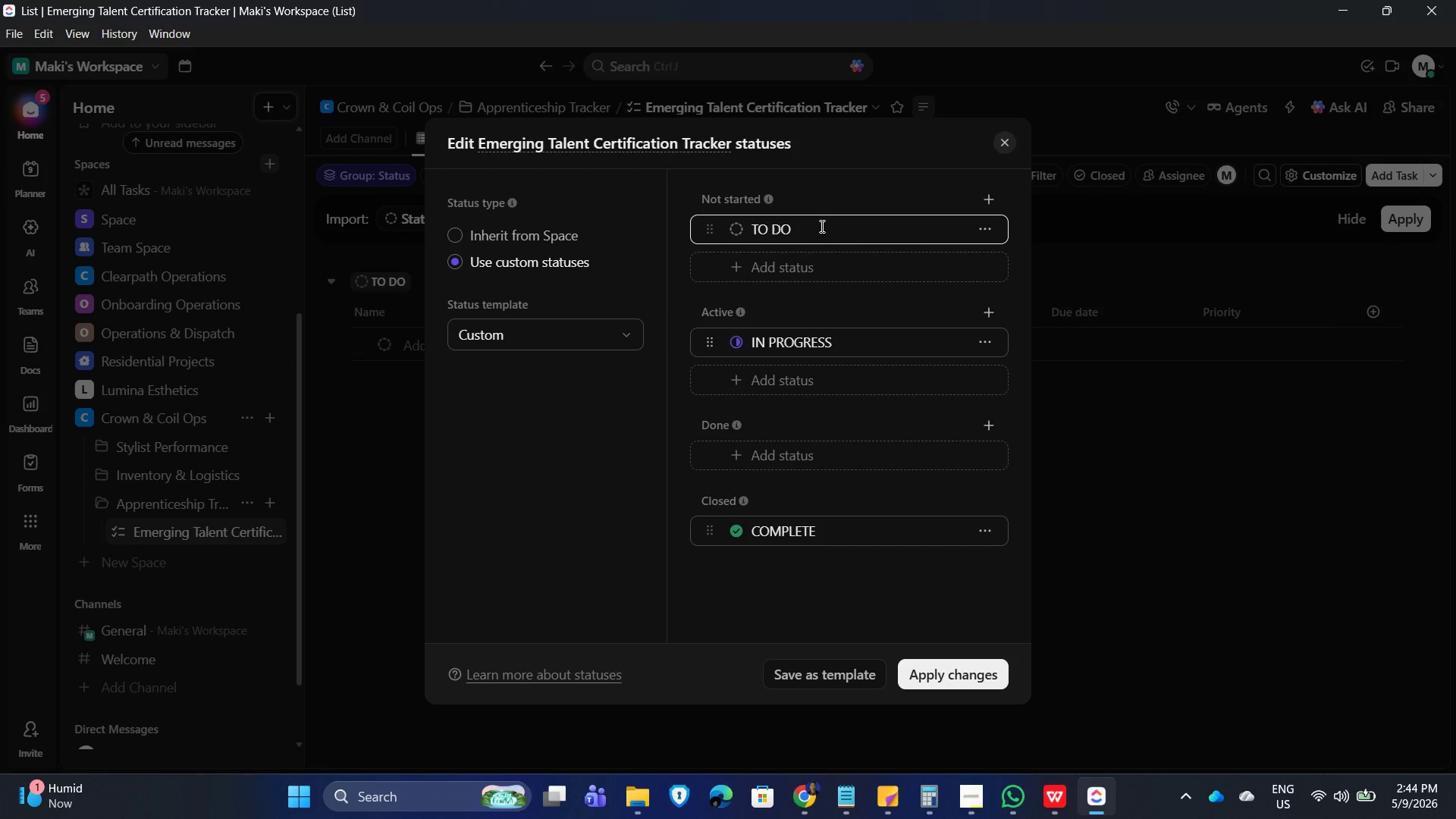 
key(Backspace)
key(Backspace)
key(Backspace)
key(Backspace)
key(Backspace)
key(Backspace)
key(Backspace)
type(enrolled)
 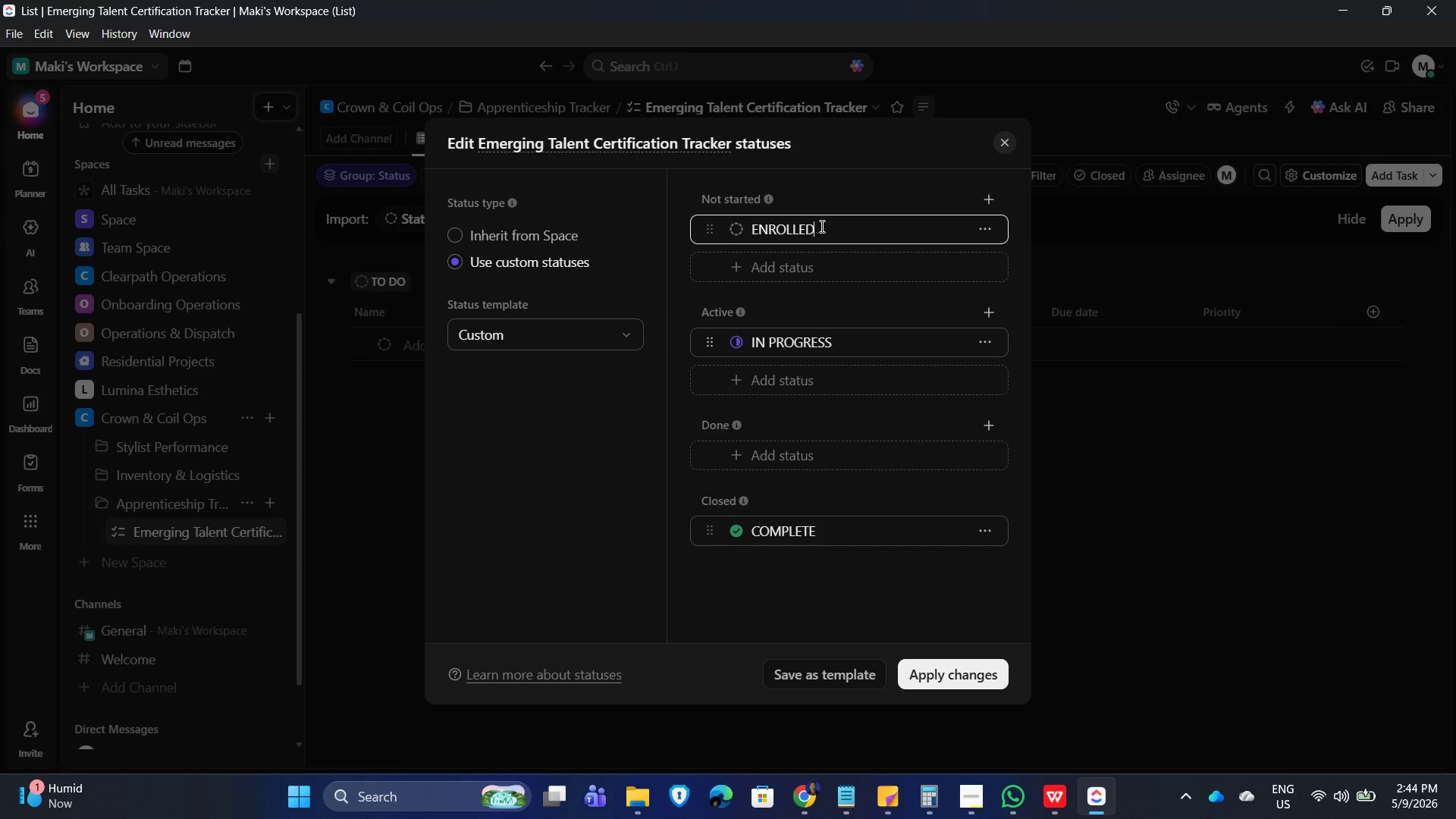 
key(Enter)
 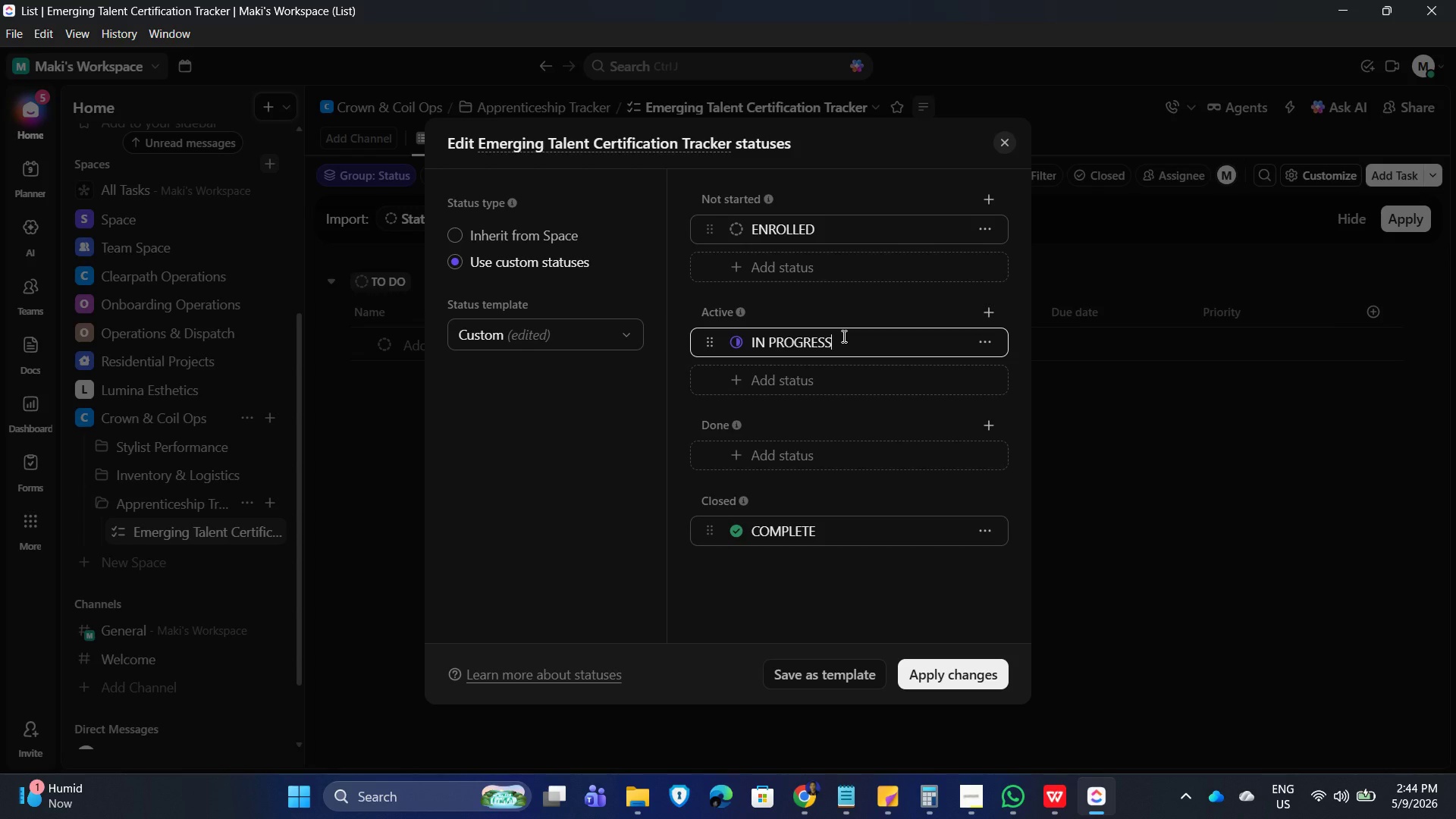 
hold_key(key=Backspace, duration=0.98)
 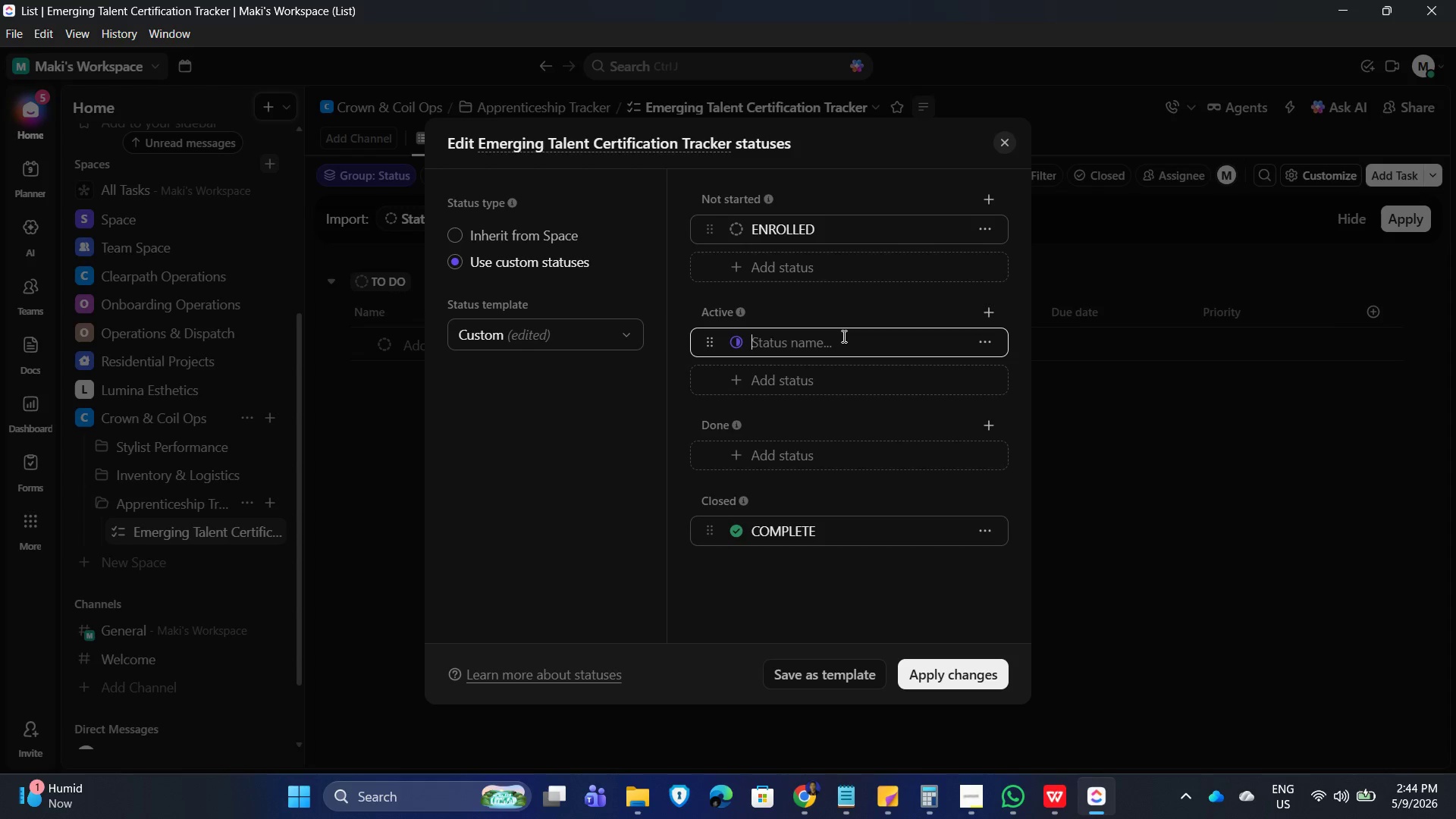 
key(Backspace)
key(Backspace)
key(Backspace)
key(Backspace)
key(Backspace)
key(Backspace)
key(Backspace)
key(Backspace)
type(p)
key(Backspace)
type(phase 1 training)
 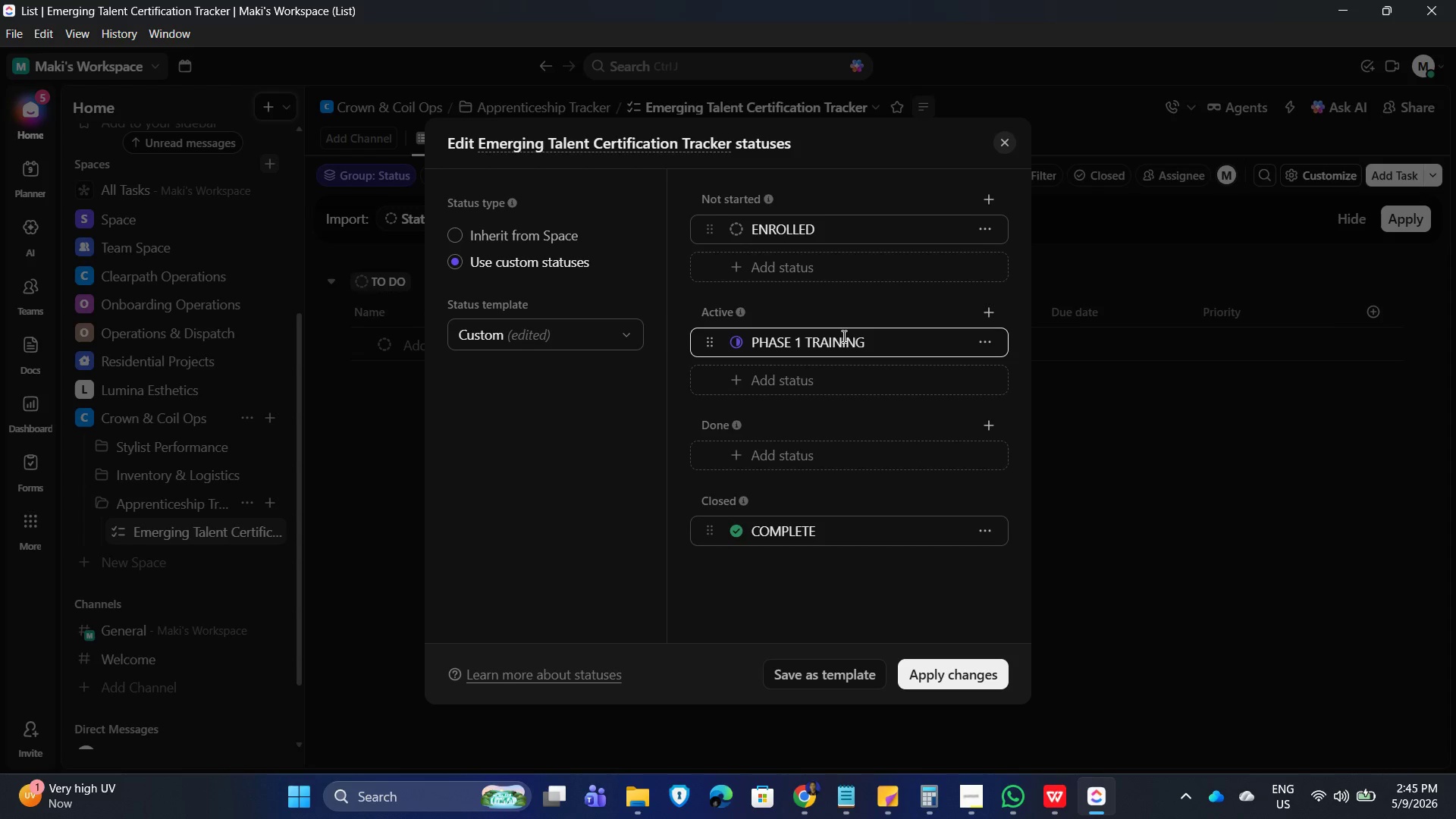 
key(Enter)
 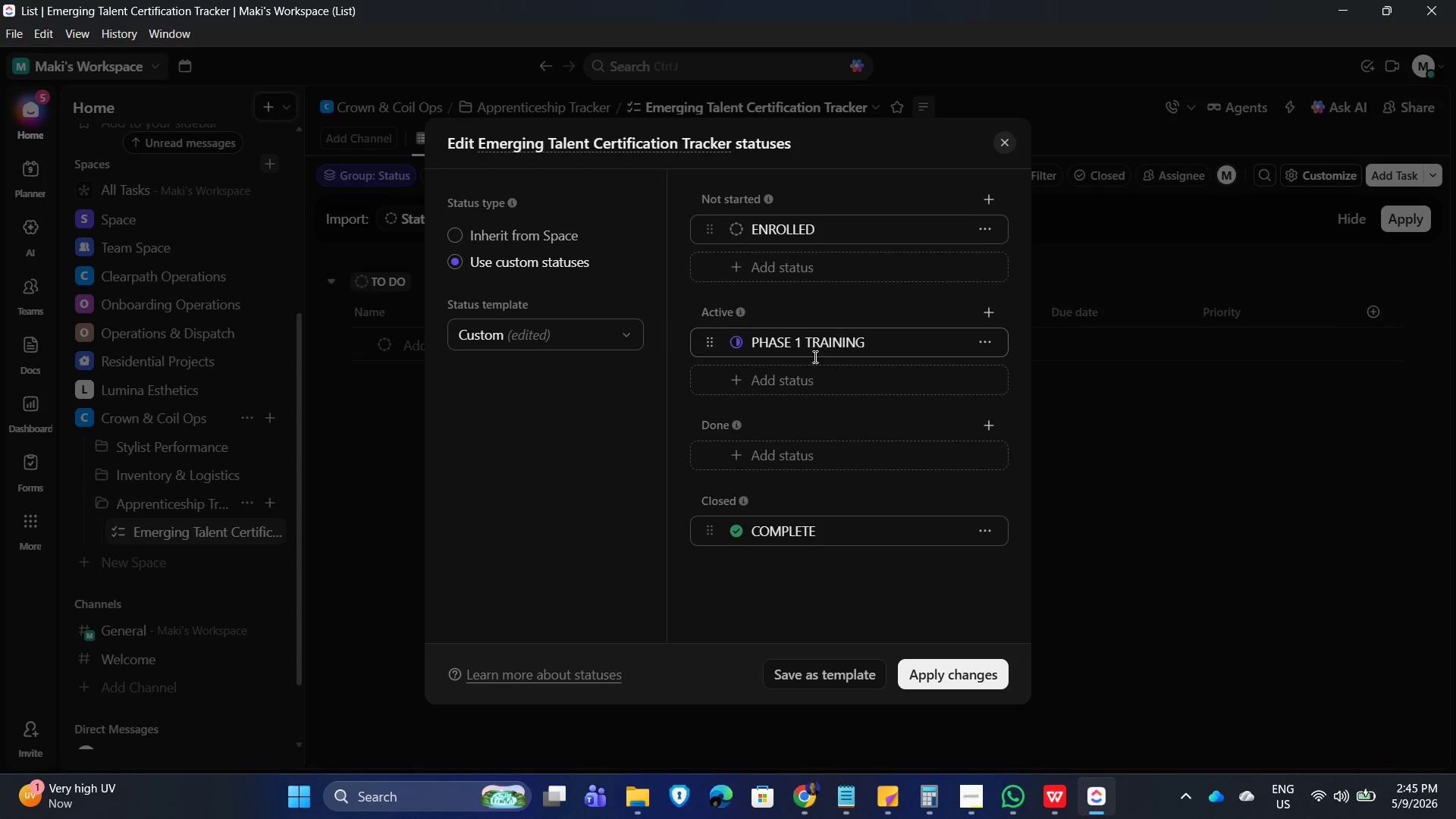 
left_click([791, 386])
 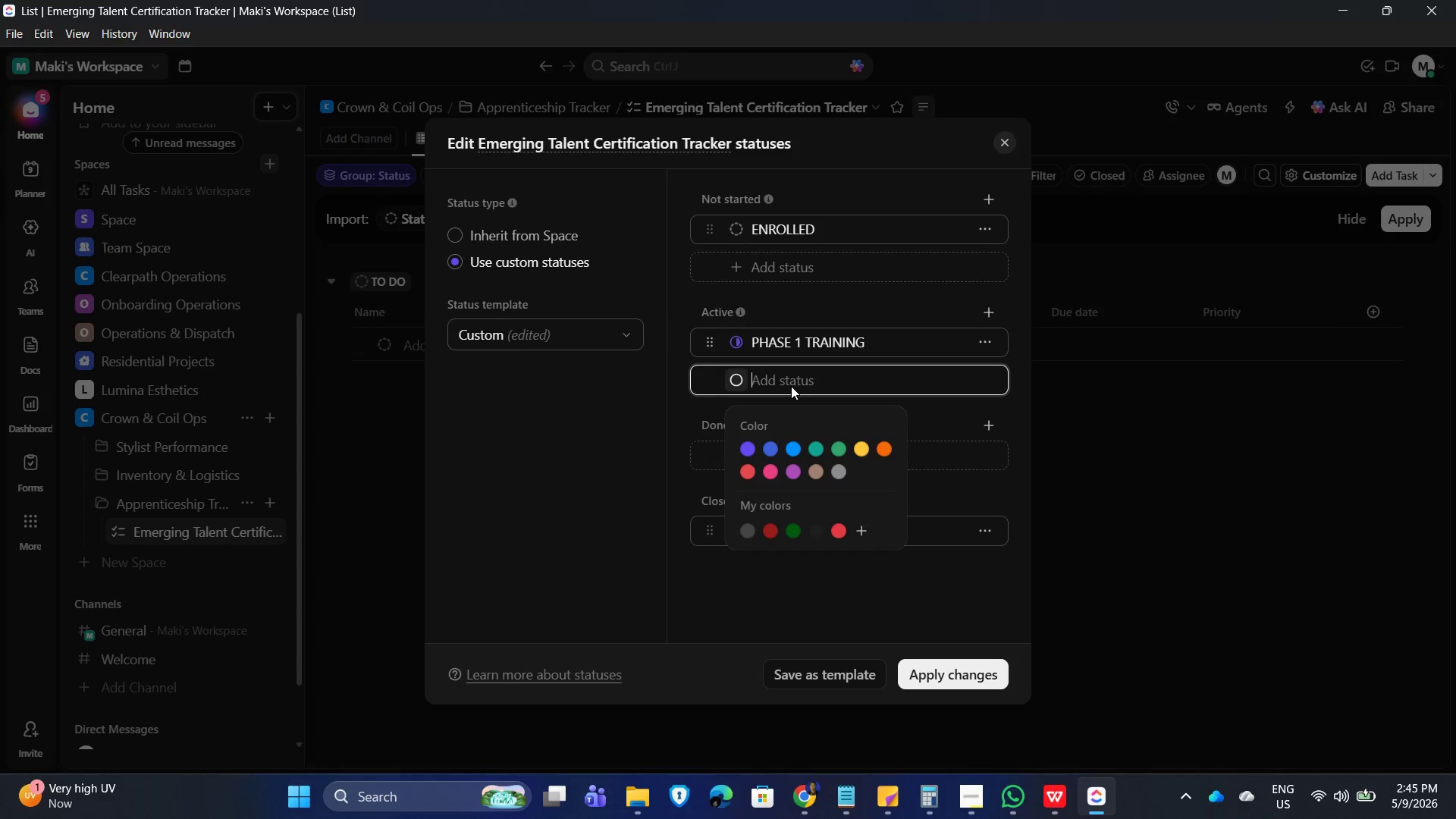 
type(phase 2 training)
 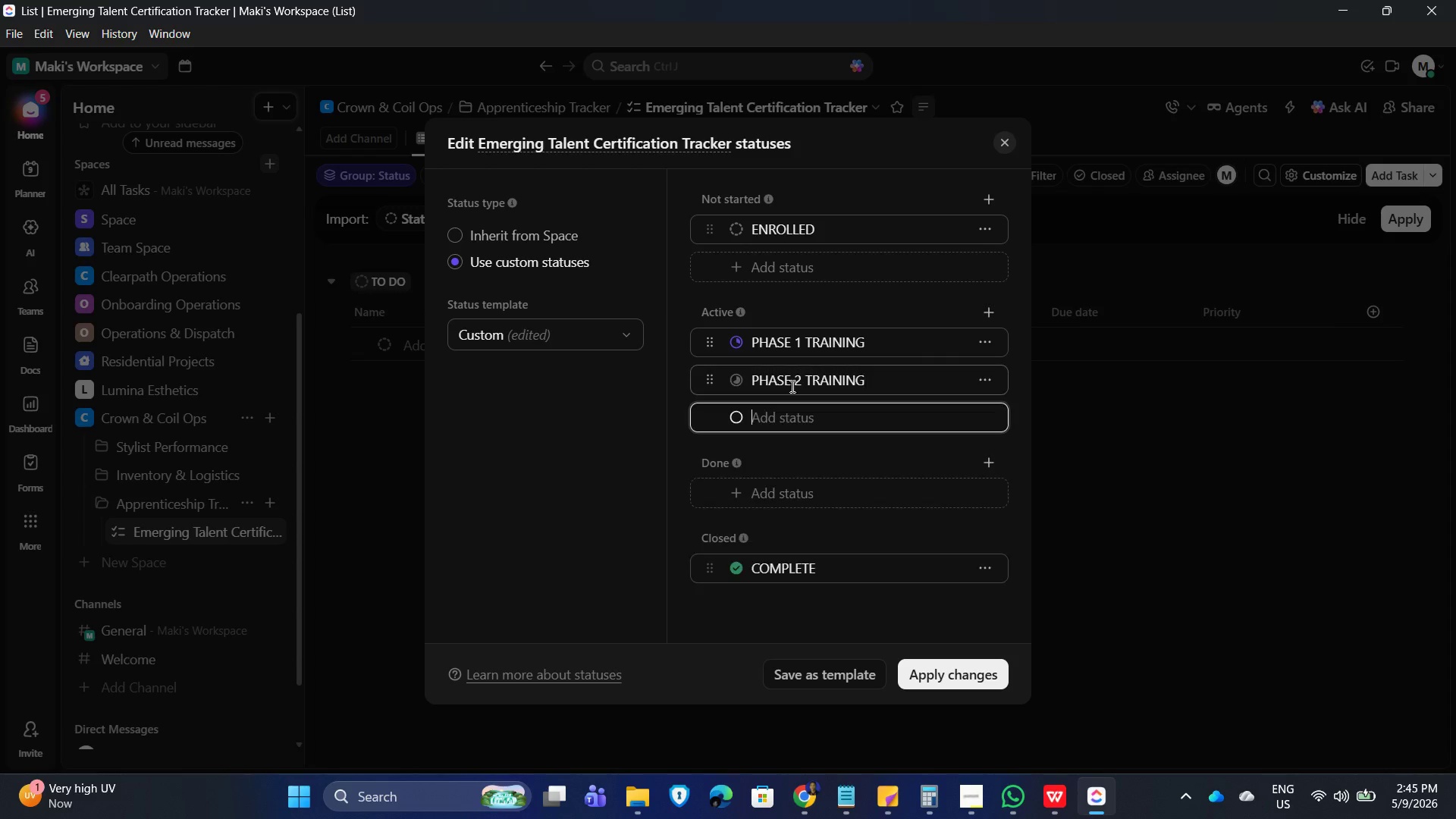 
key(Enter)
 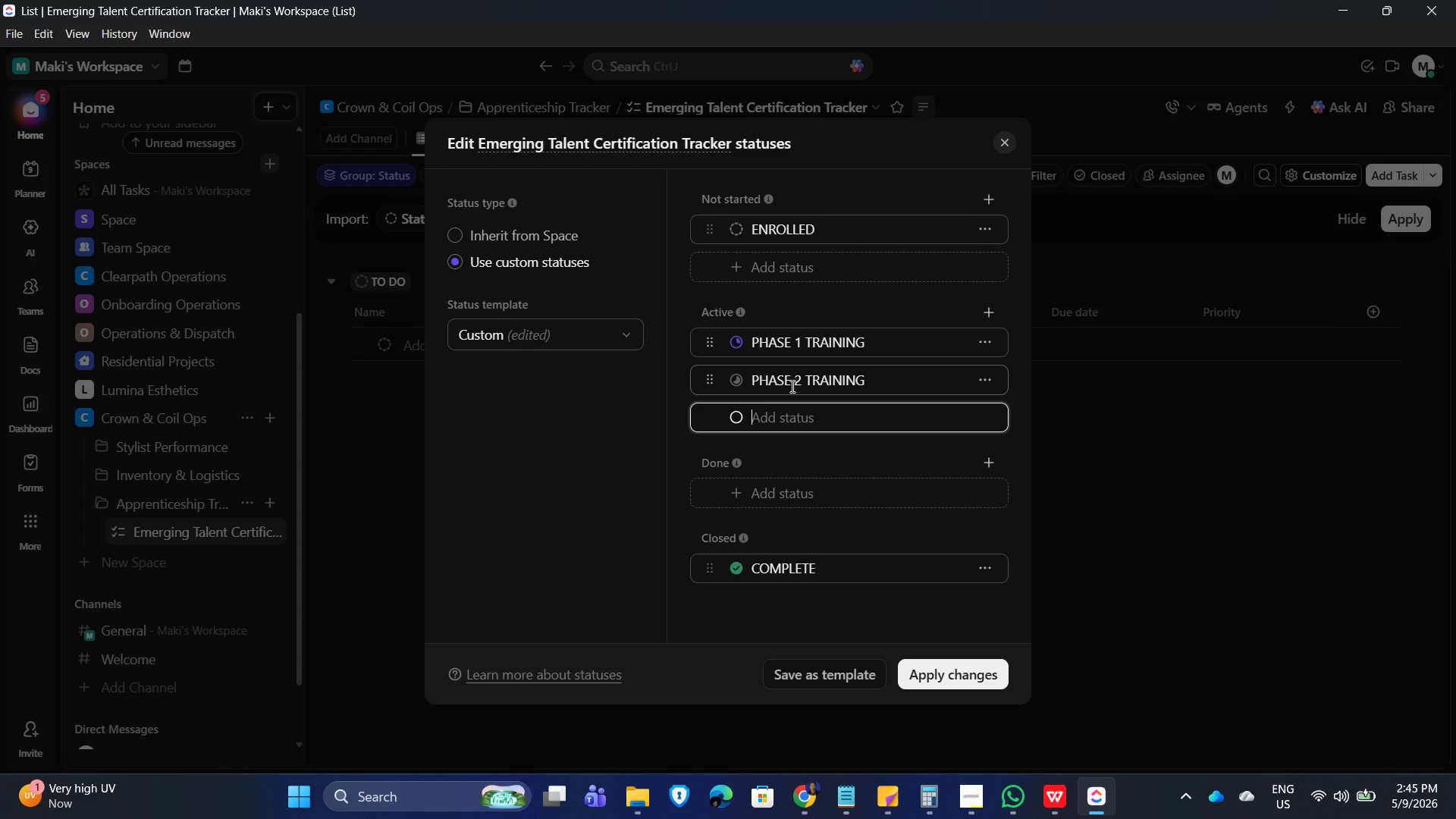 
type(phase 3 training)
 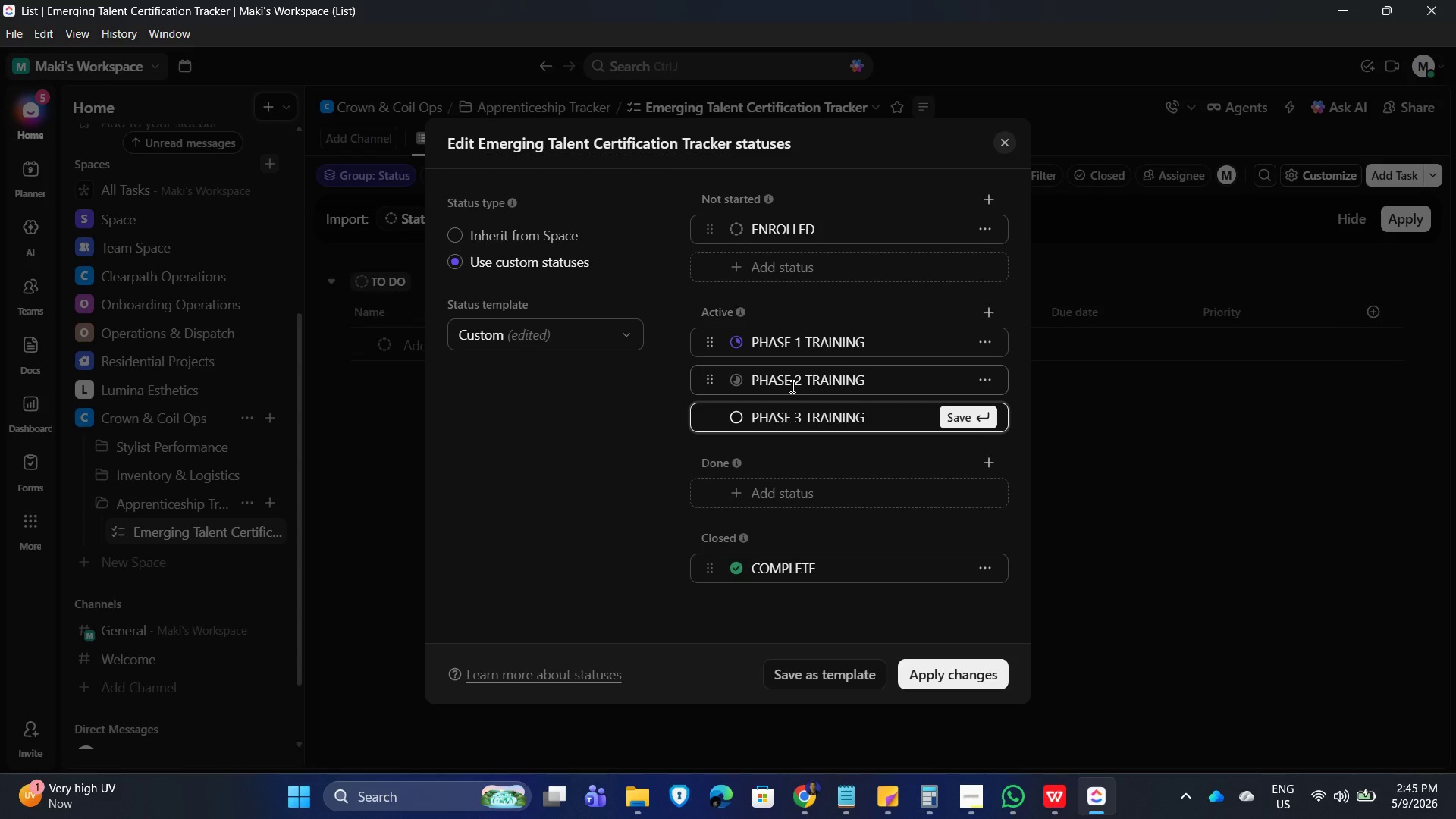 
key(Enter)
 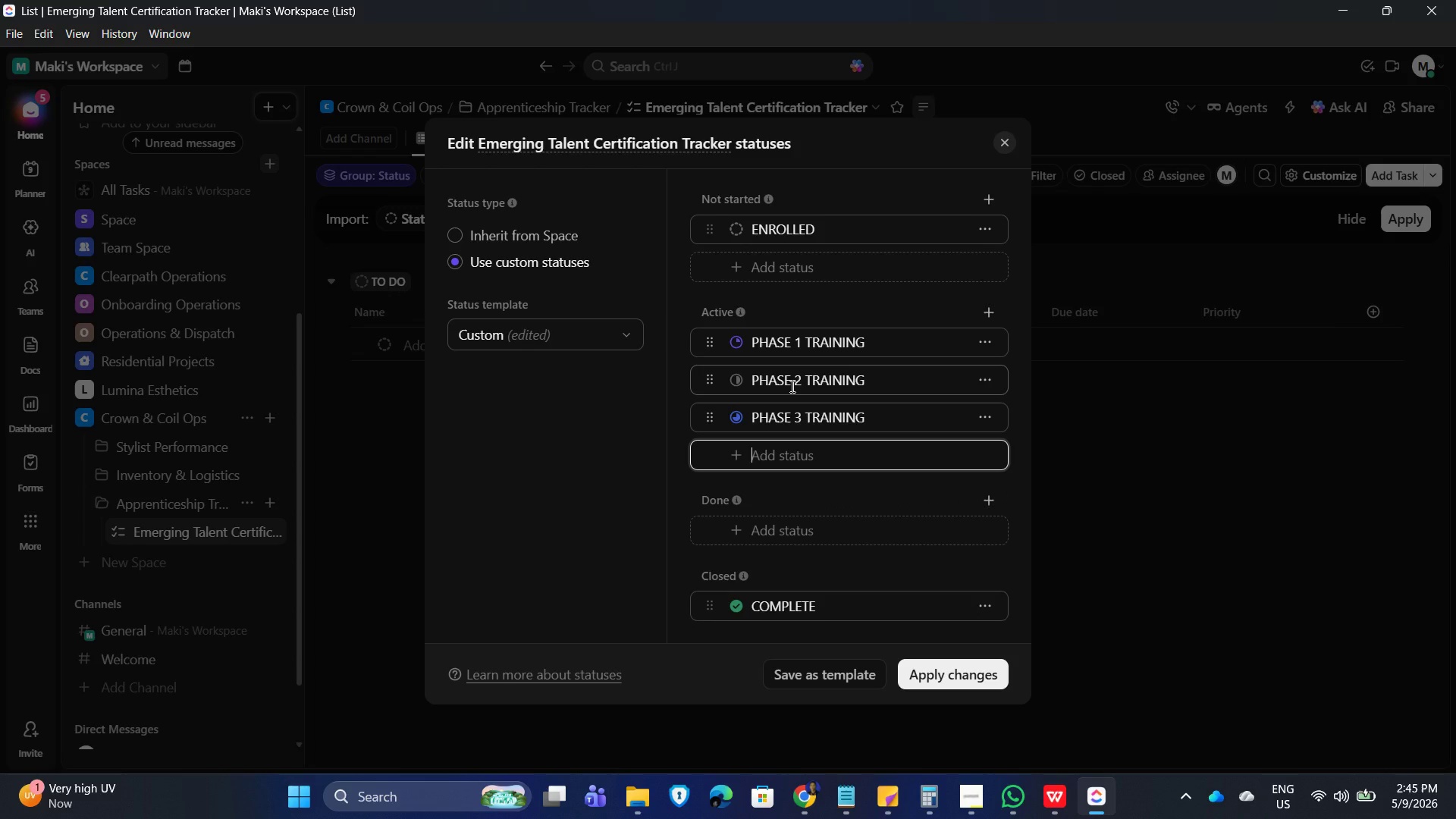 
type(certification pending)
 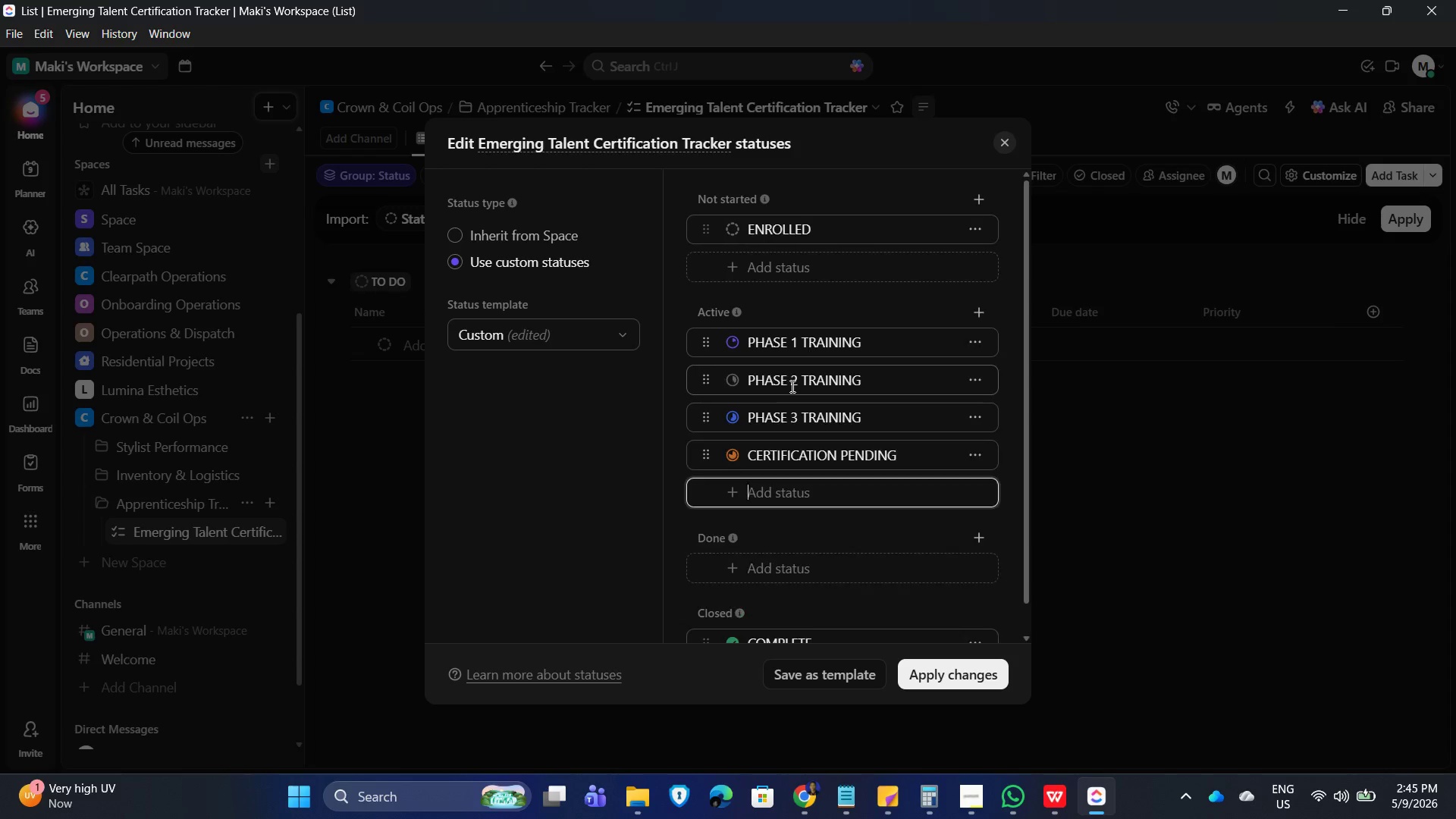 
key(Enter)
 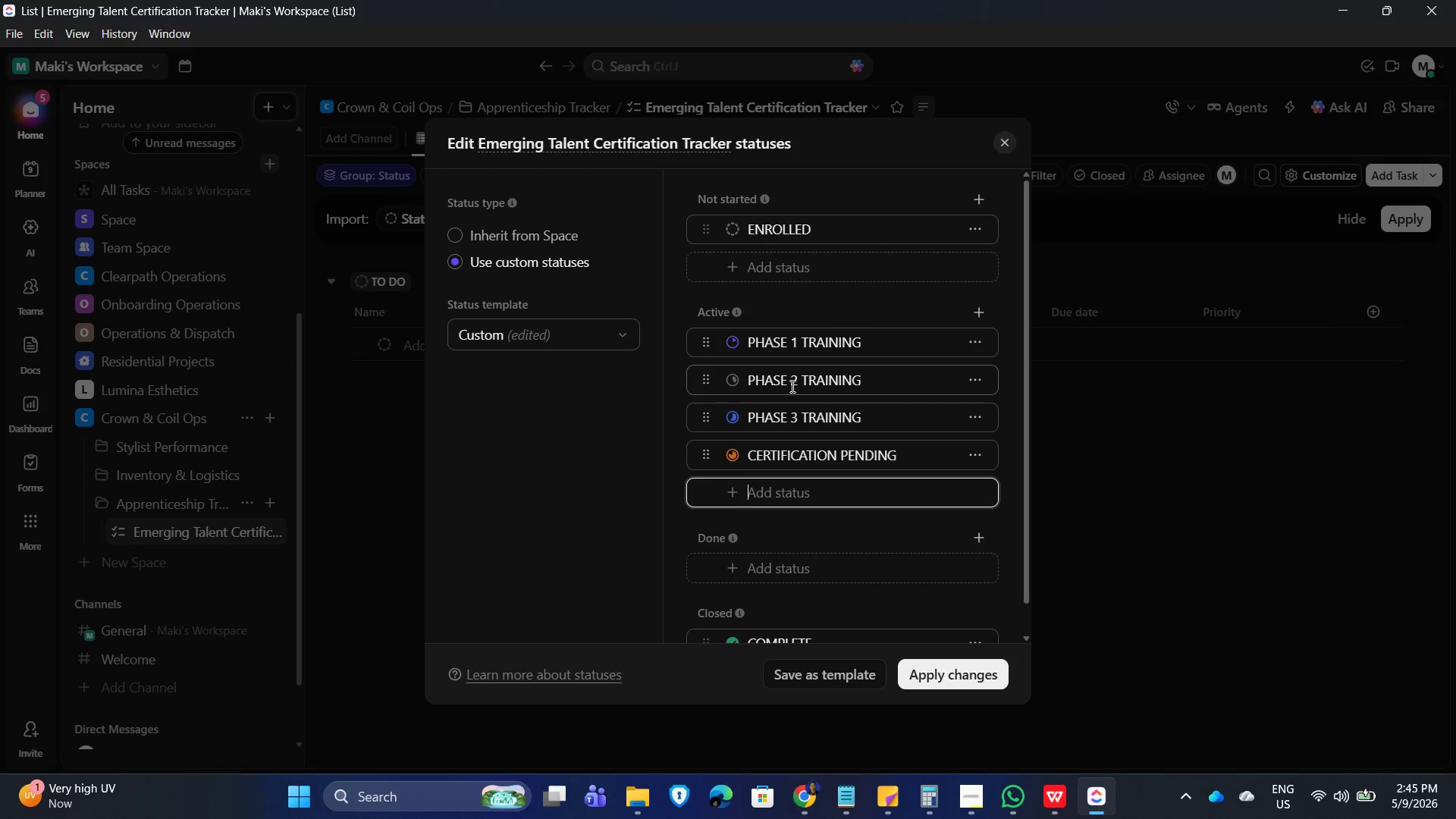 
type(ready for review)
 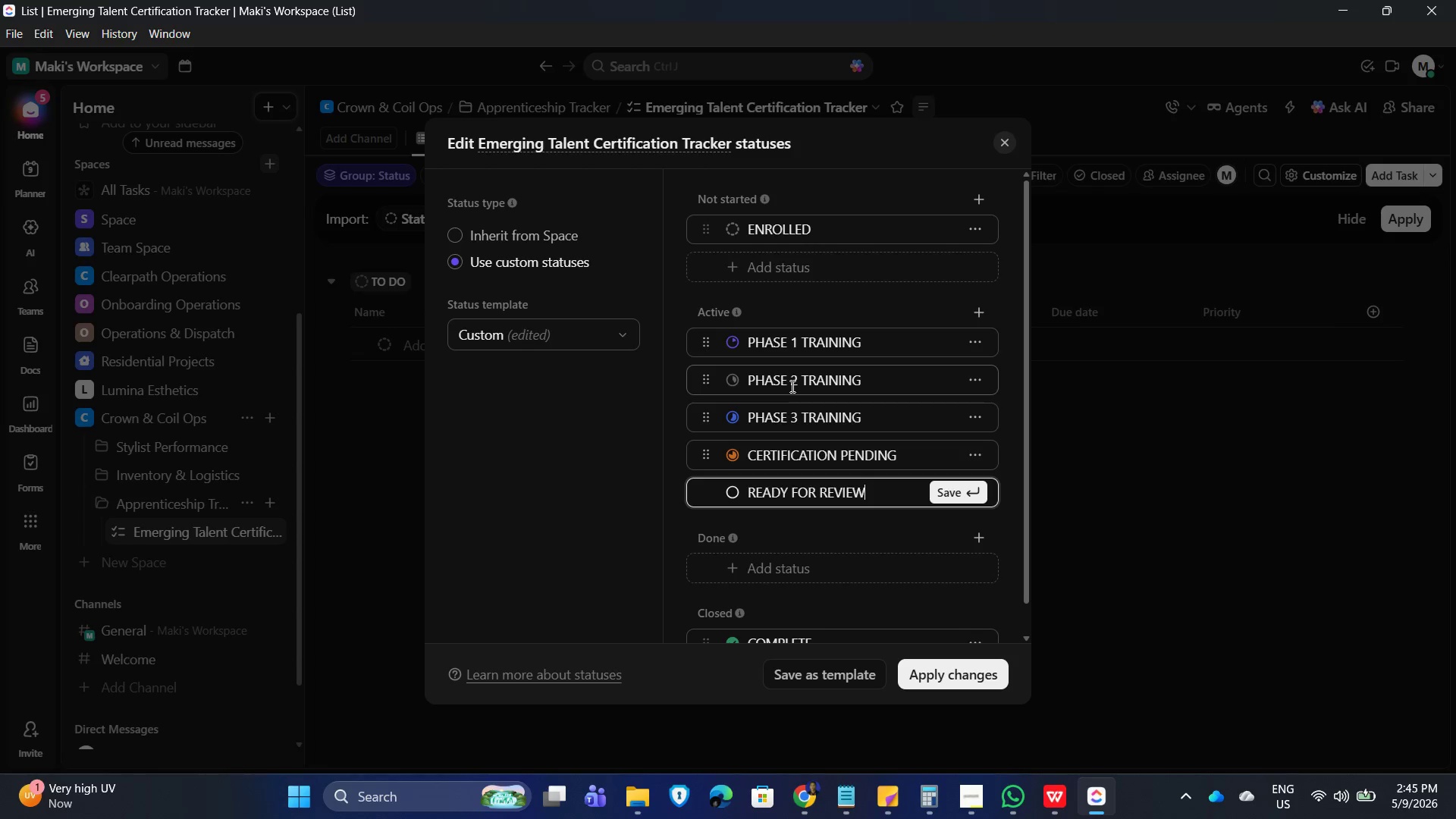 
key(Enter)
 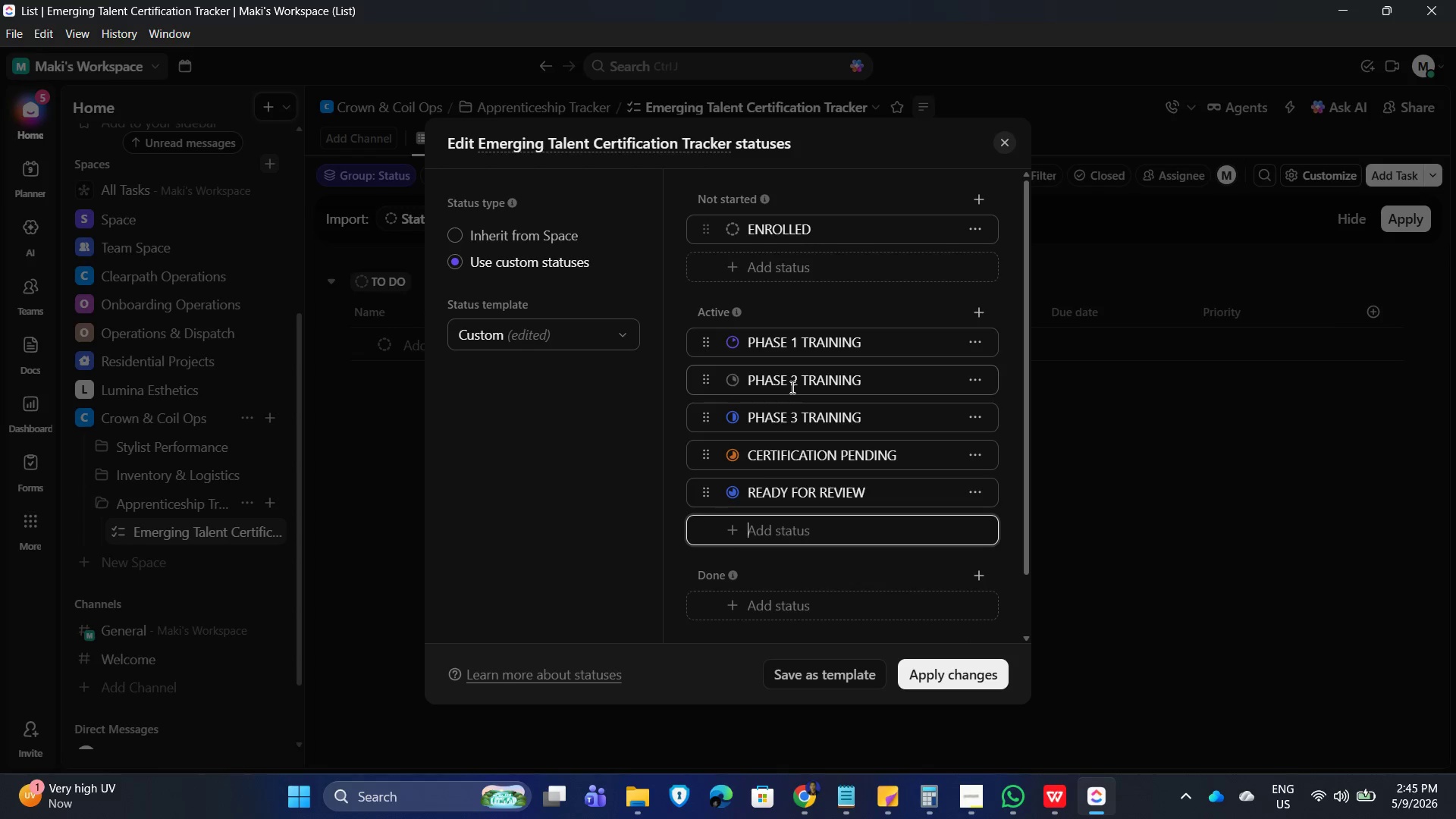 
scroll: coordinate [747, 466], scroll_direction: down, amount: 4.0
 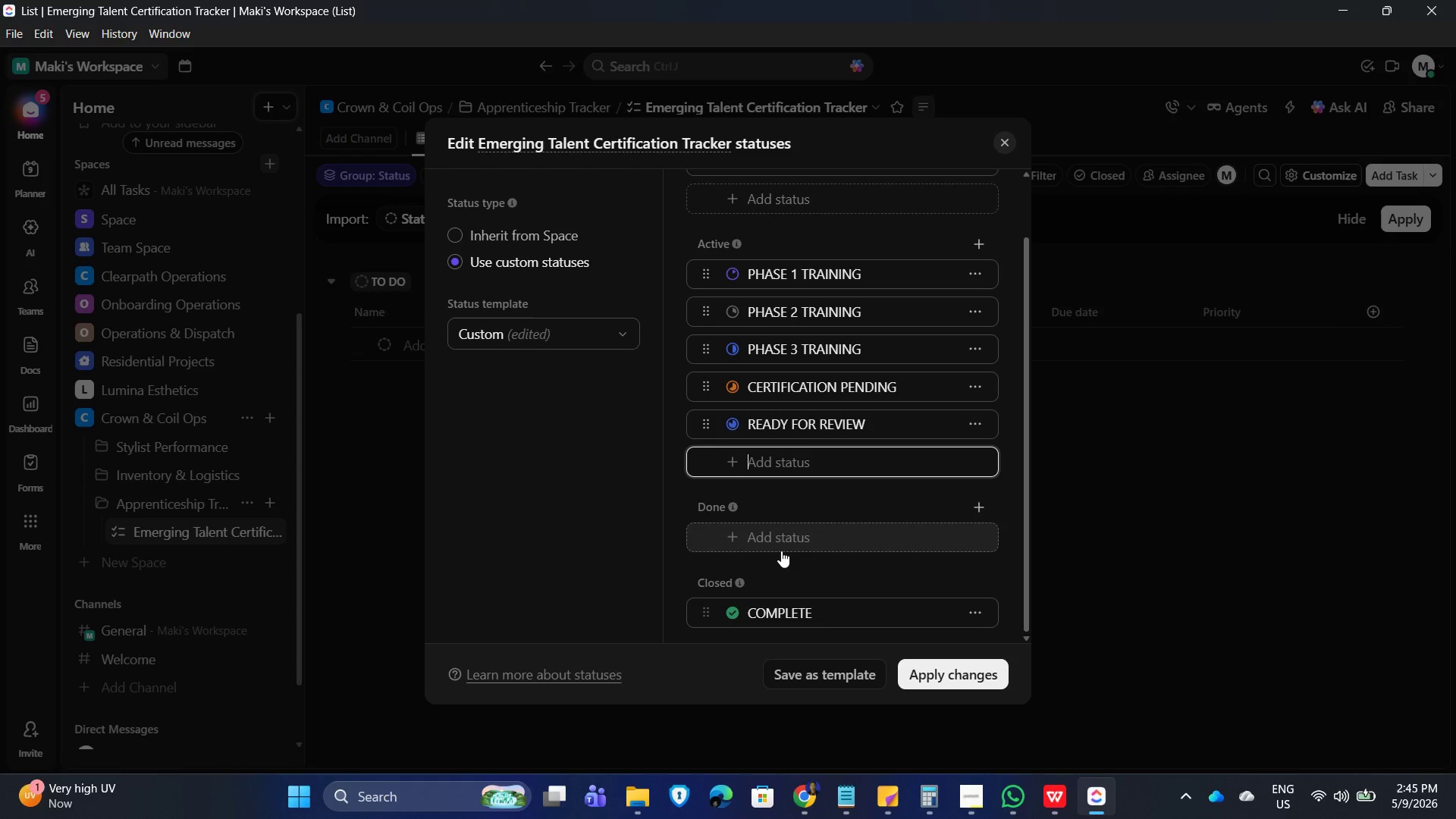 
left_click([782, 545])
 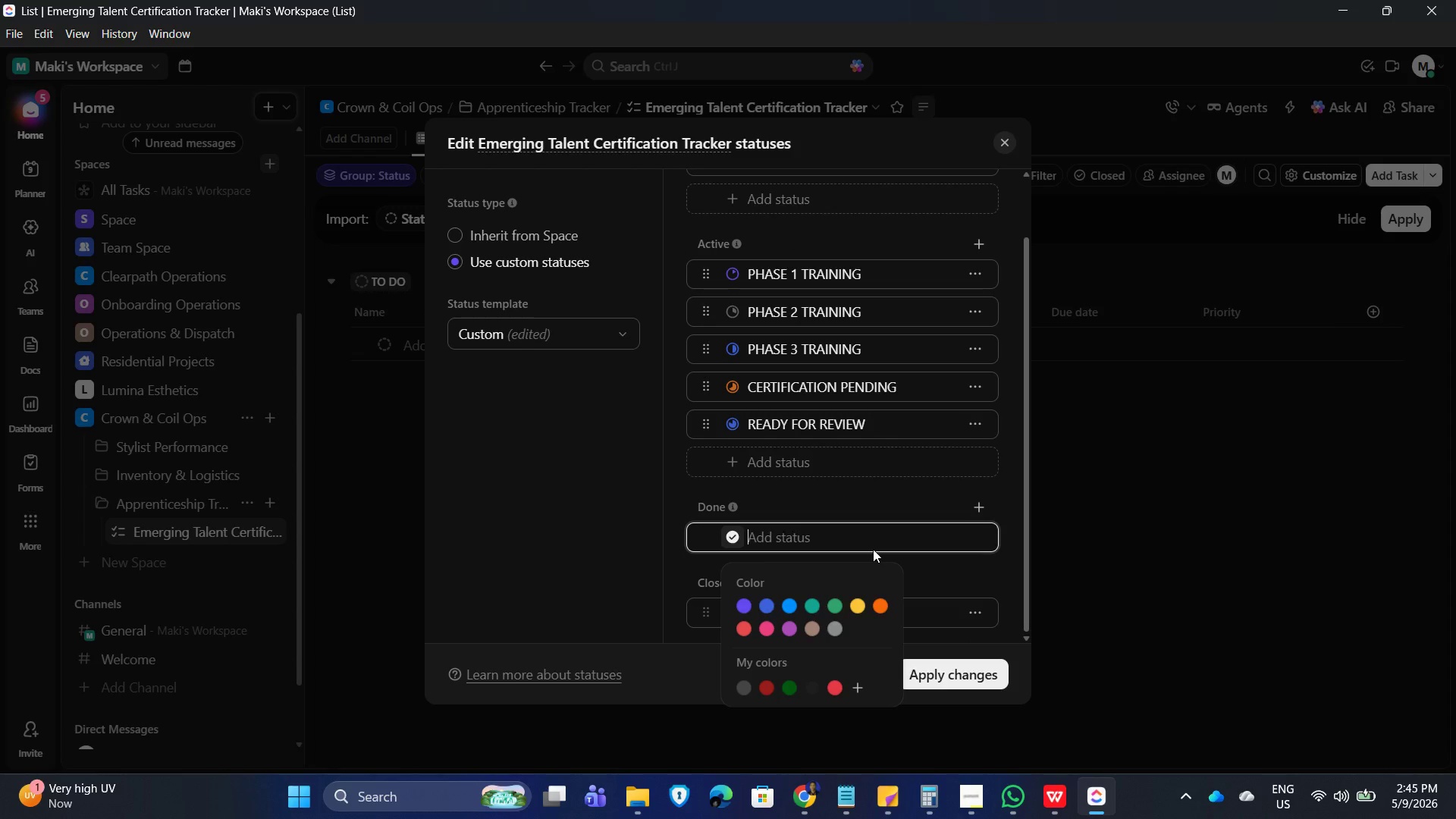 
type(certified)
 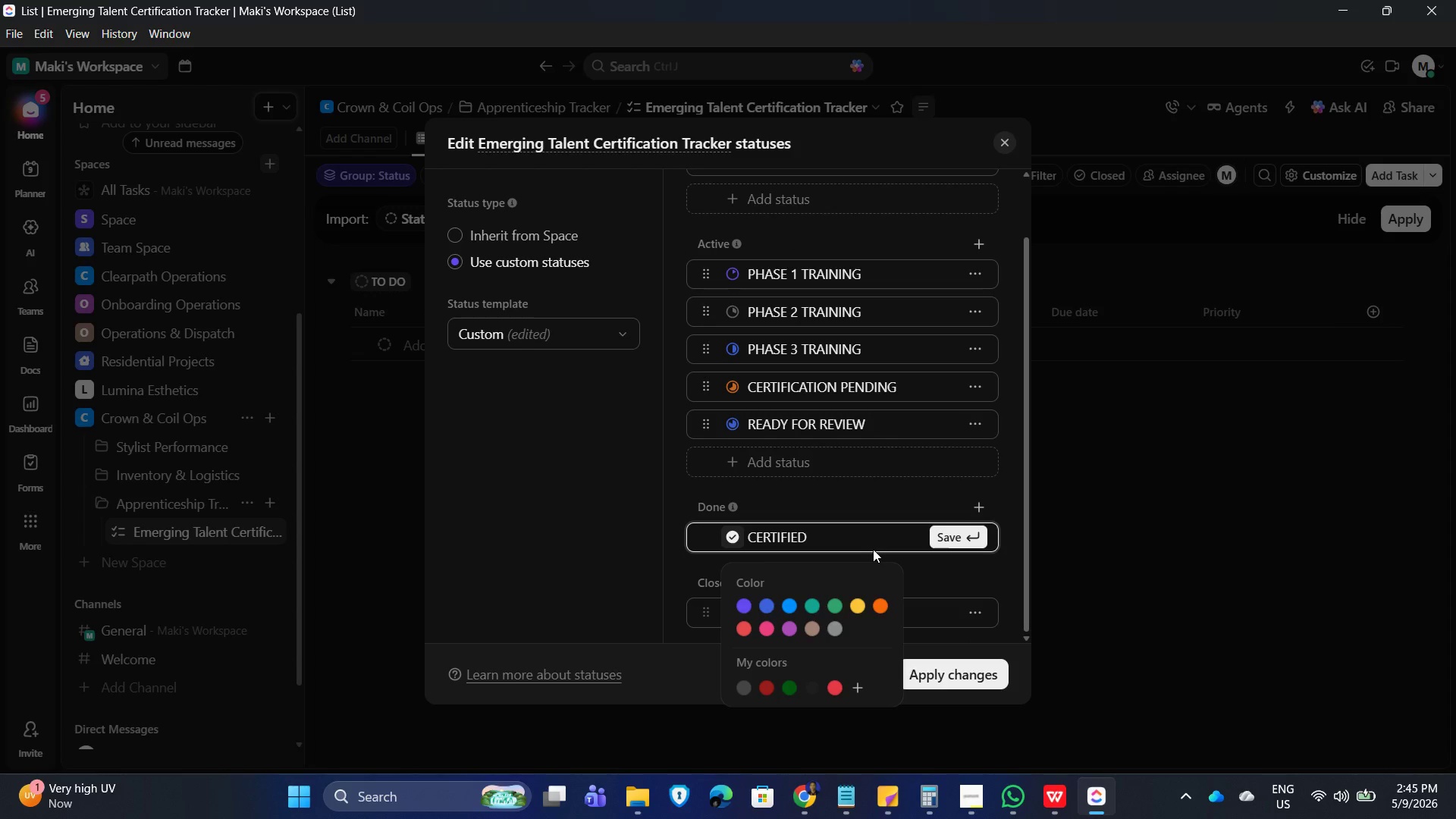 
key(Enter)
 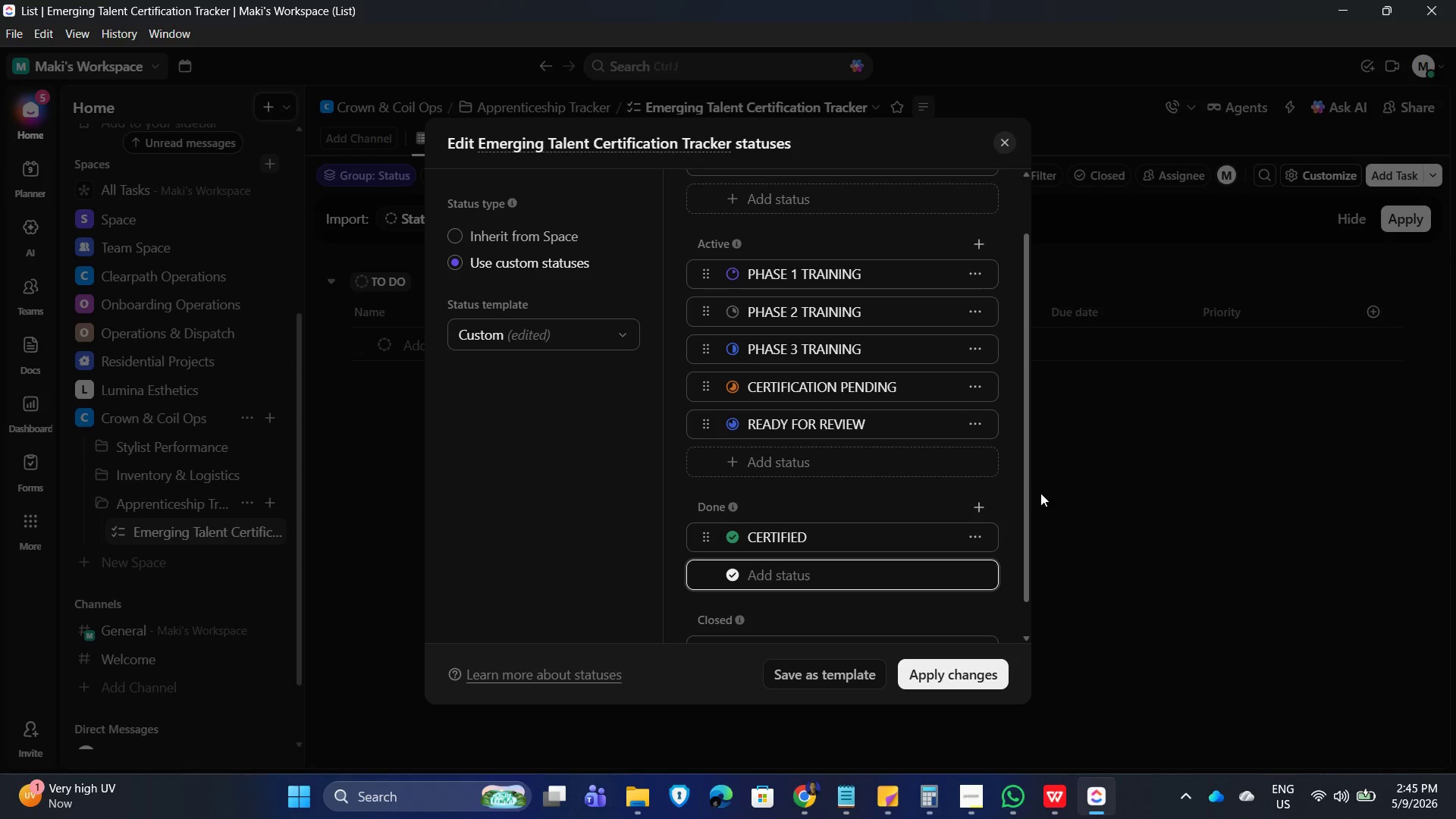 
left_click([1012, 501])
 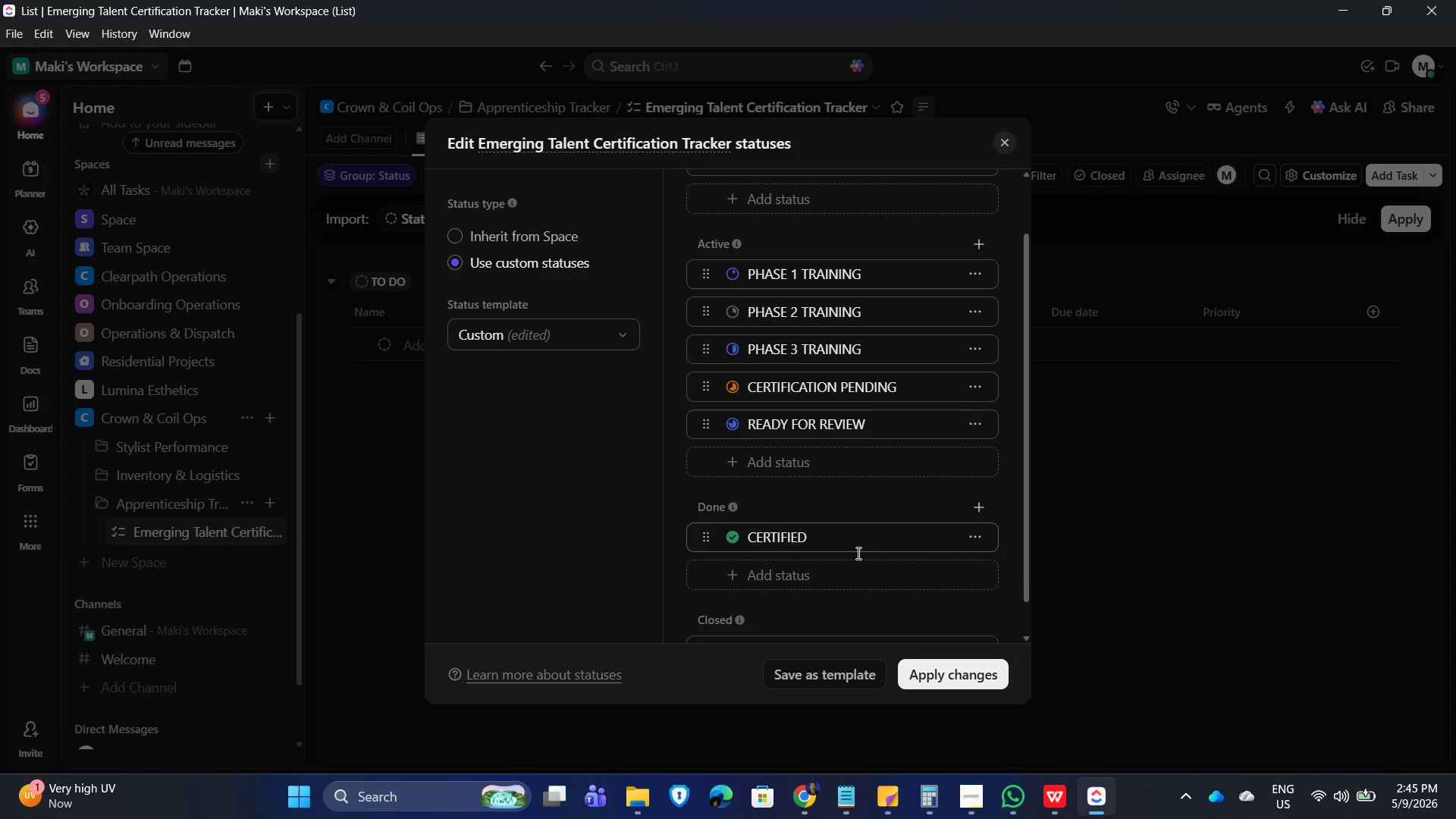 
scroll: coordinate [873, 537], scroll_direction: up, amount: 1.0
 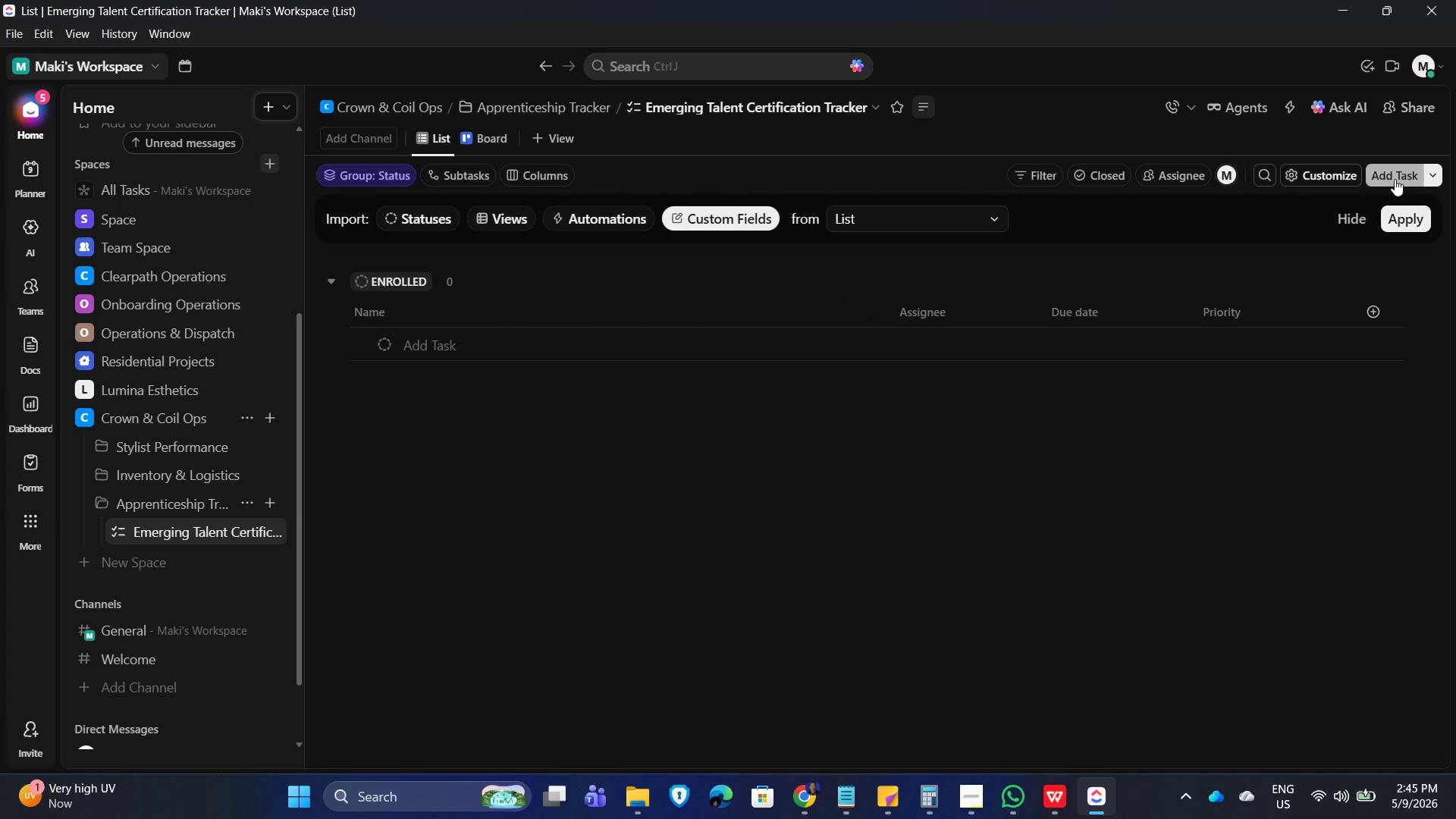 
left_click([1306, 167])
 